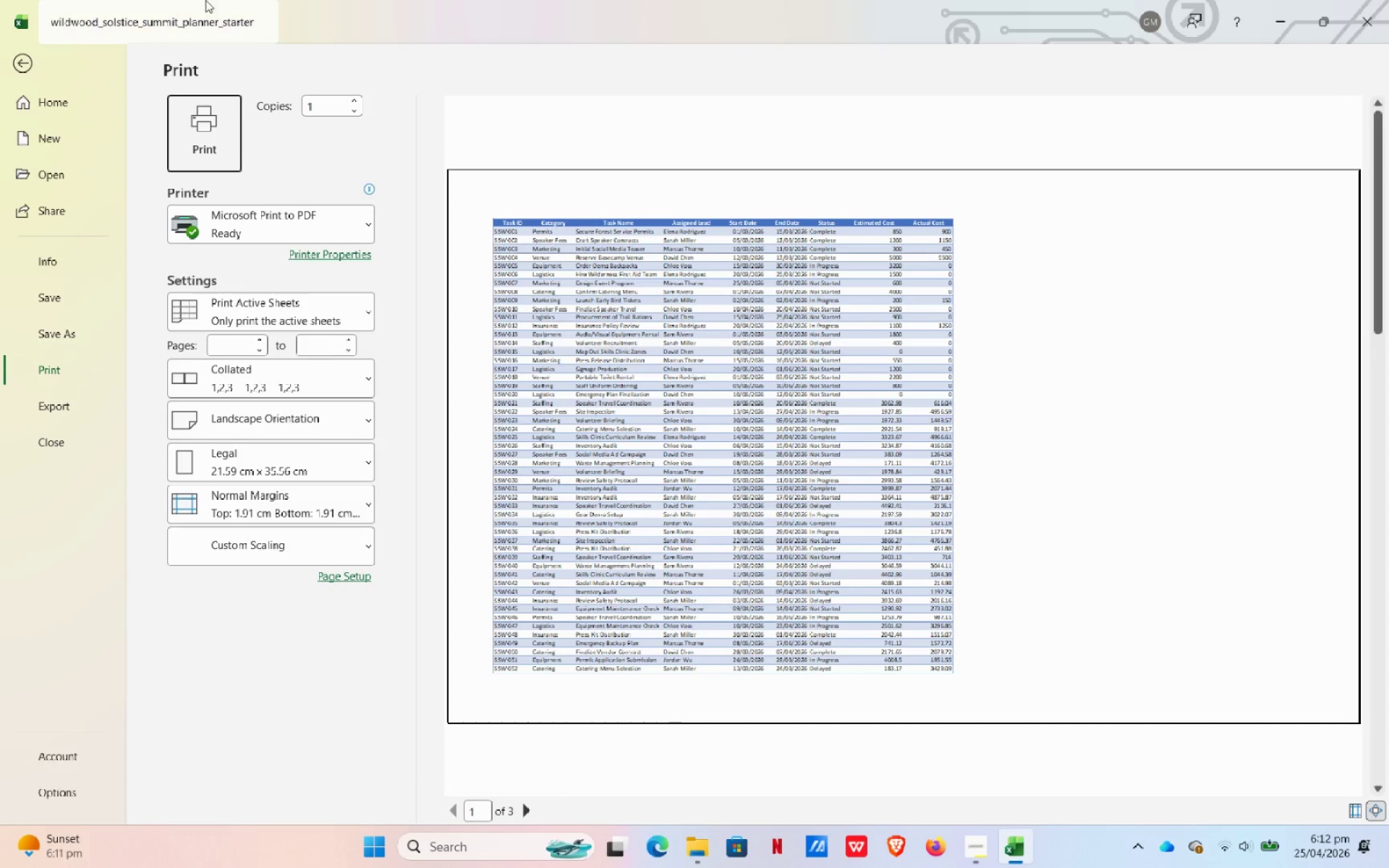 
left_click_drag(start_coordinate=[36, 65], to_coordinate=[41, 65])
 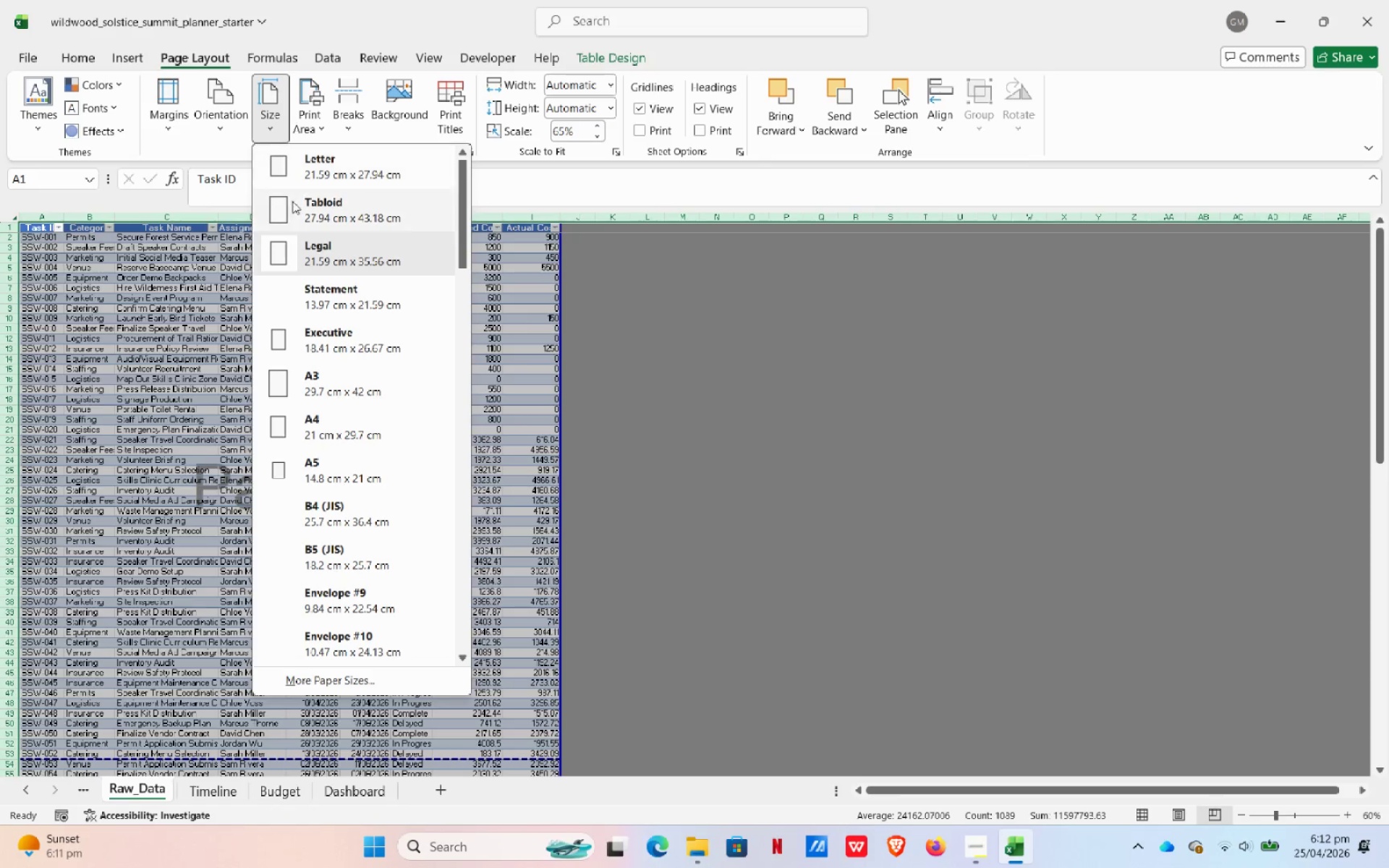 
left_click_drag(start_coordinate=[221, 100], to_coordinate=[226, 101])
 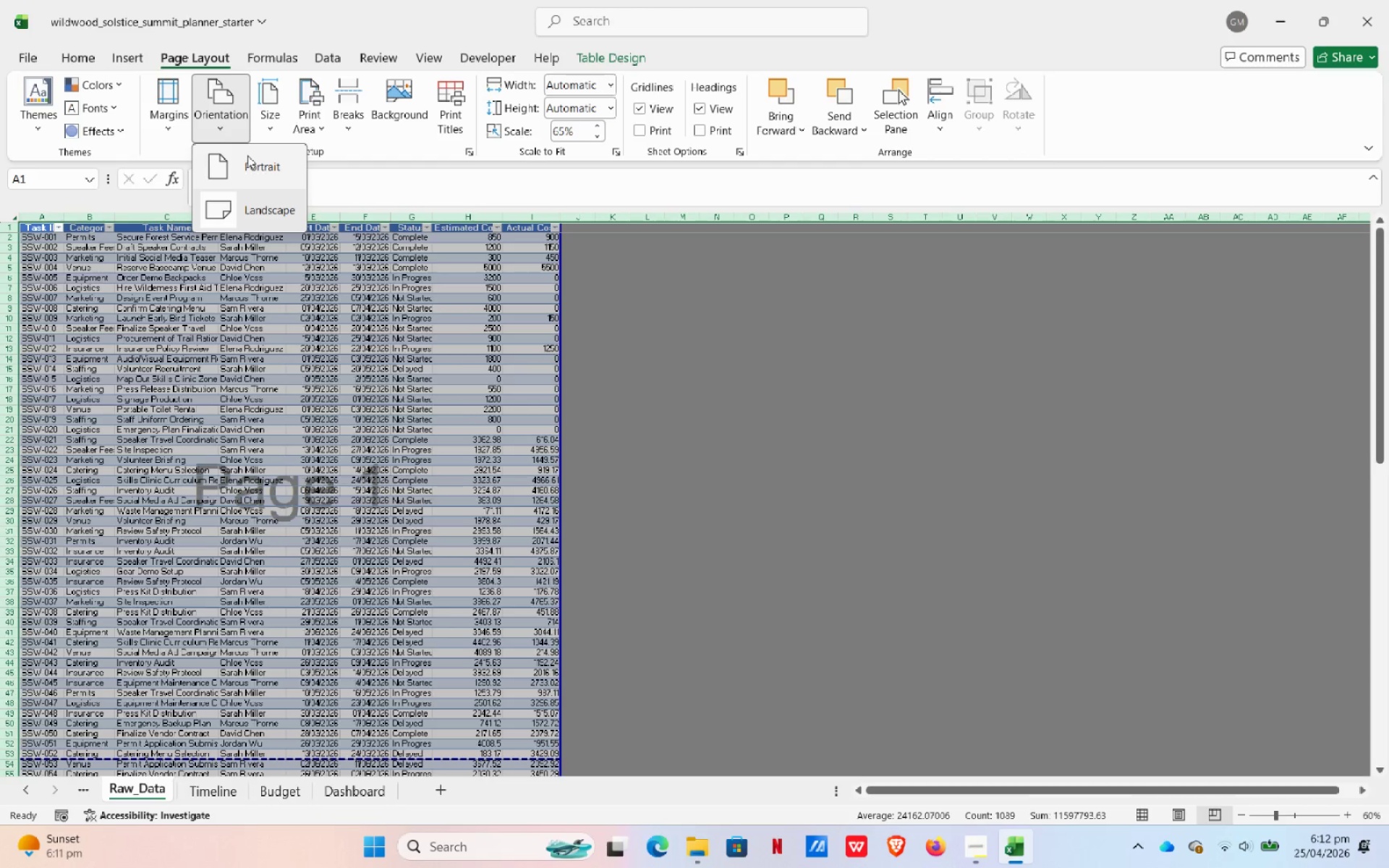 
left_click([247, 158])
 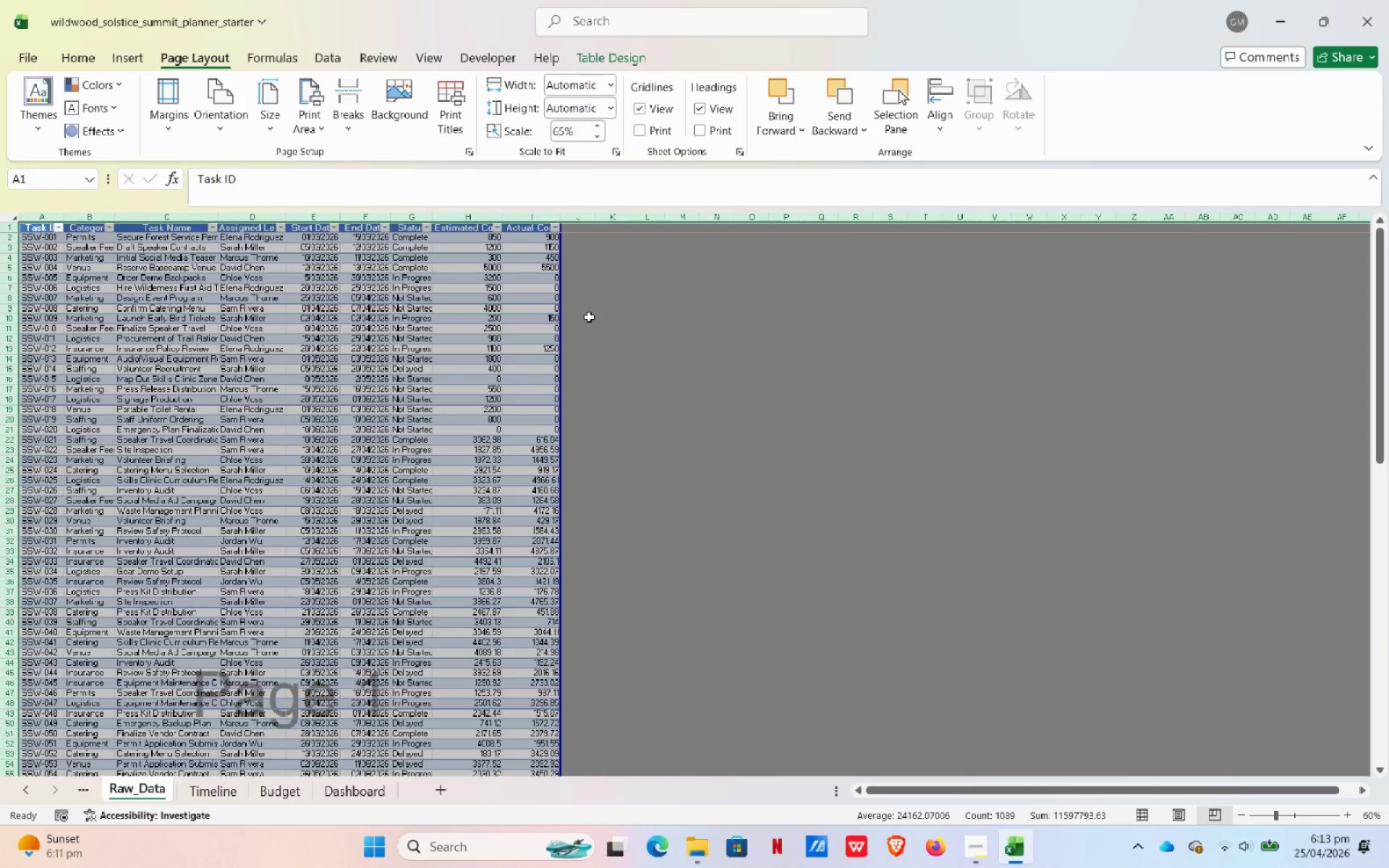 
key(Control+P)
 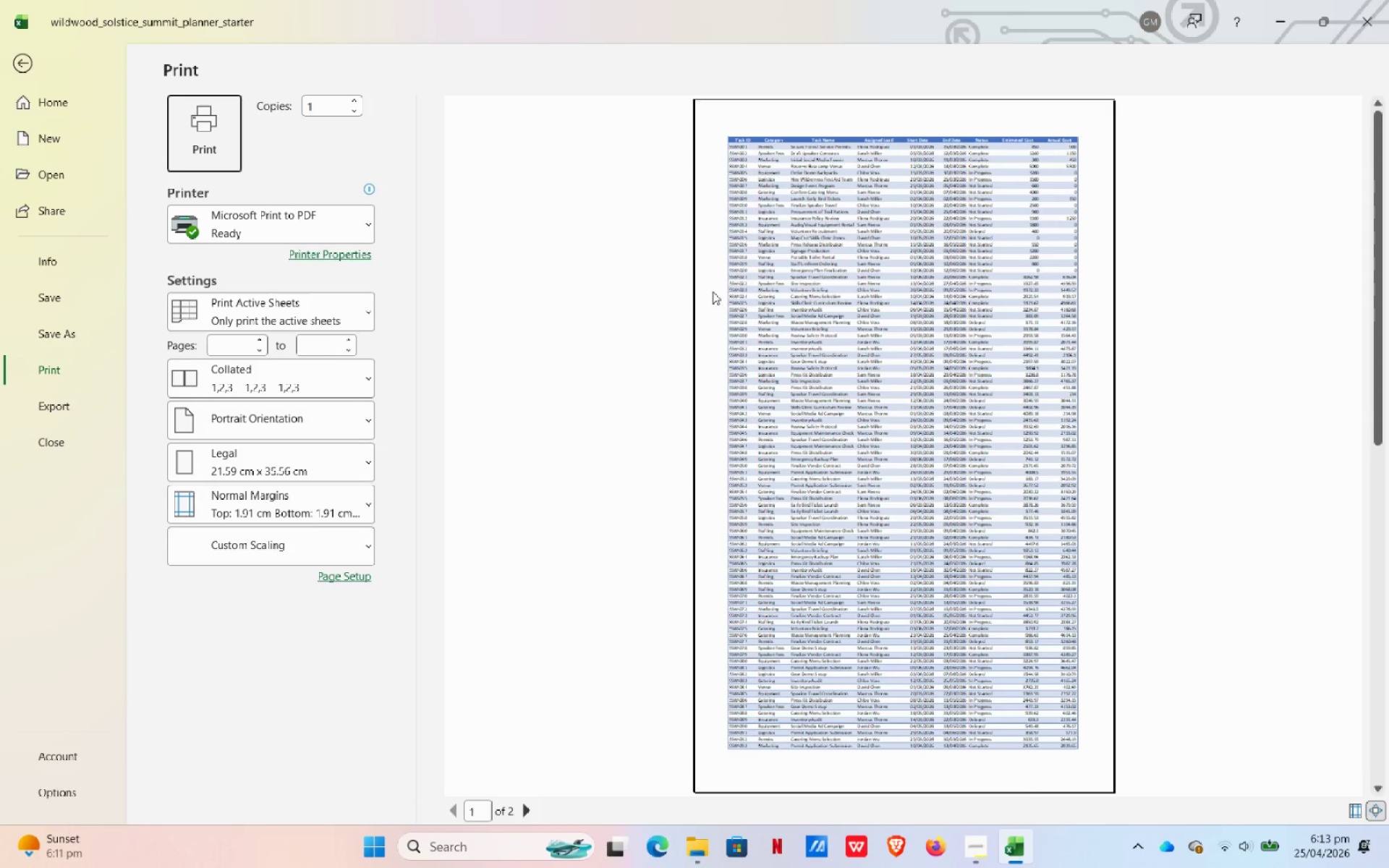 
scroll: coordinate [753, 301], scroll_direction: down, amount: 1.0
 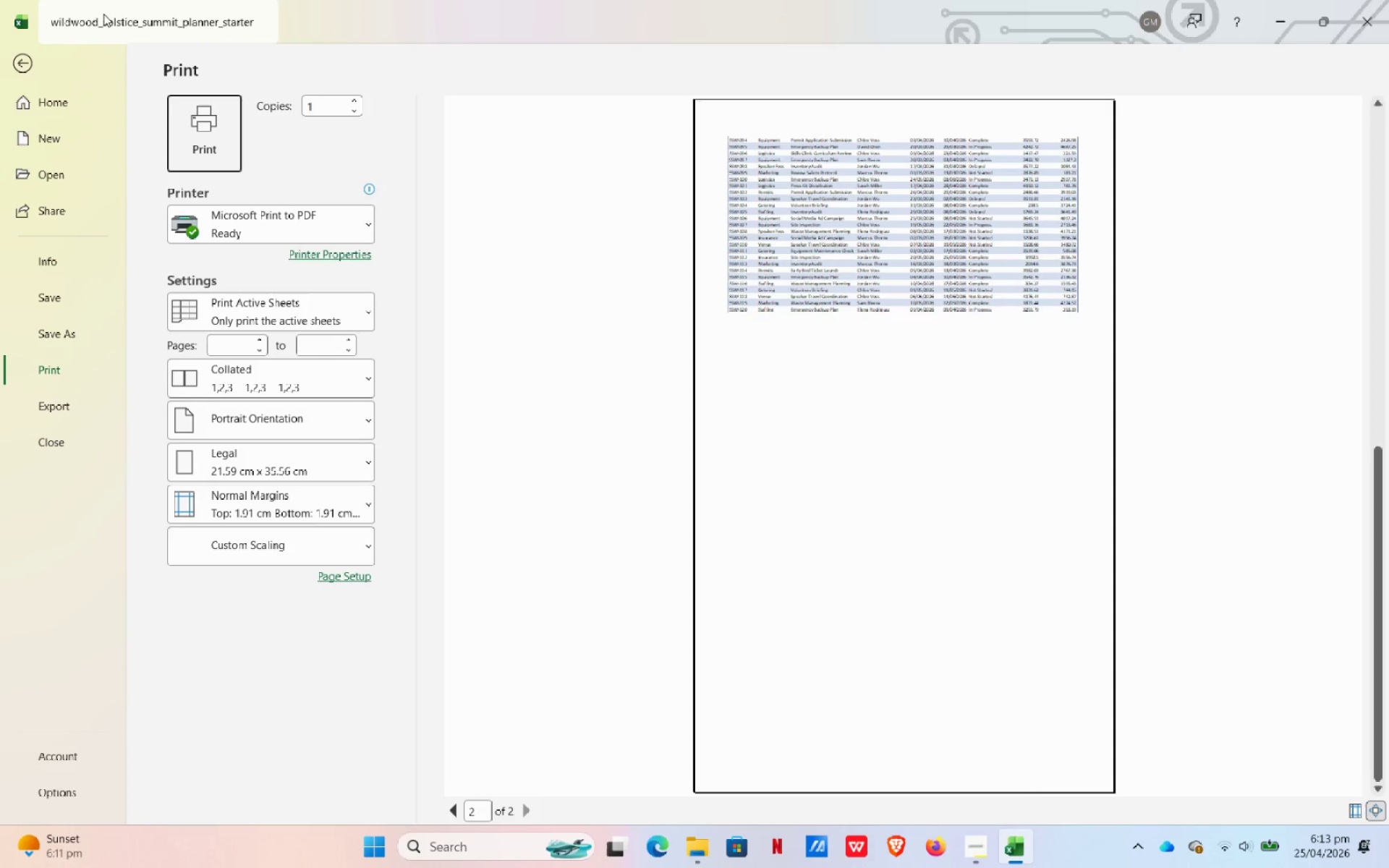 
left_click([27, 65])
 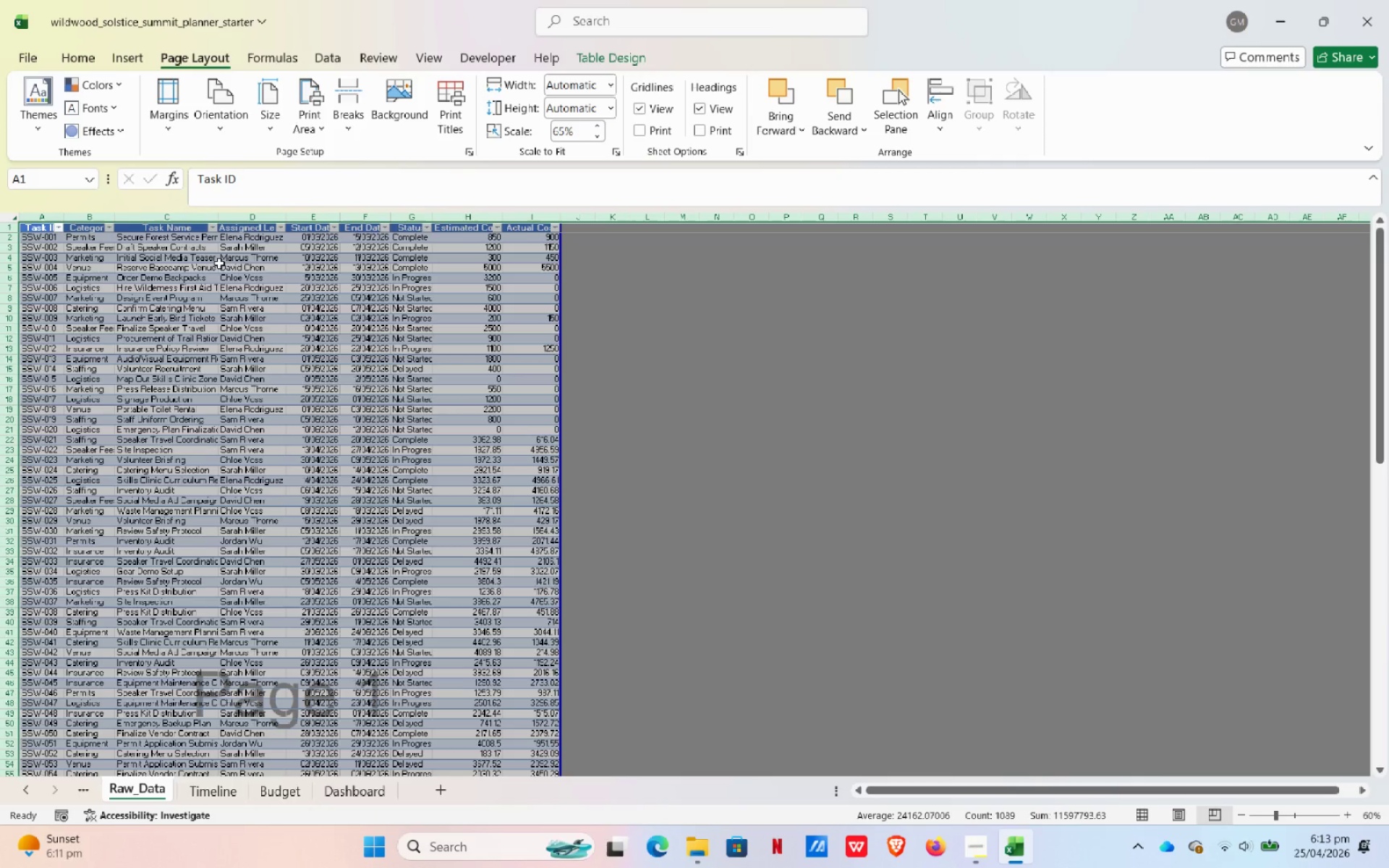 
left_click([33, 236])
 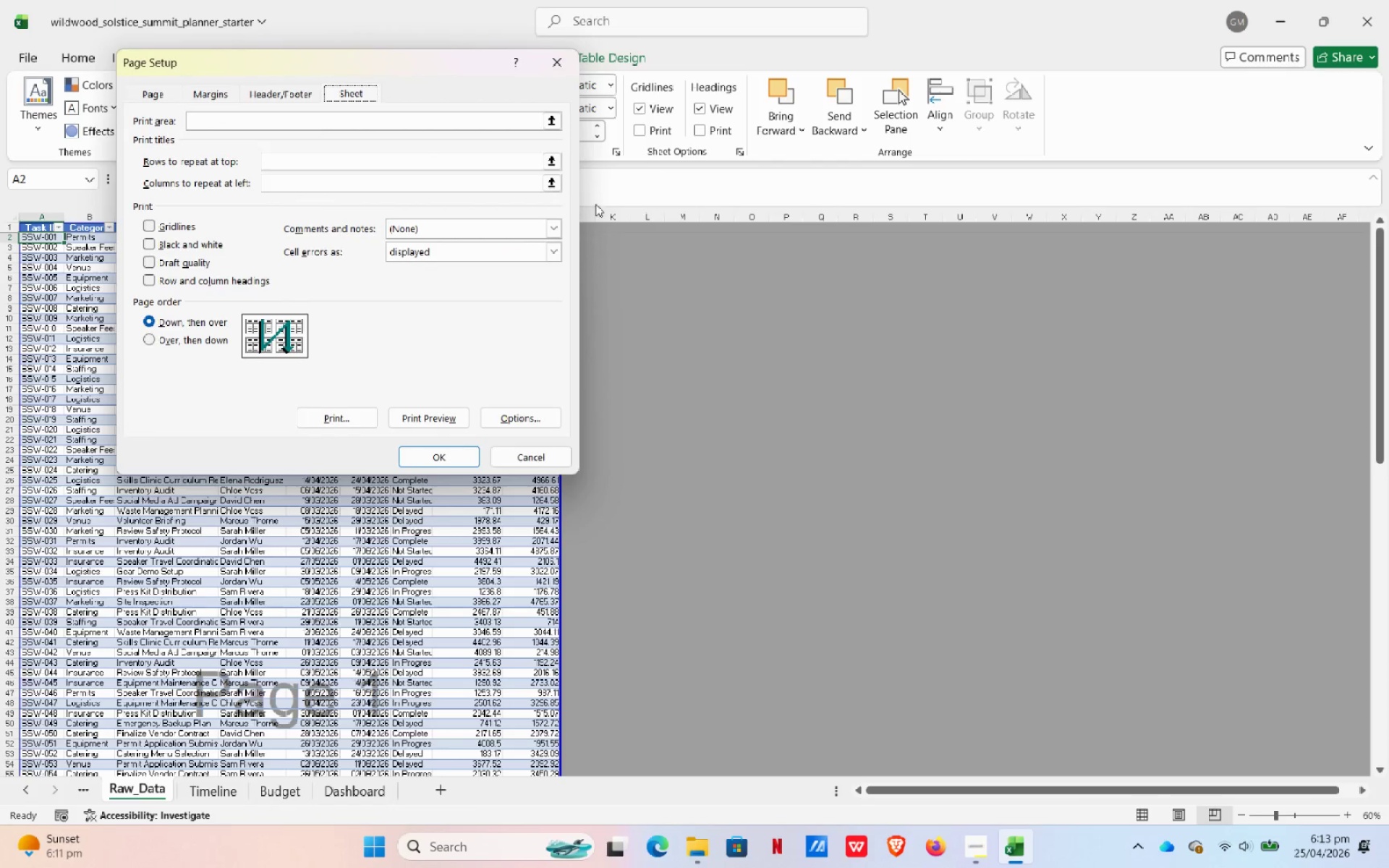 
scroll: coordinate [27, 273], scroll_direction: up, amount: 6.0
 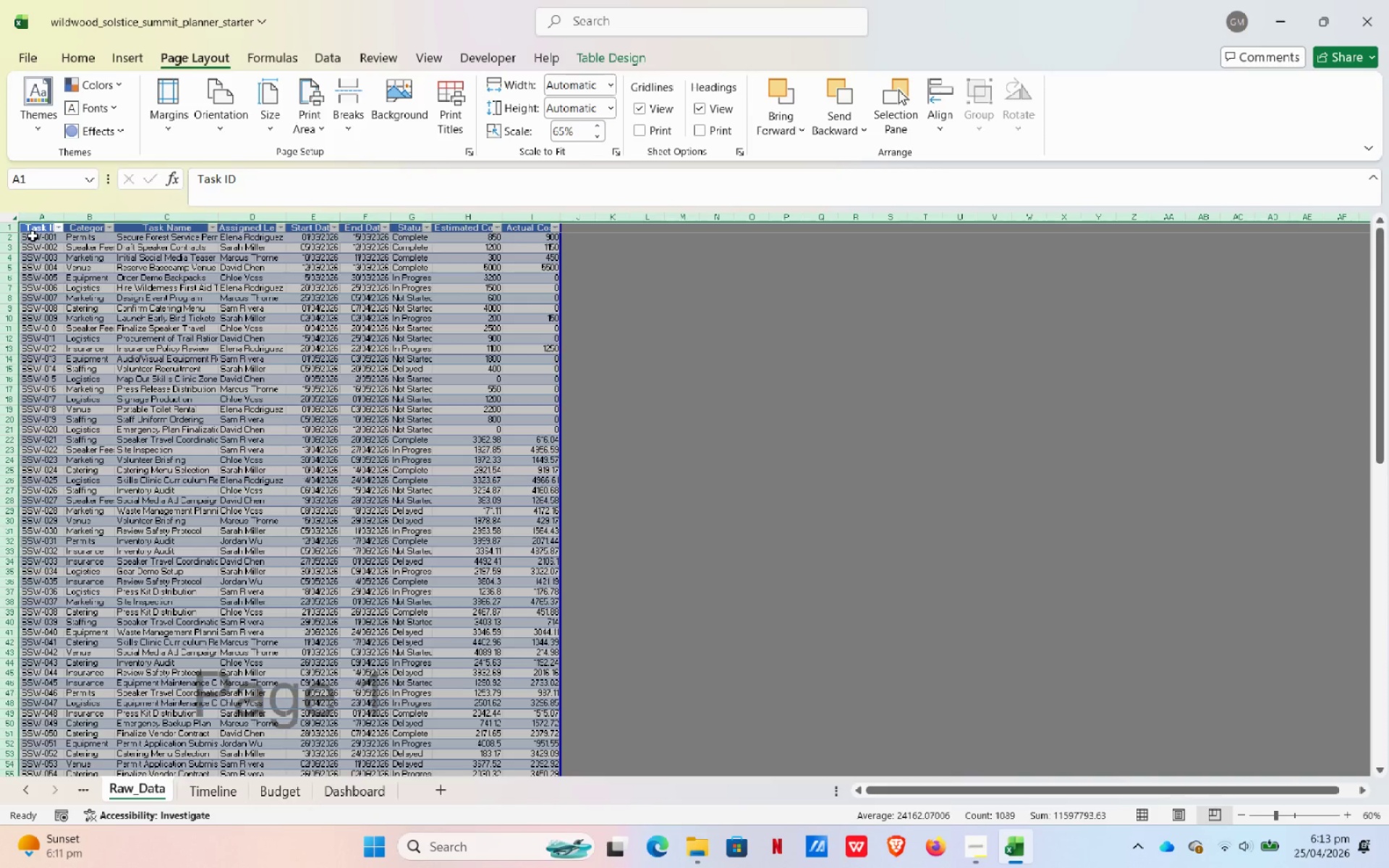 
left_click([317, 153])
 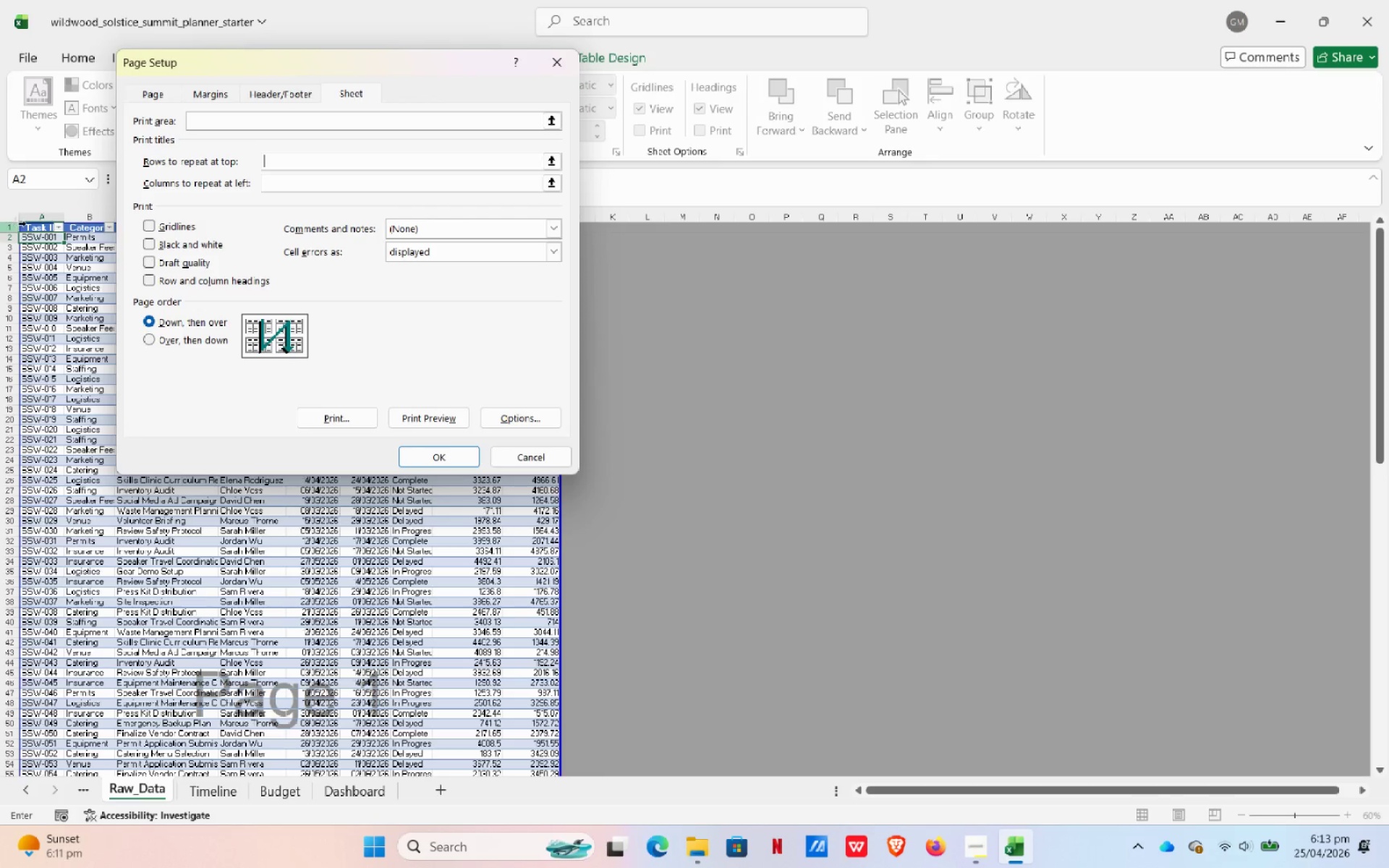 
left_click([29, 224])
 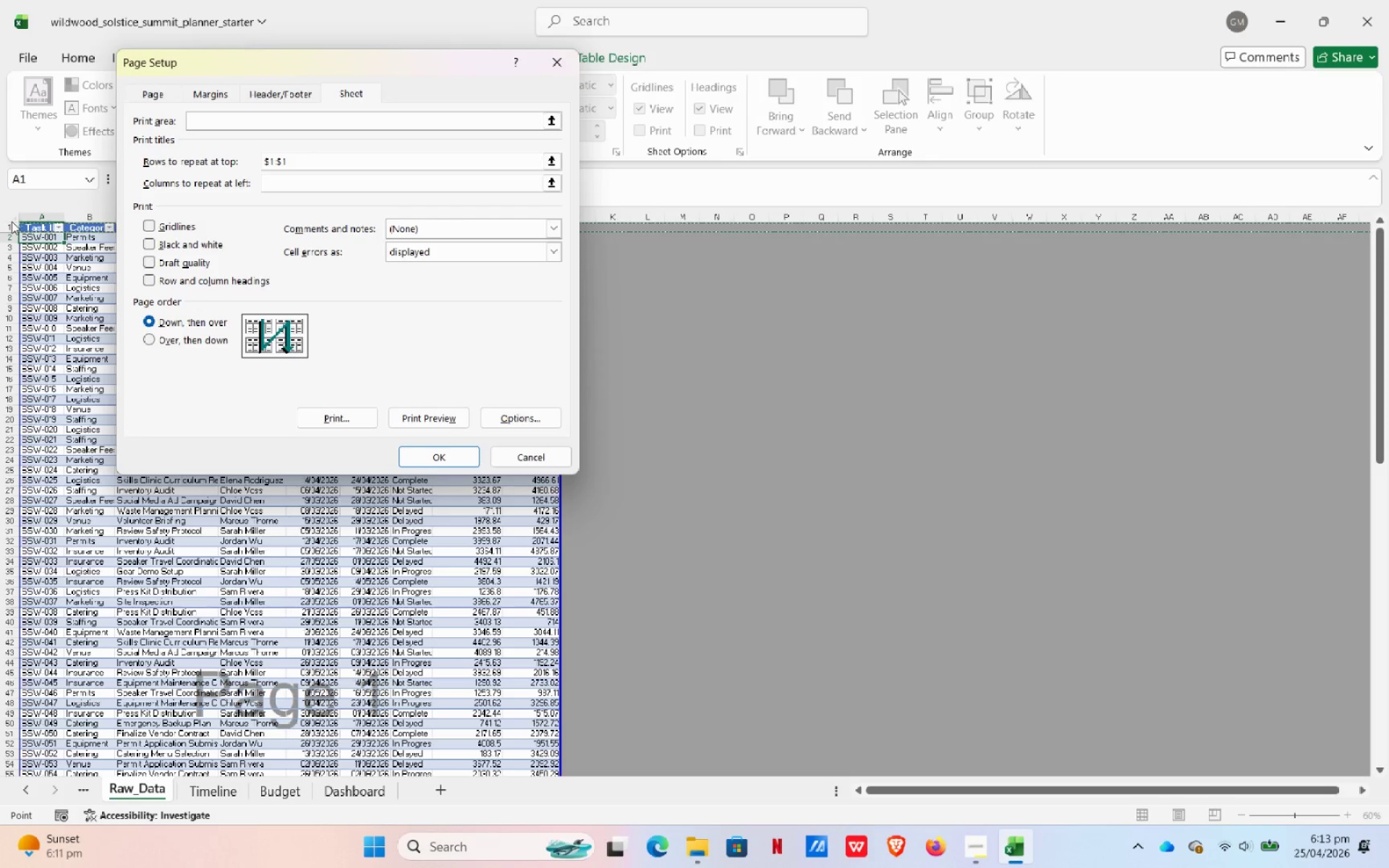 
left_click([9, 226])
 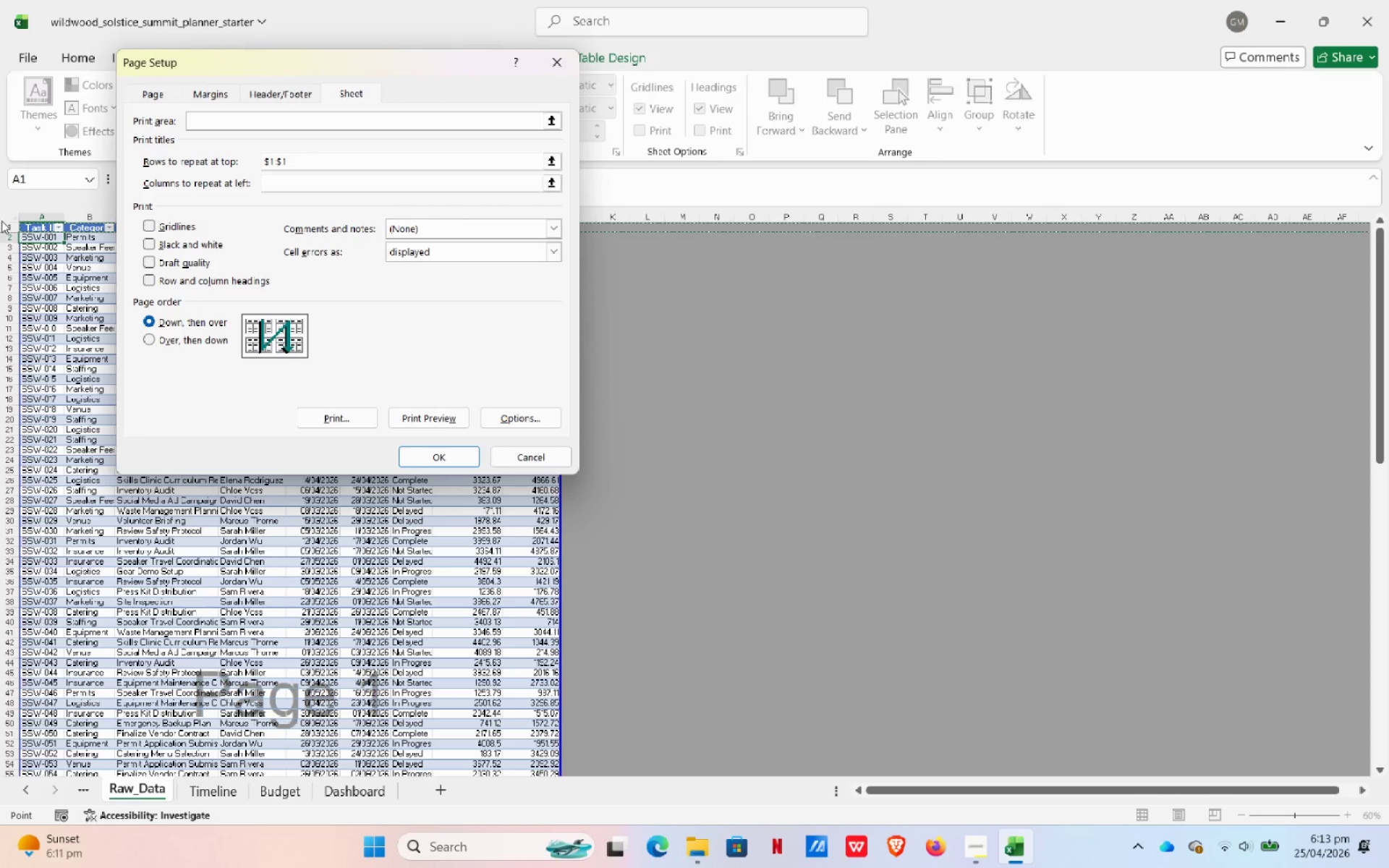 
left_click([9, 225])
 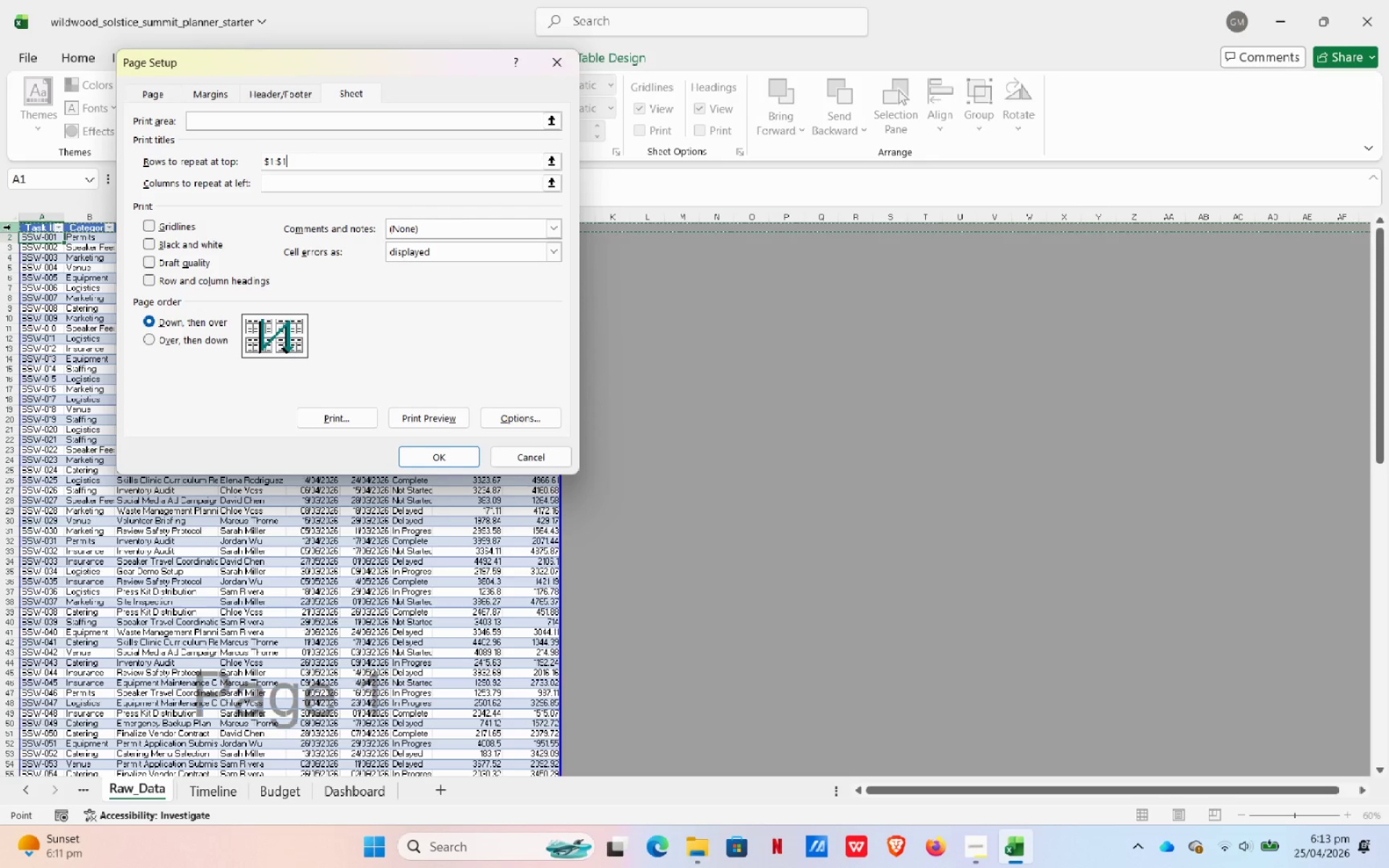 
left_click([12, 227])
 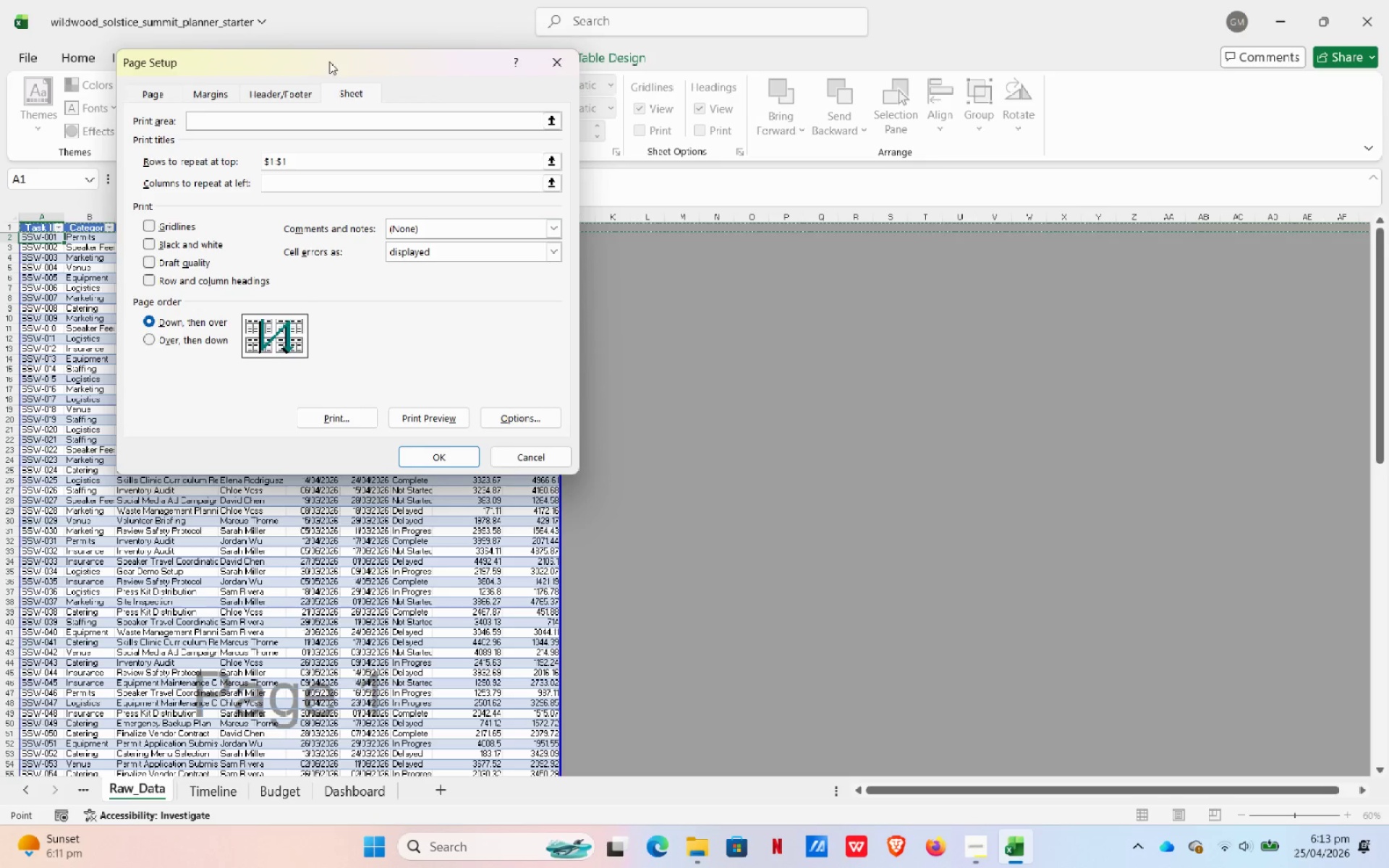 
left_click_drag(start_coordinate=[342, 64], to_coordinate=[534, 294])
 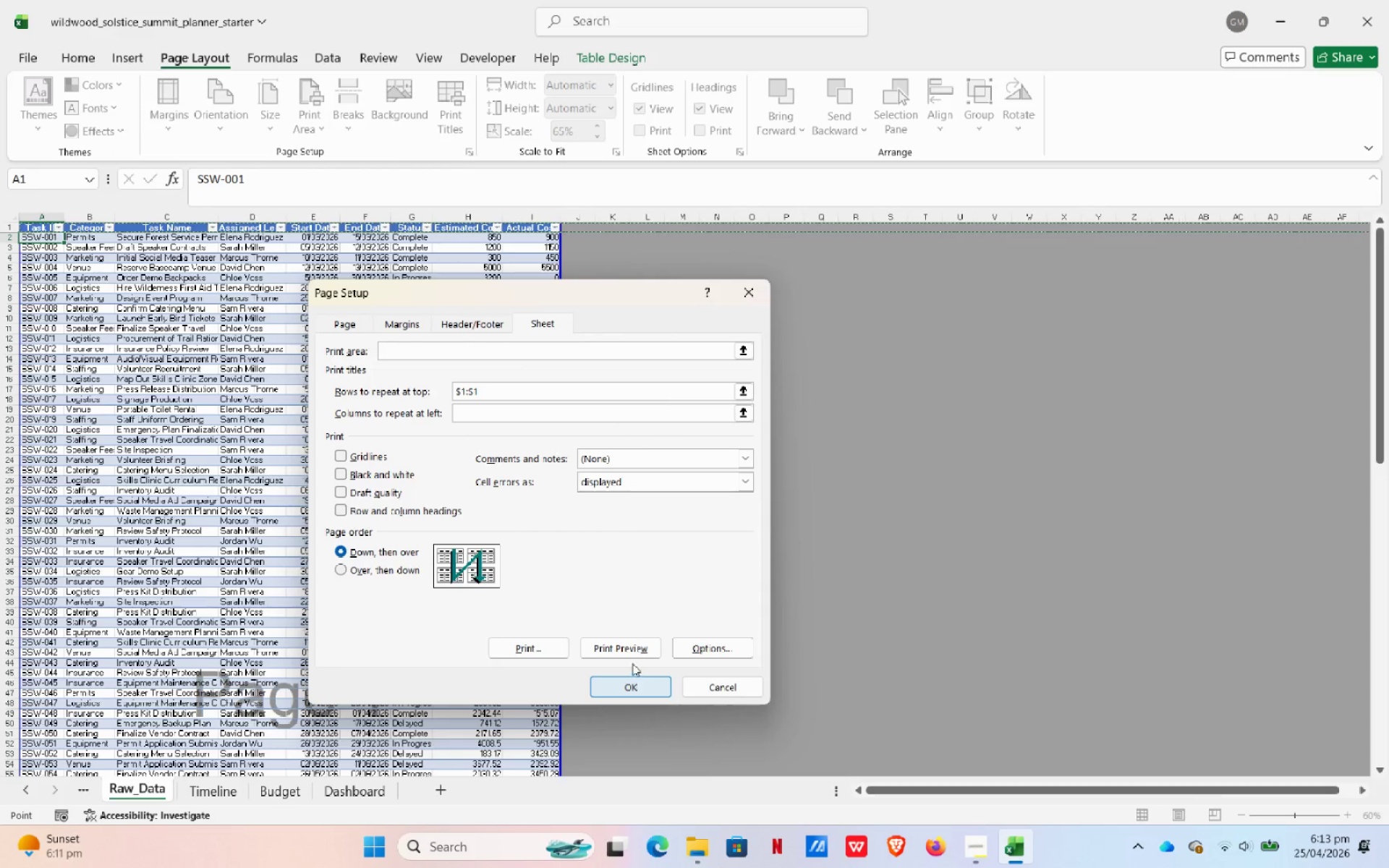 
left_click([631, 647])
 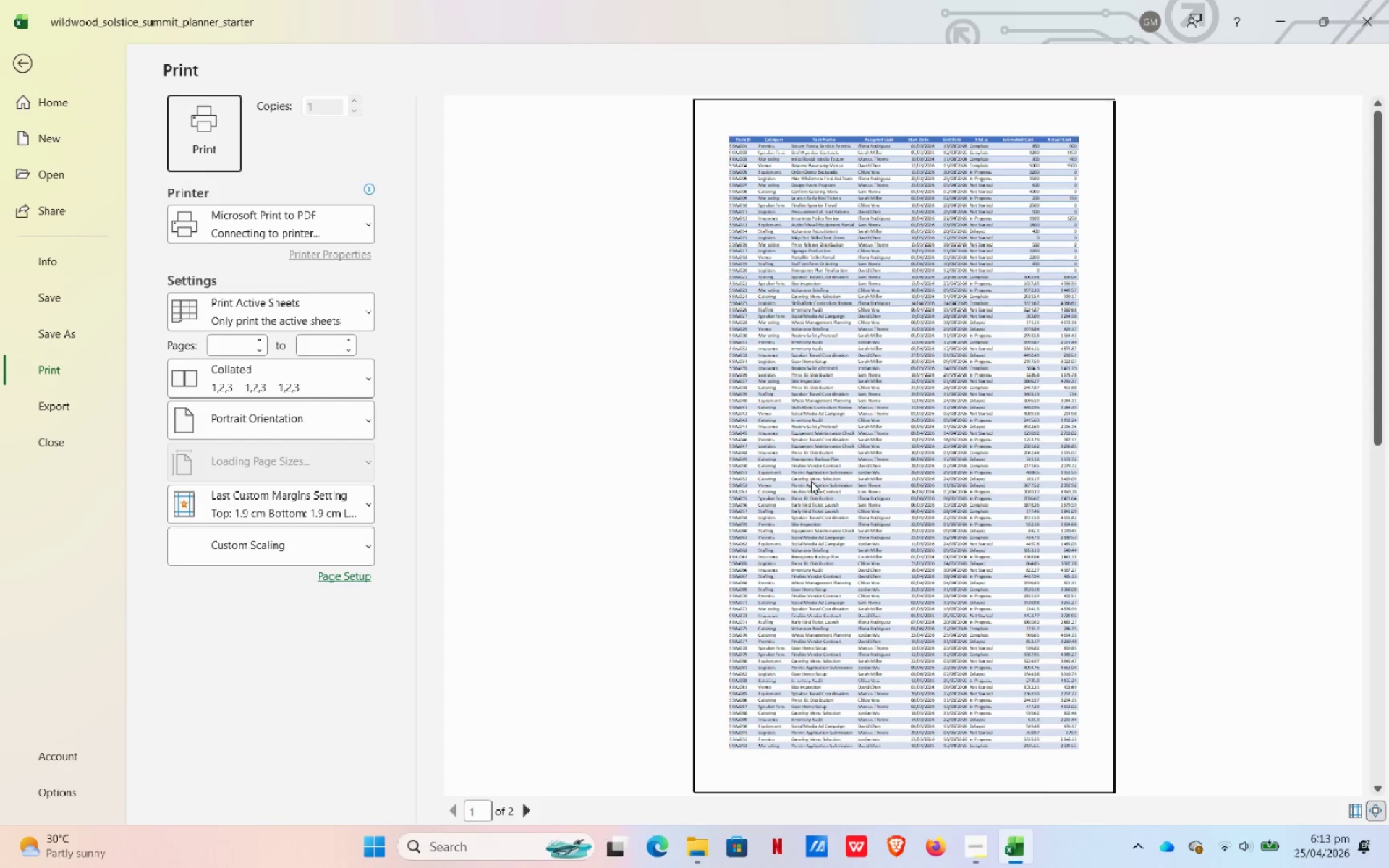 
scroll: coordinate [812, 481], scroll_direction: down, amount: 1.0
 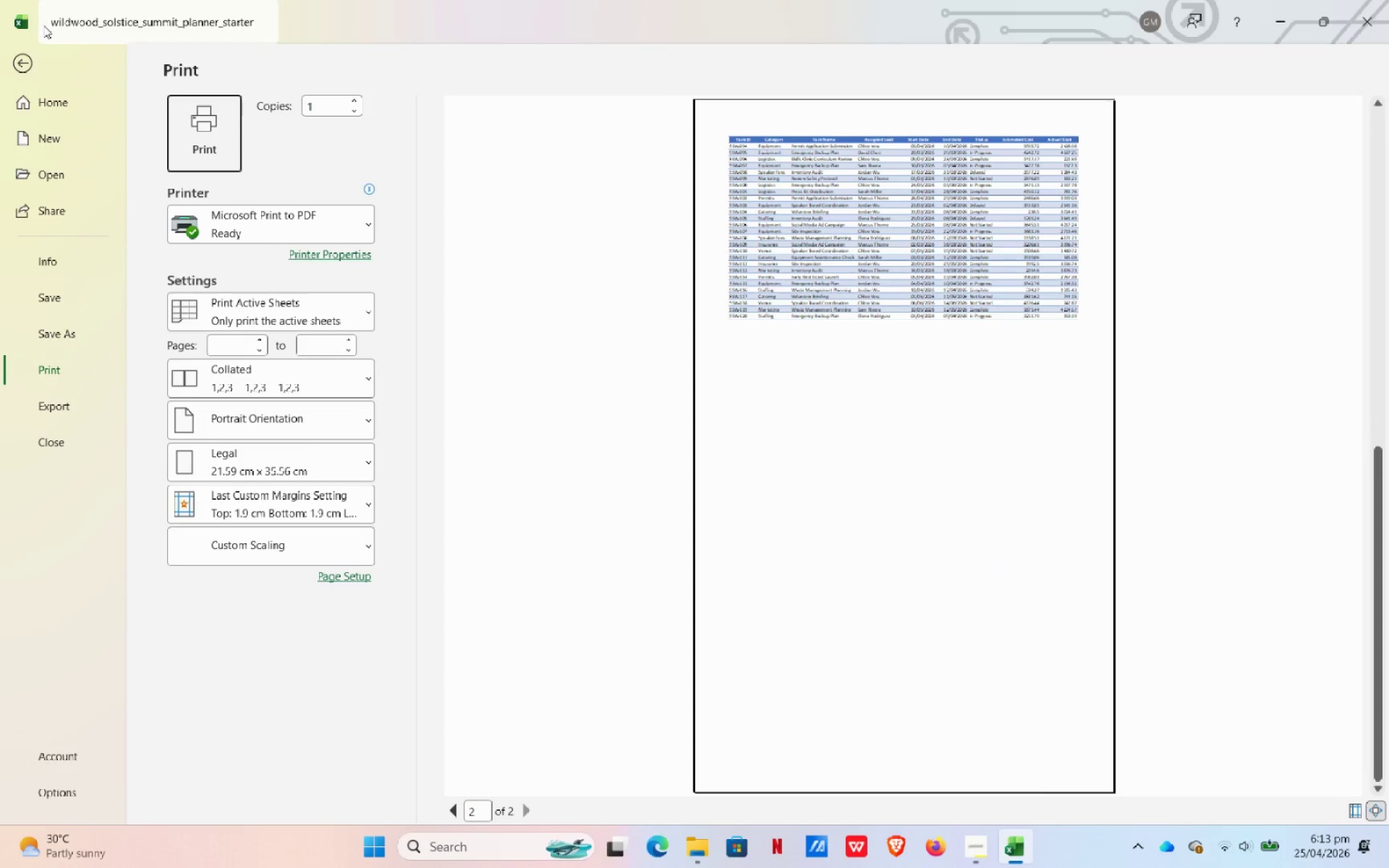 
left_click([20, 69])
 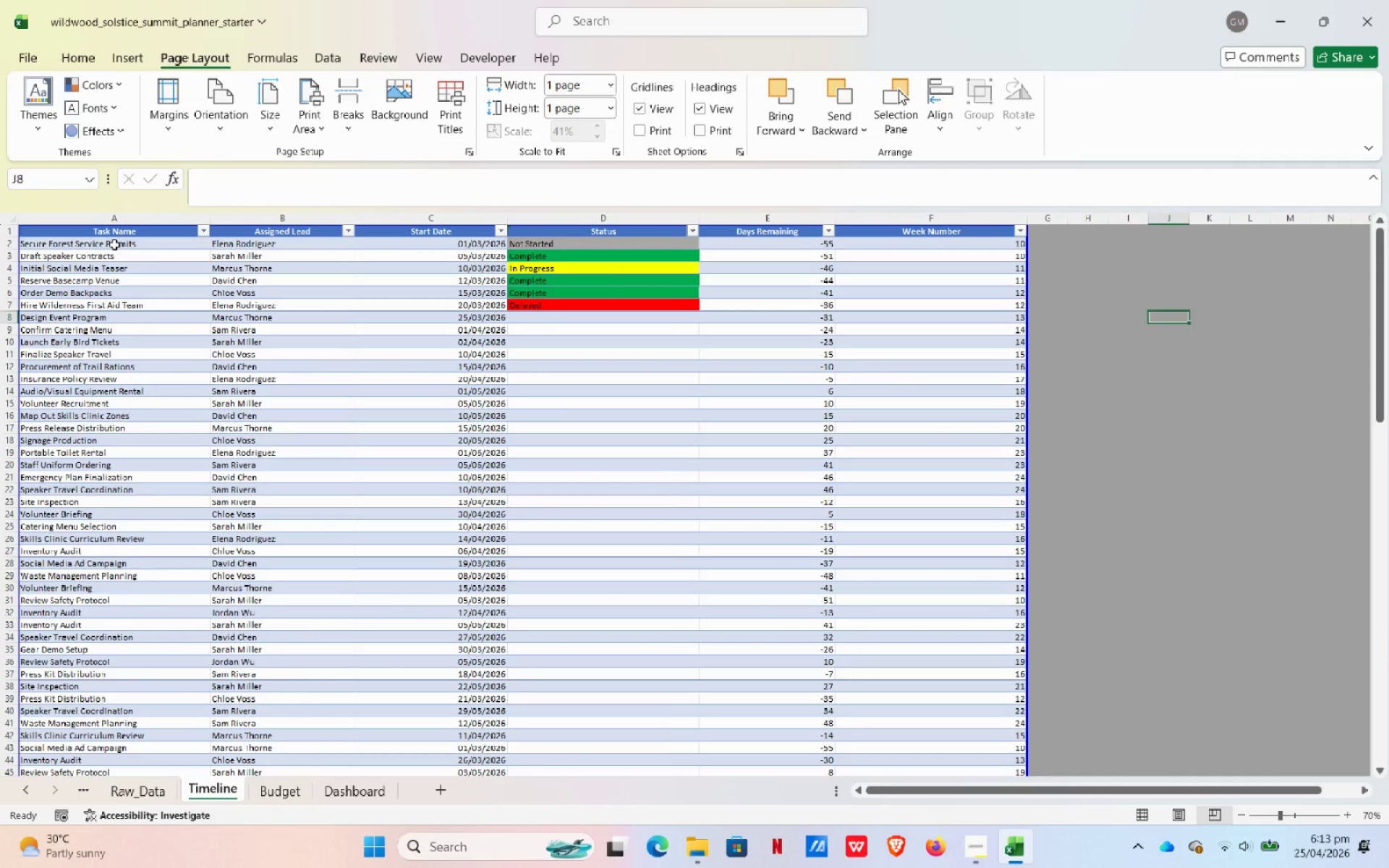 
double_click([113, 249])
 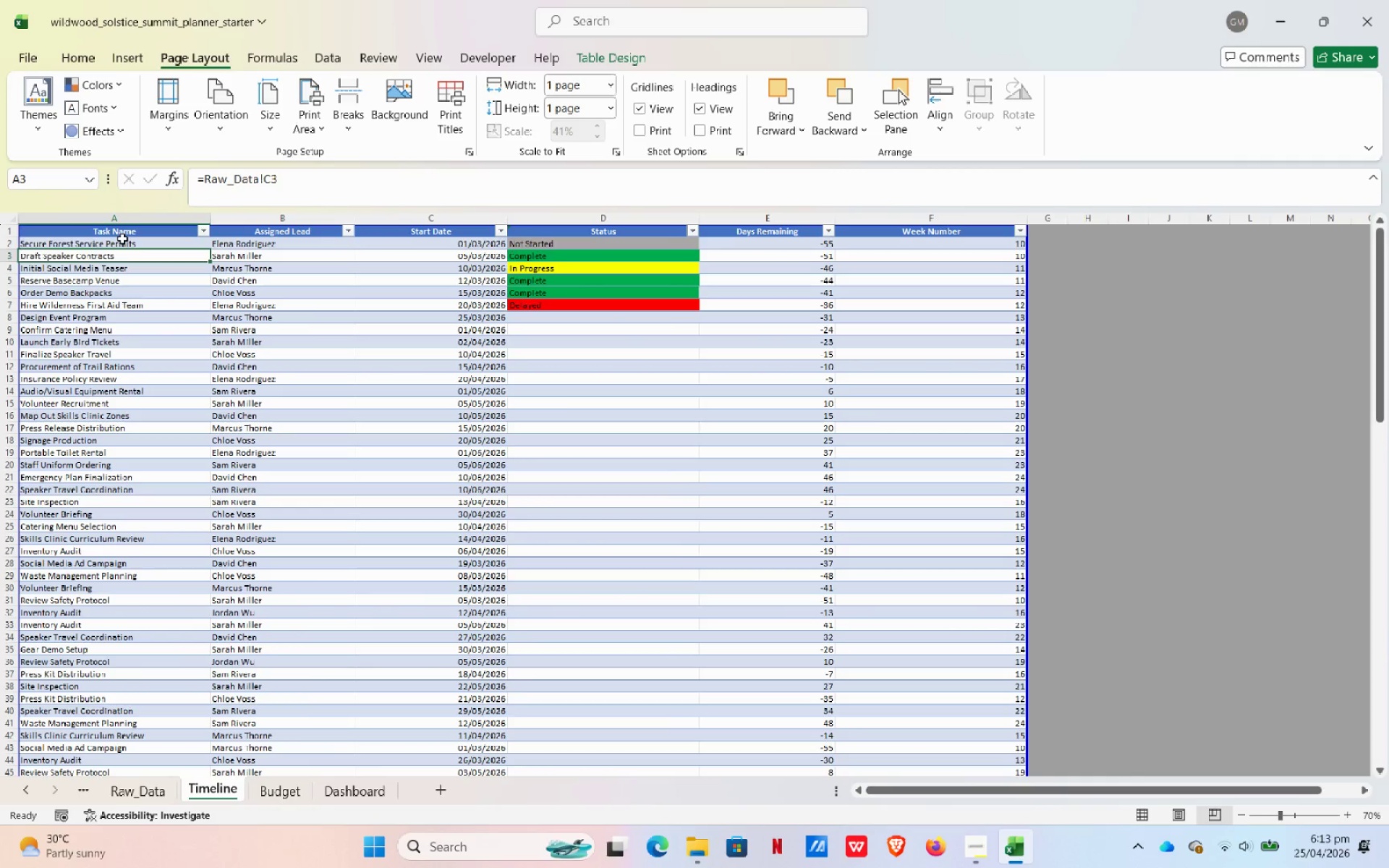 
triple_click([122, 239])
 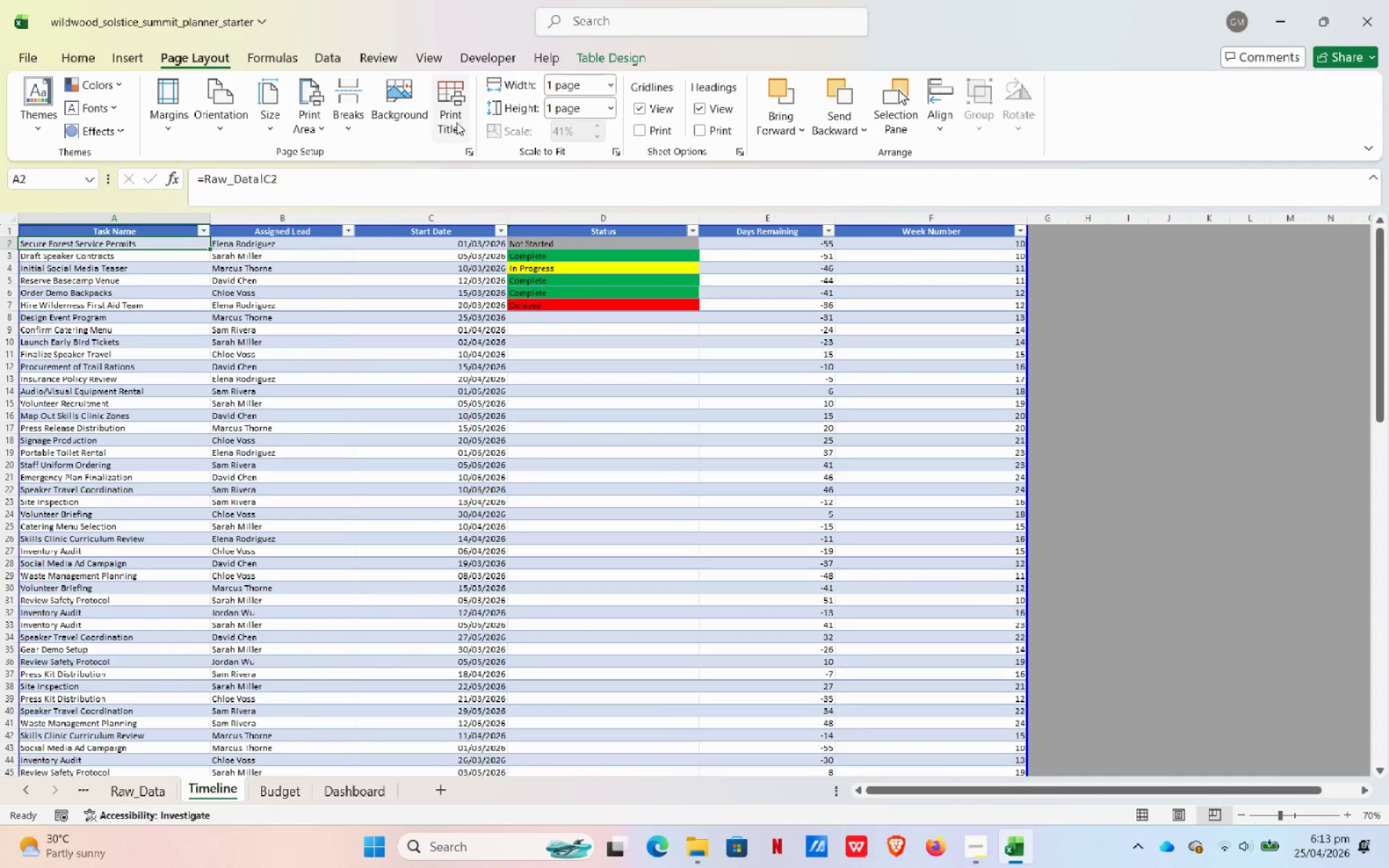 
left_click([449, 122])
 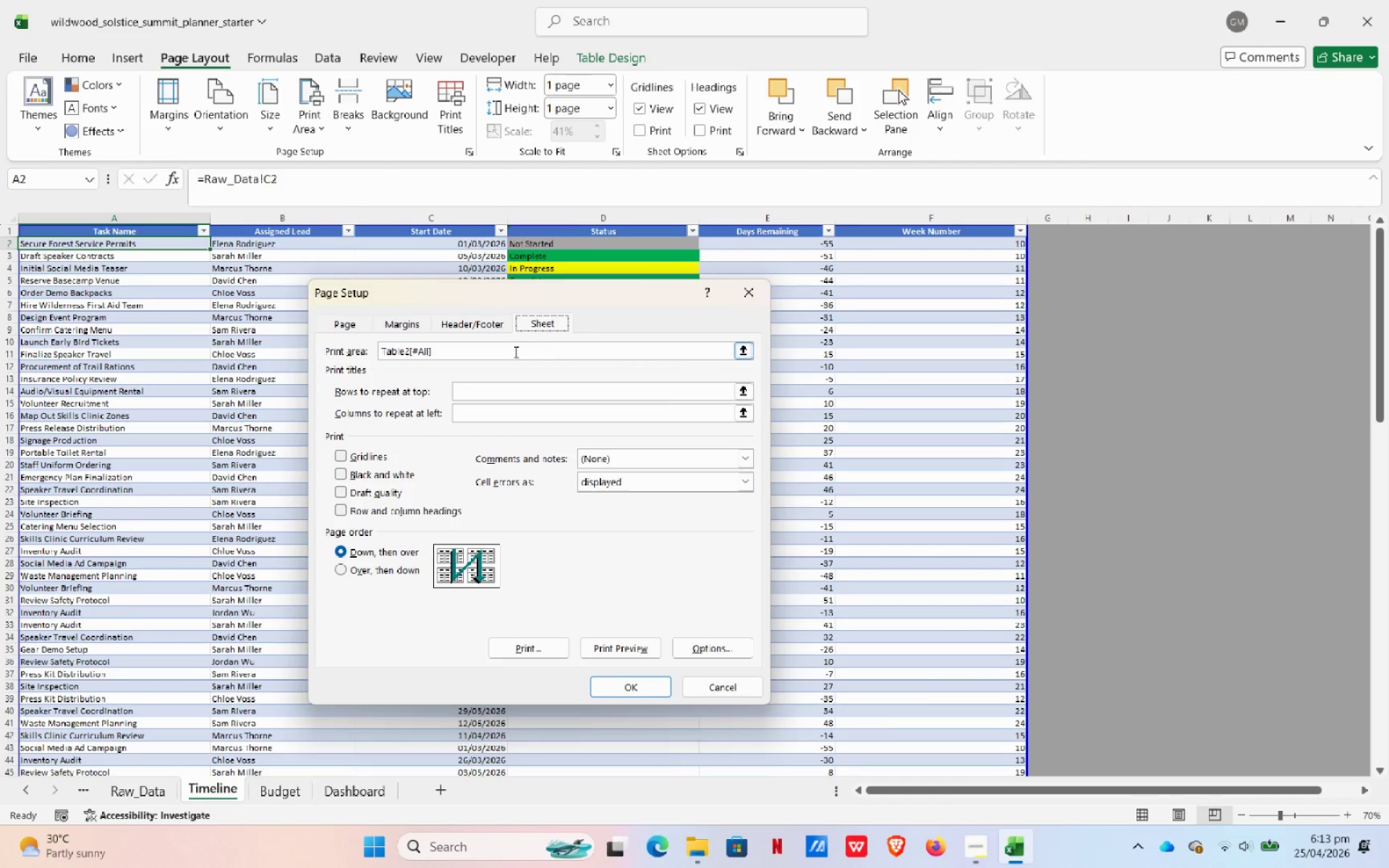 
left_click([455, 395])
 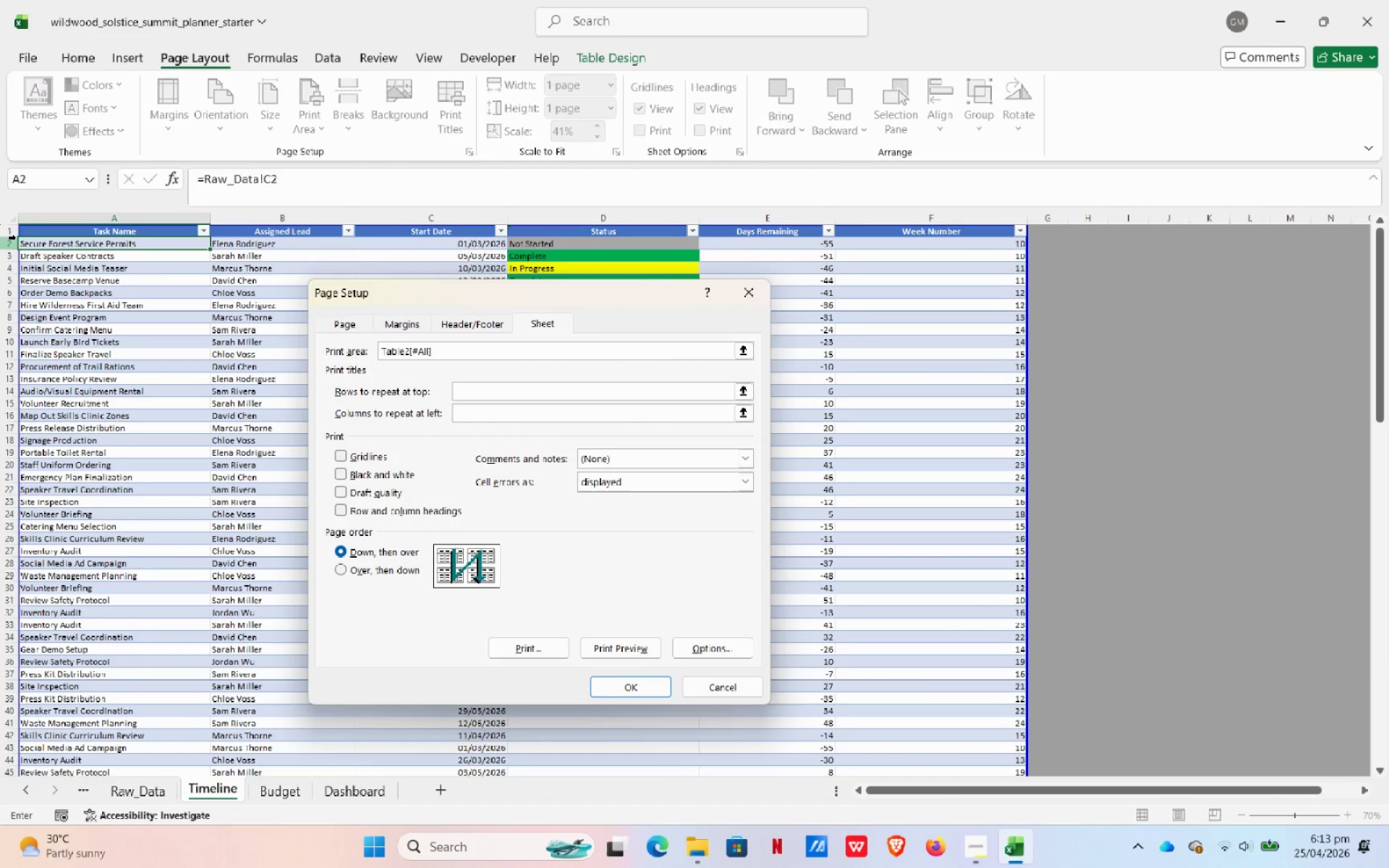 
left_click([16, 233])
 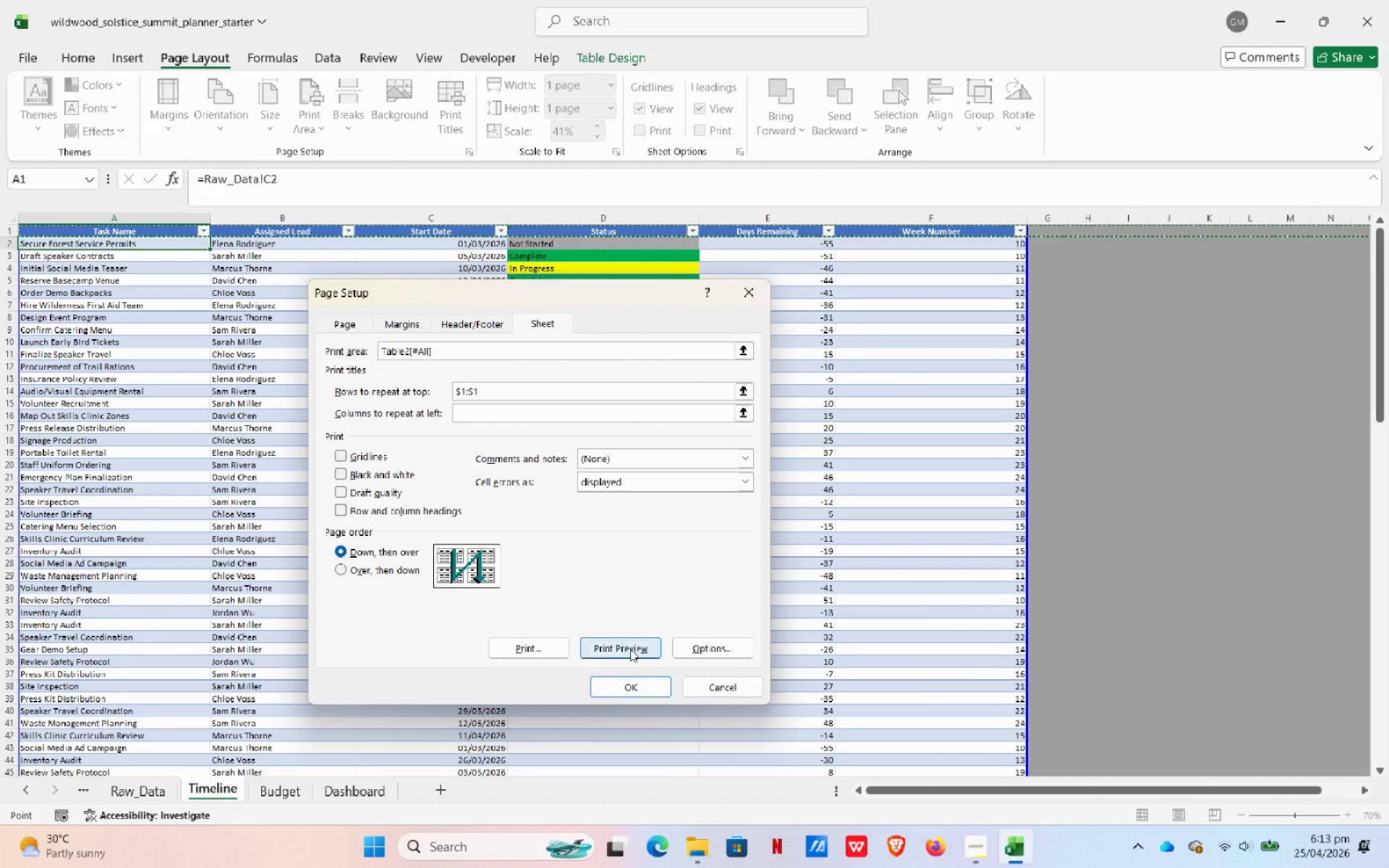 
left_click([622, 649])
 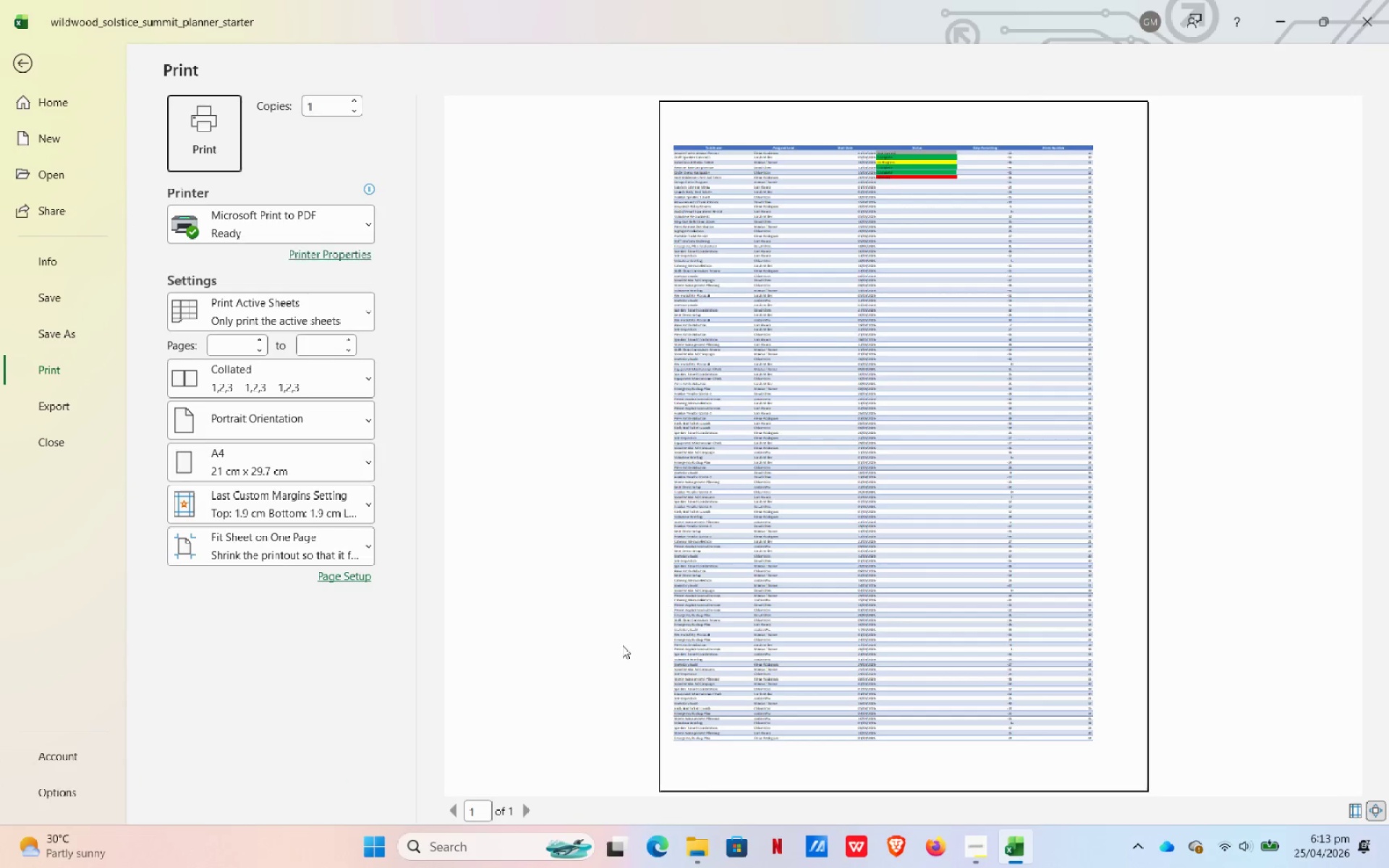 
scroll: coordinate [625, 637], scroll_direction: down, amount: 1.0
 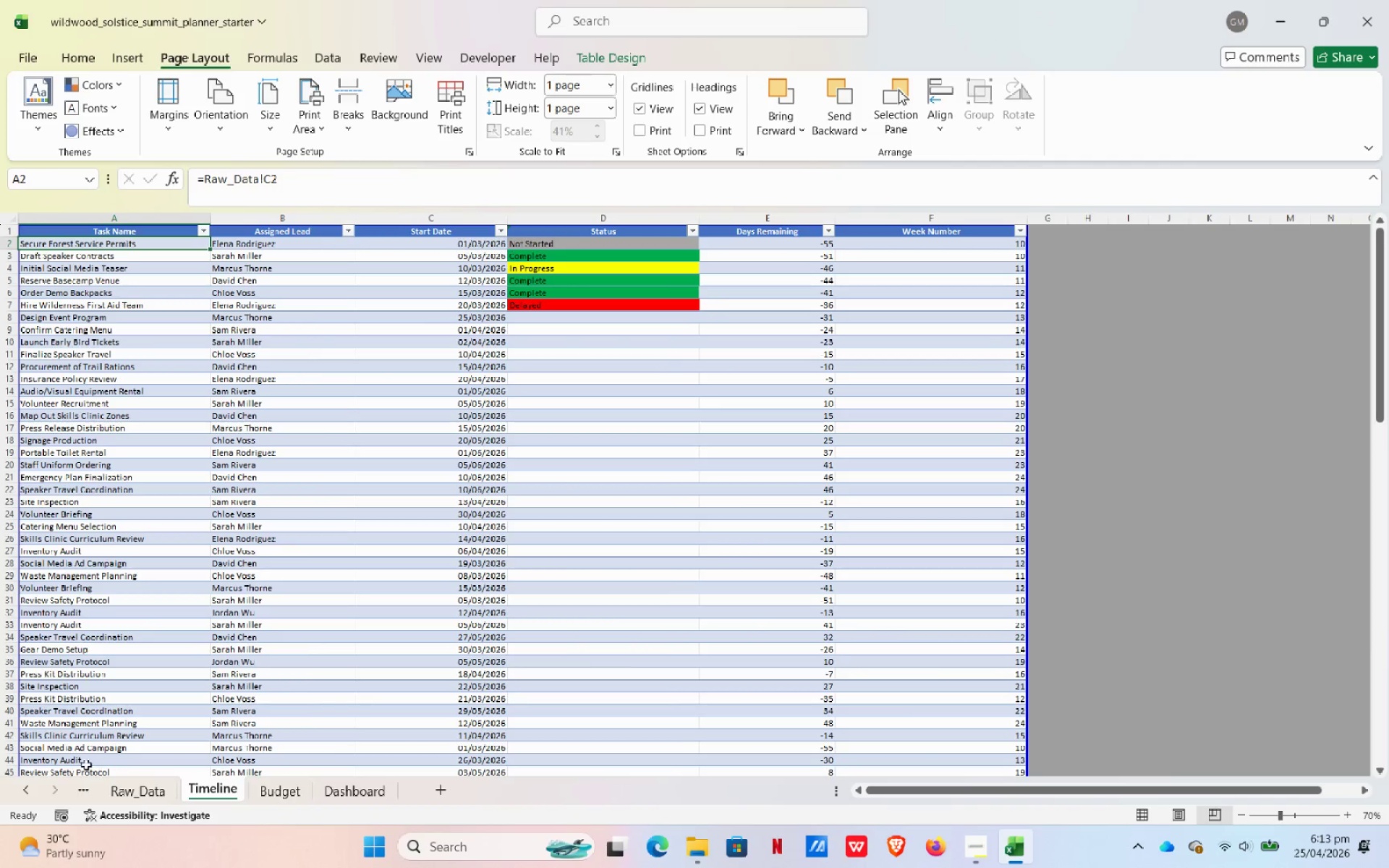 
left_click([33, 789])
 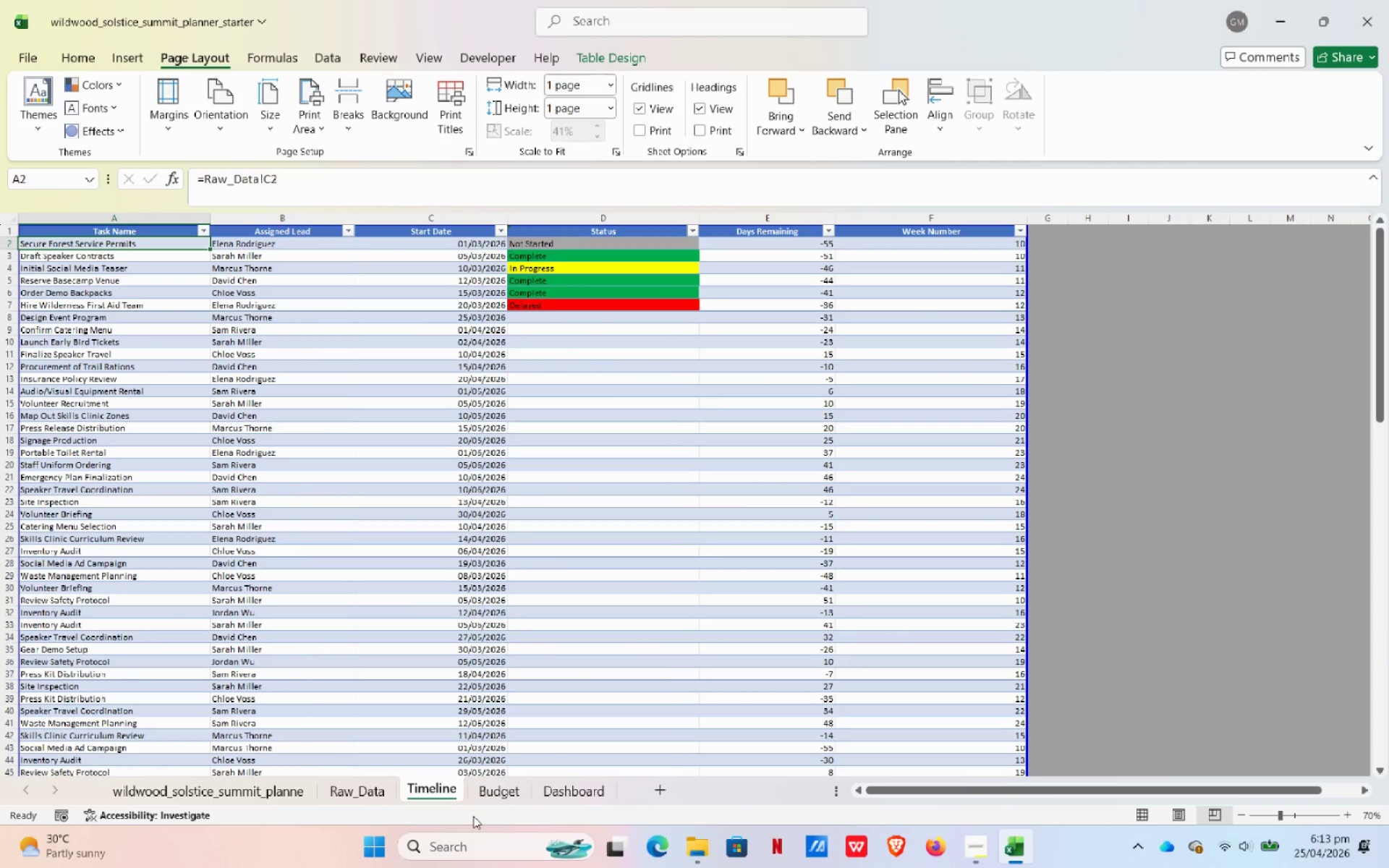 
left_click([480, 797])
 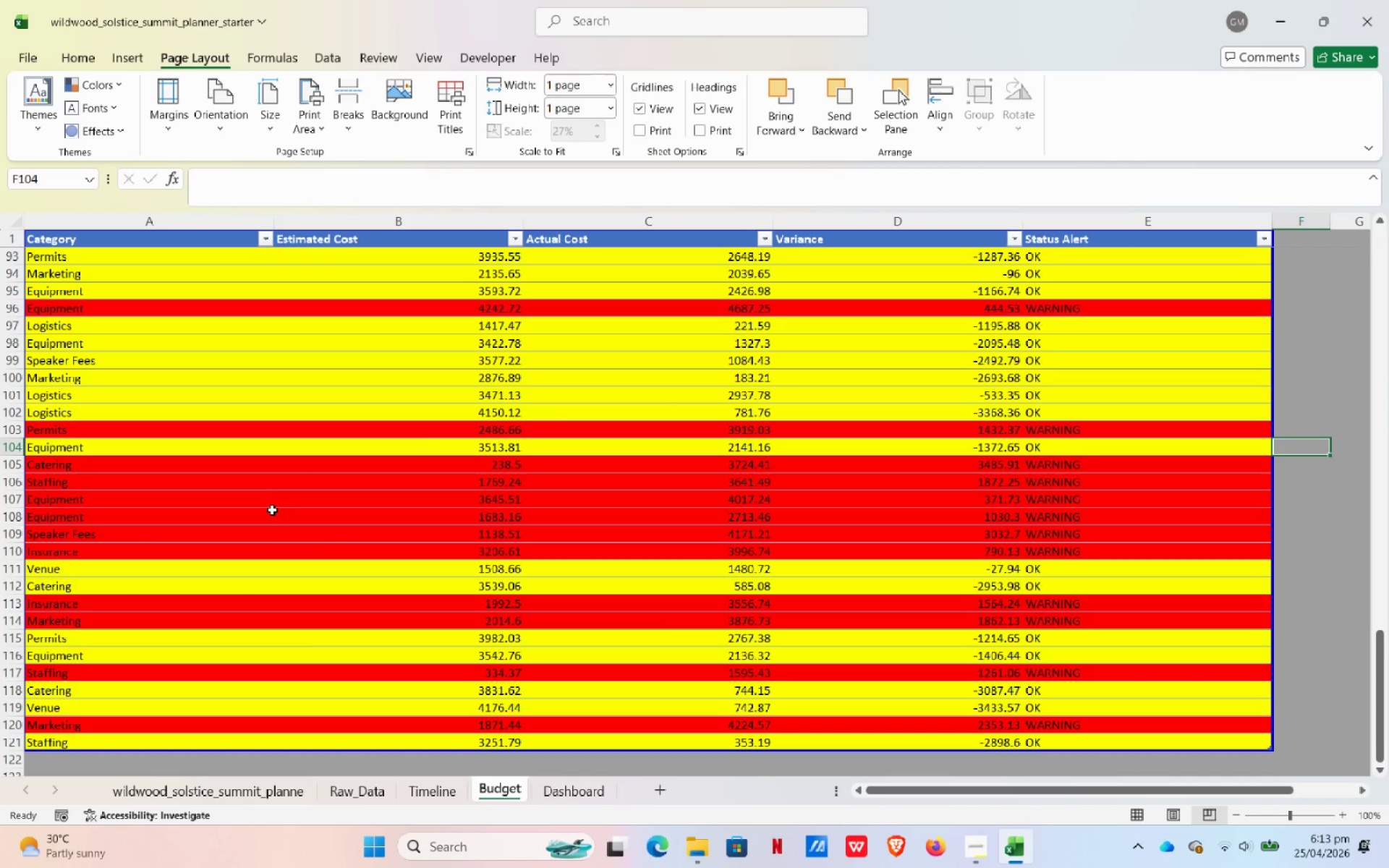 
scroll: coordinate [242, 314], scroll_direction: up, amount: 26.0
 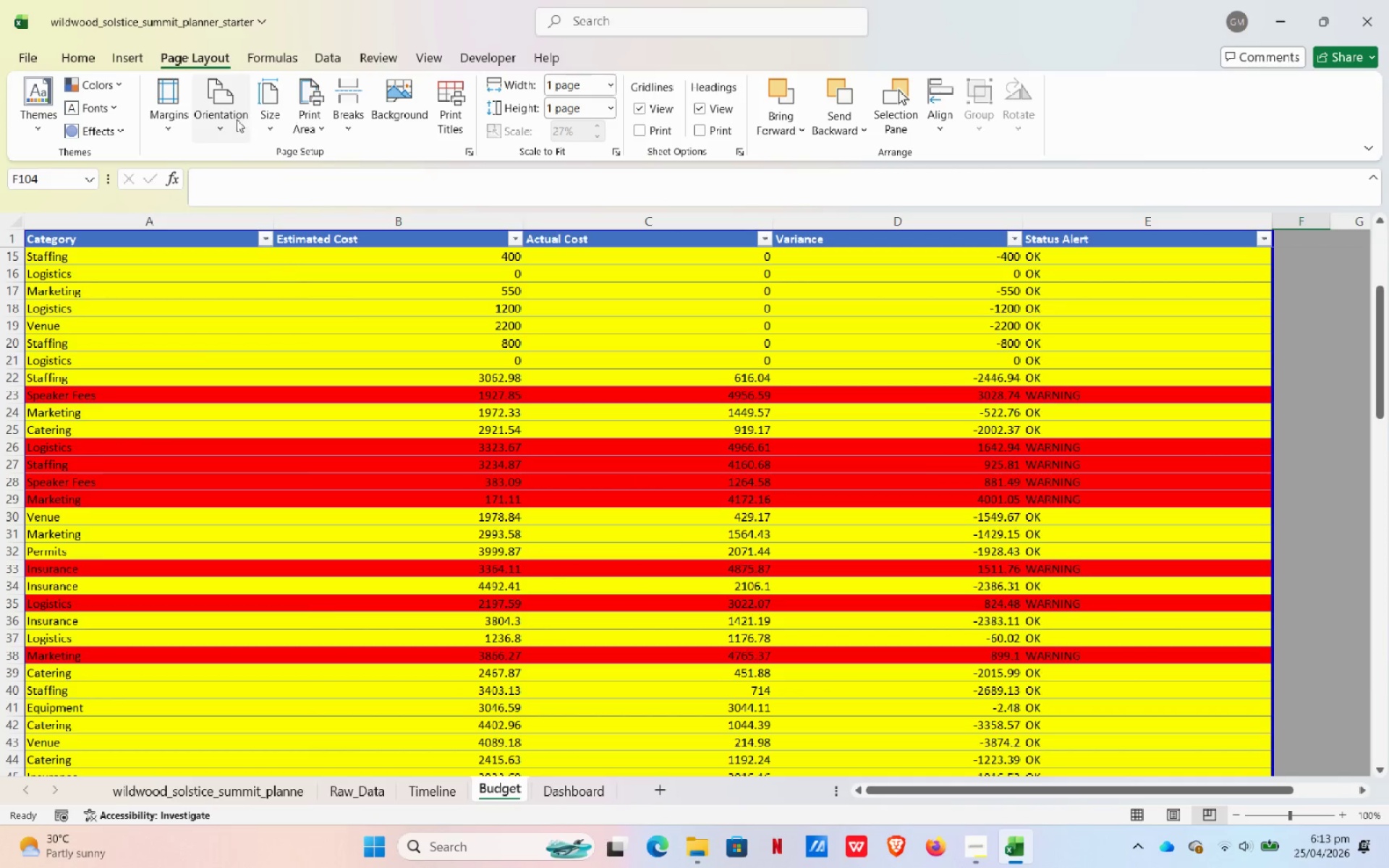 
left_click([255, 125])
 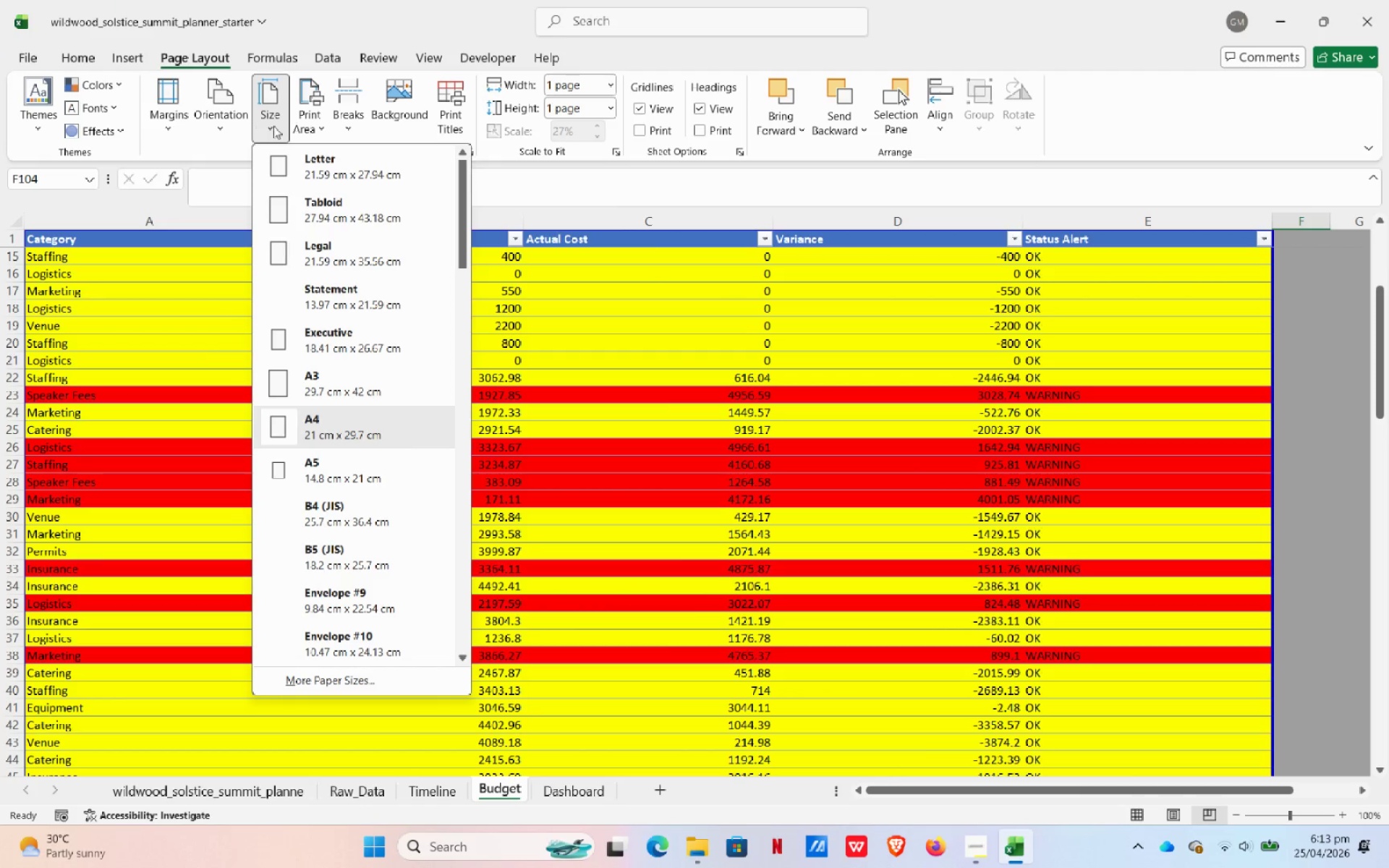 
left_click([200, 110])
 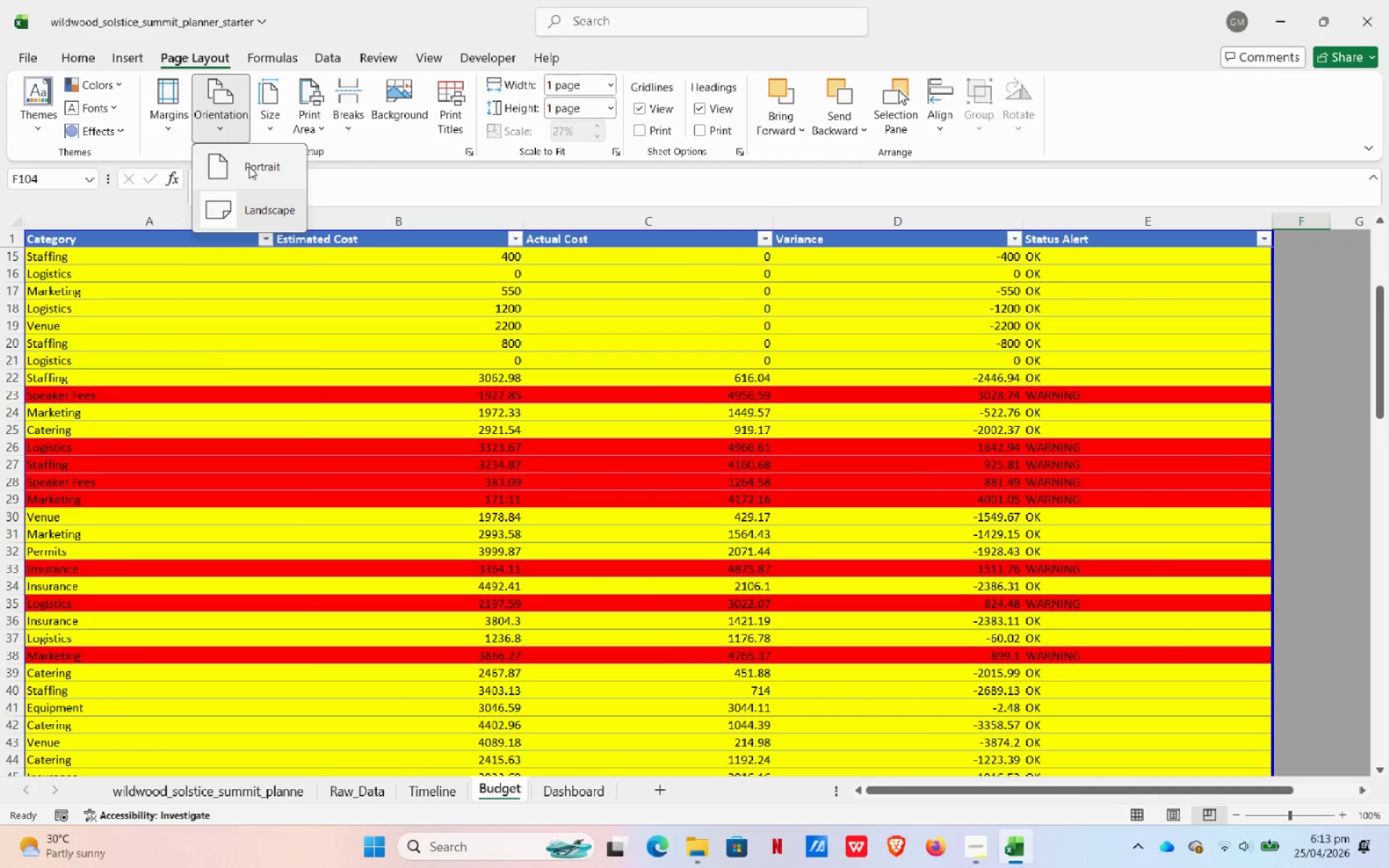 
left_click([249, 167])
 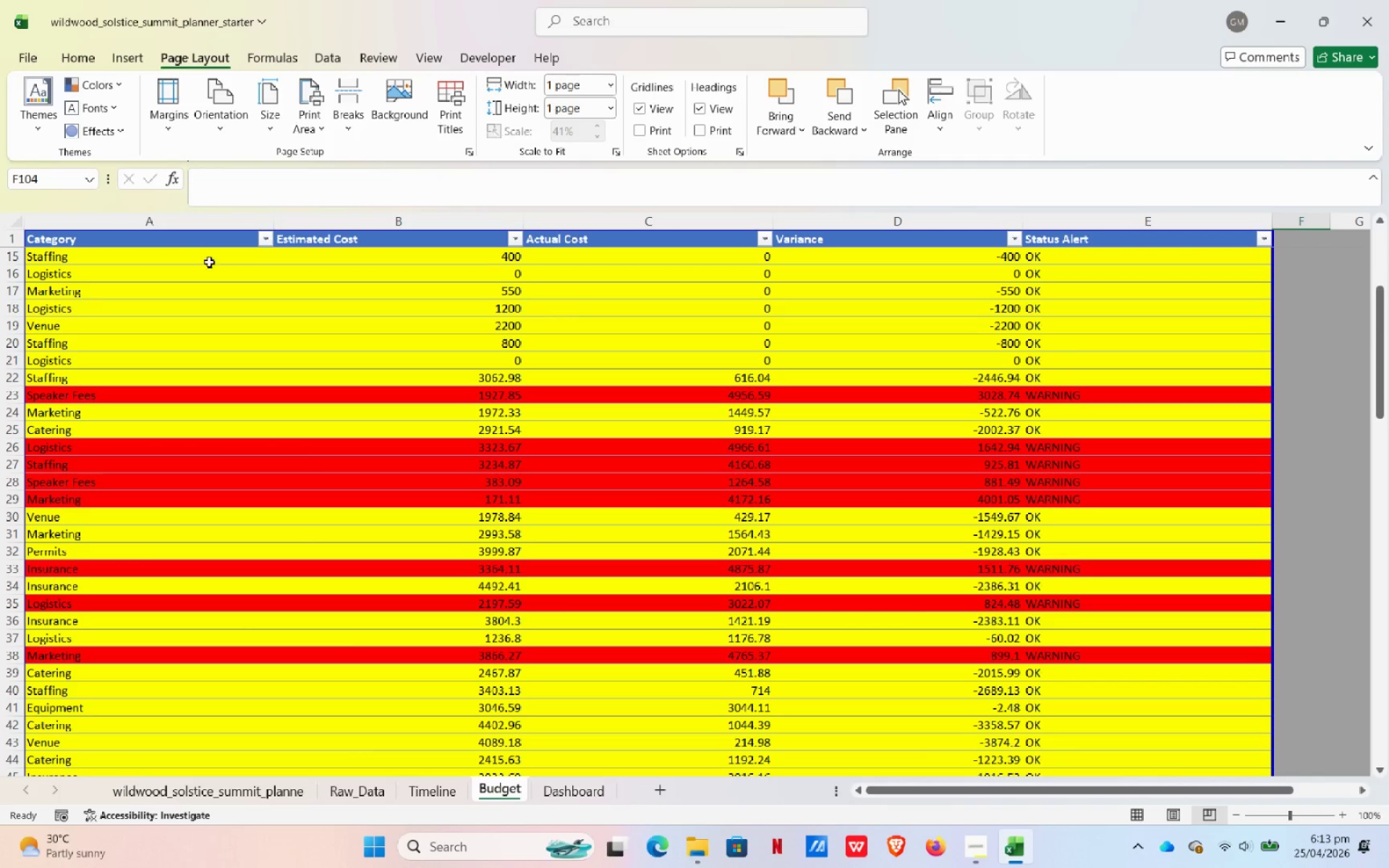 
left_click([174, 223])
 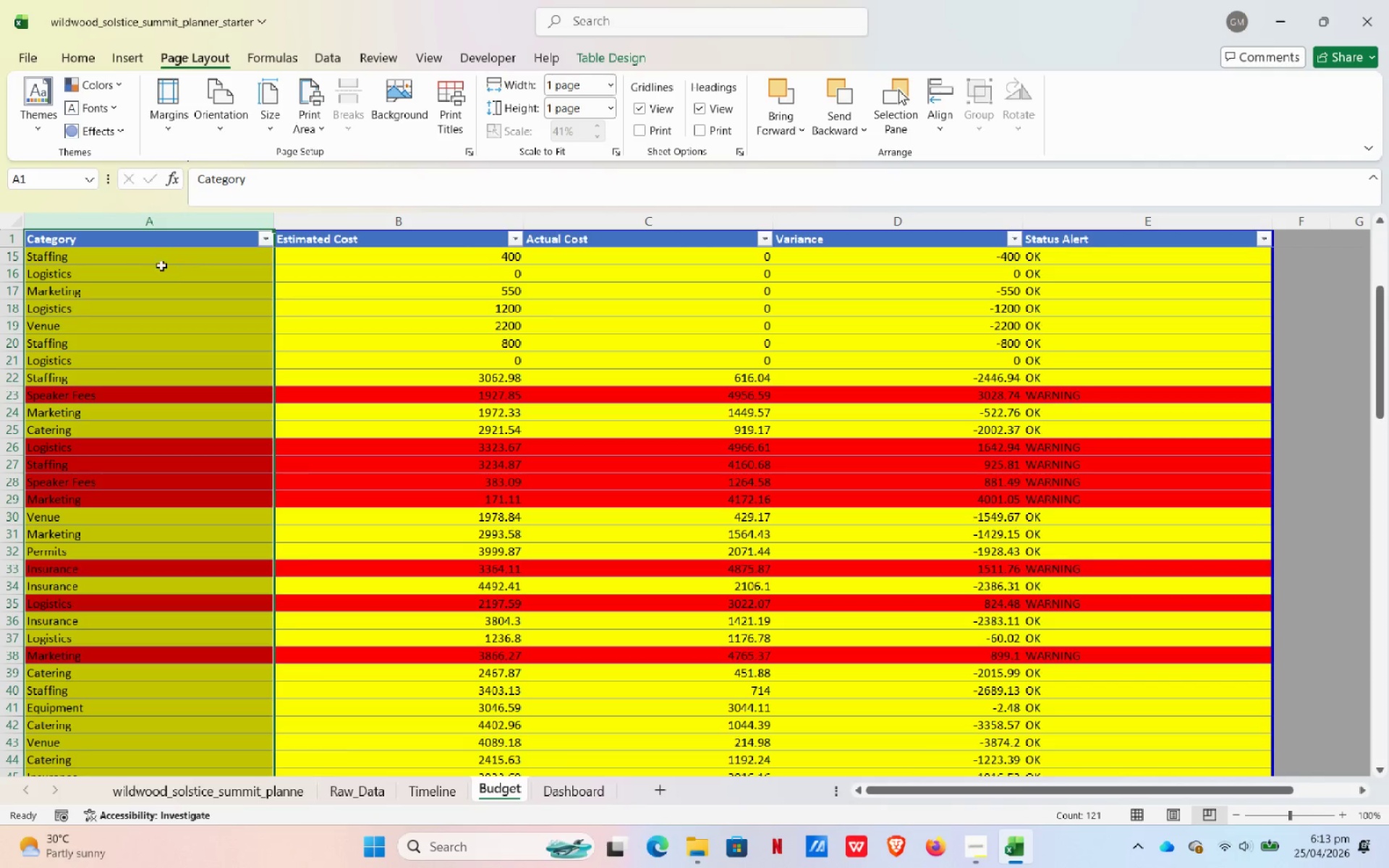 
left_click([157, 265])
 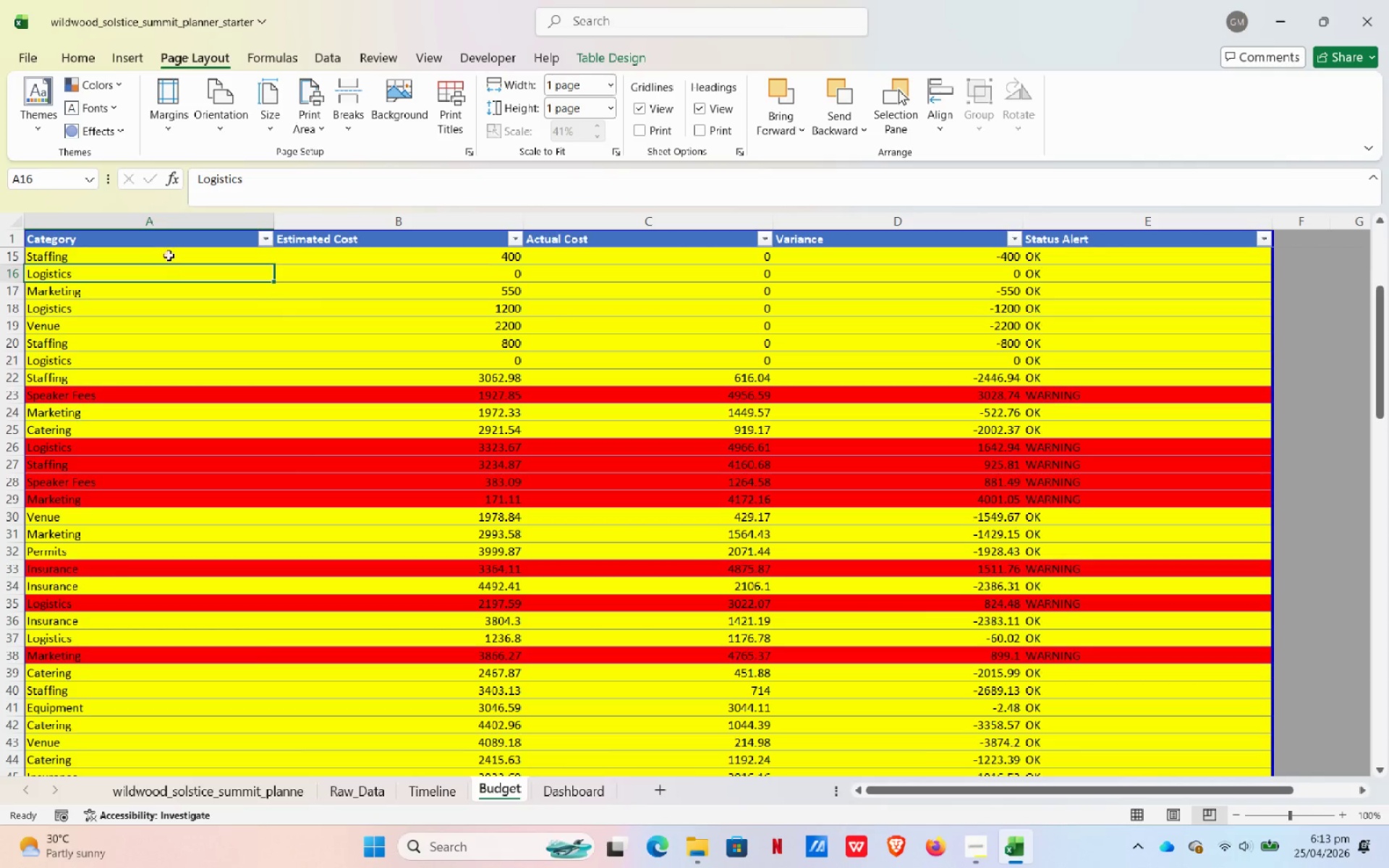 
left_click([169, 255])
 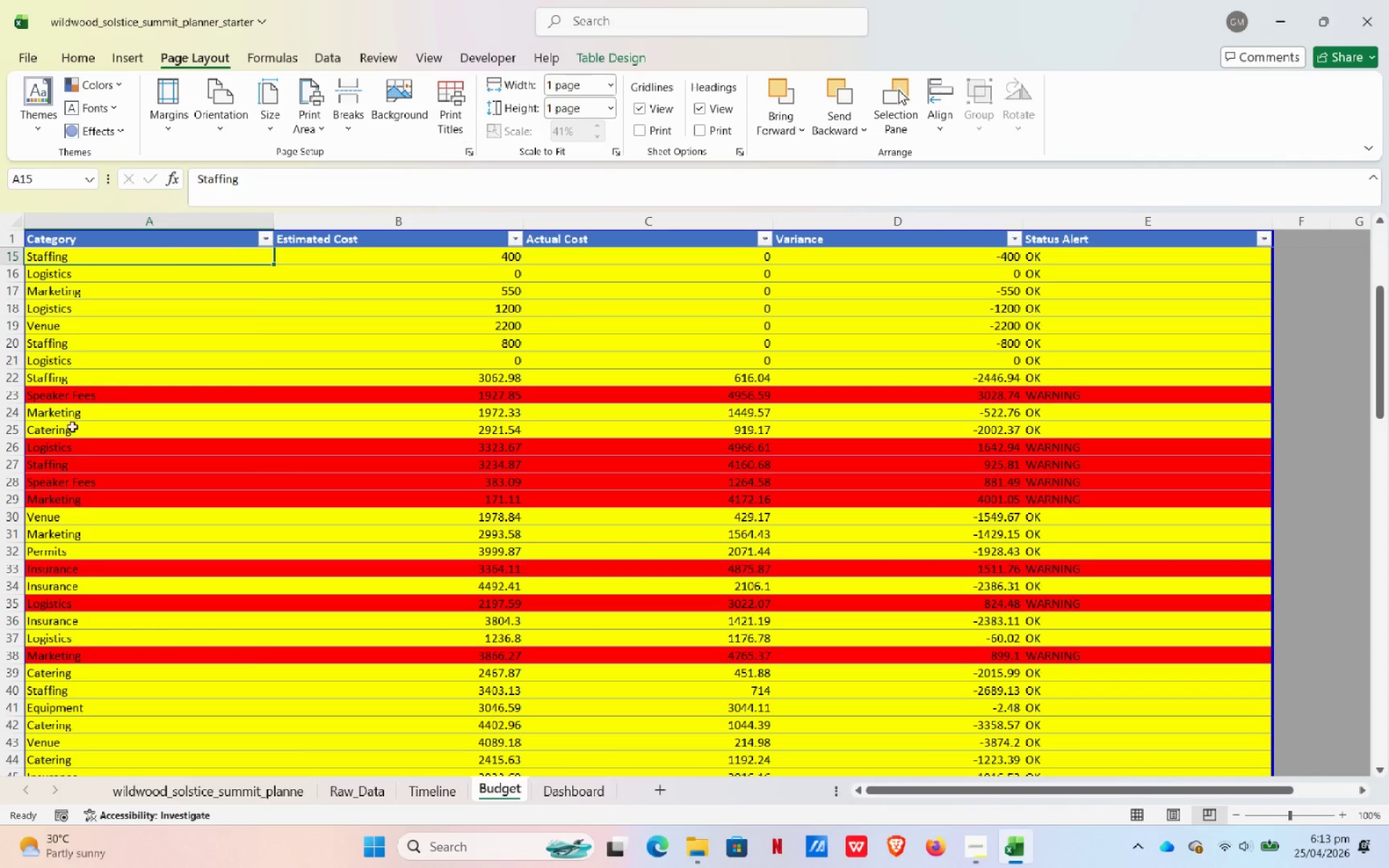 
left_click([113, 258])
 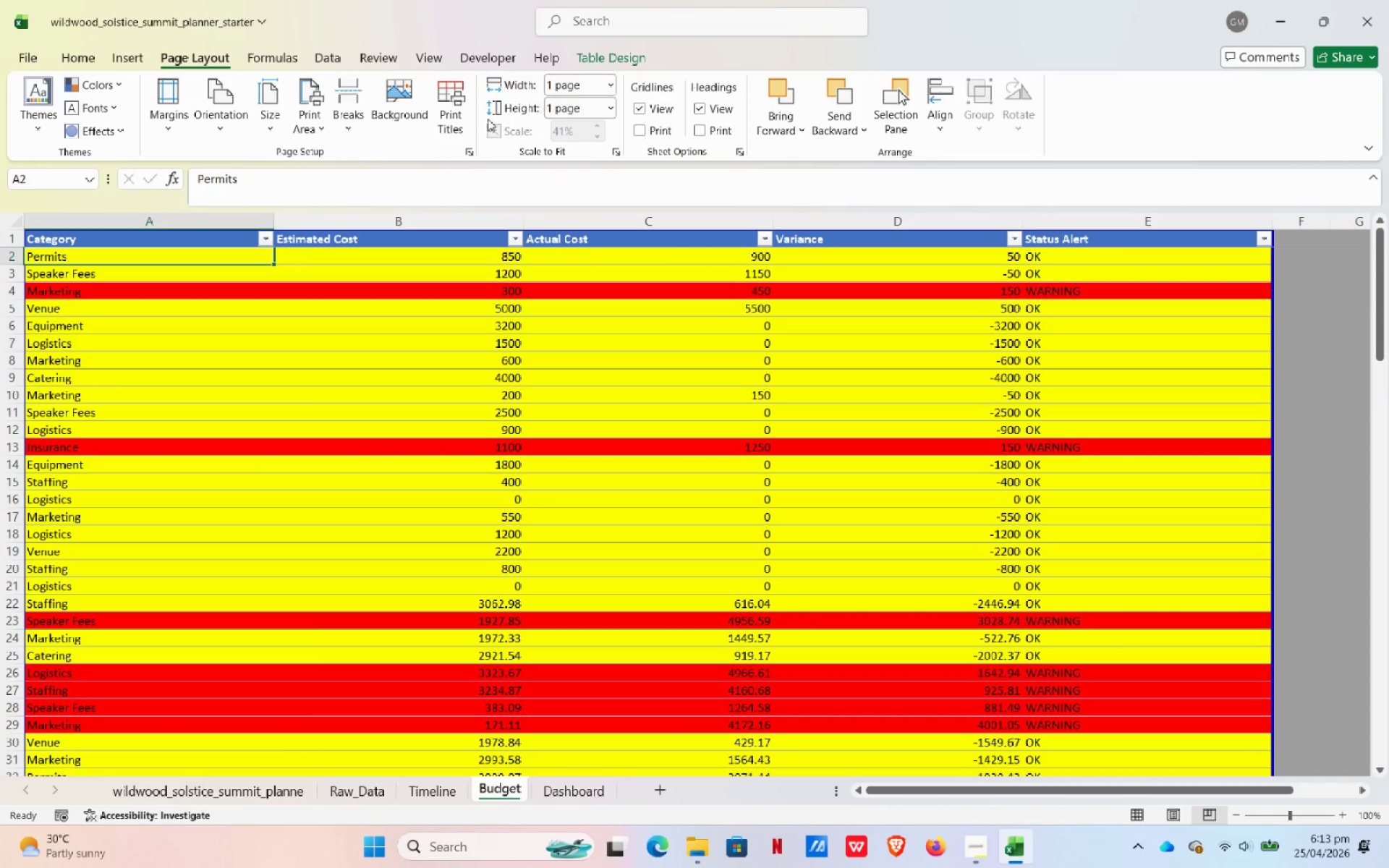 
scroll: coordinate [118, 317], scroll_direction: up, amount: 16.0
 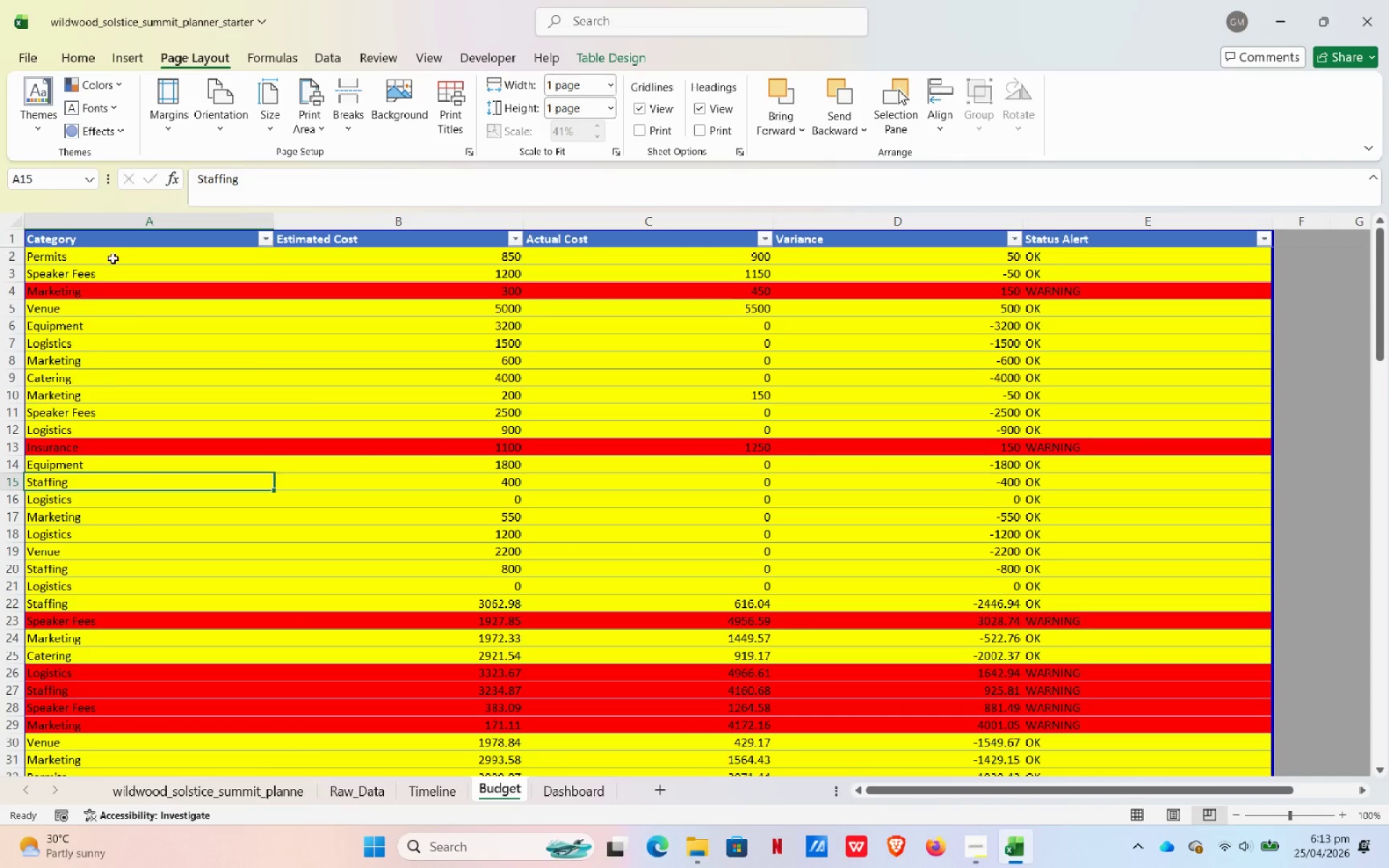 
left_click([461, 119])
 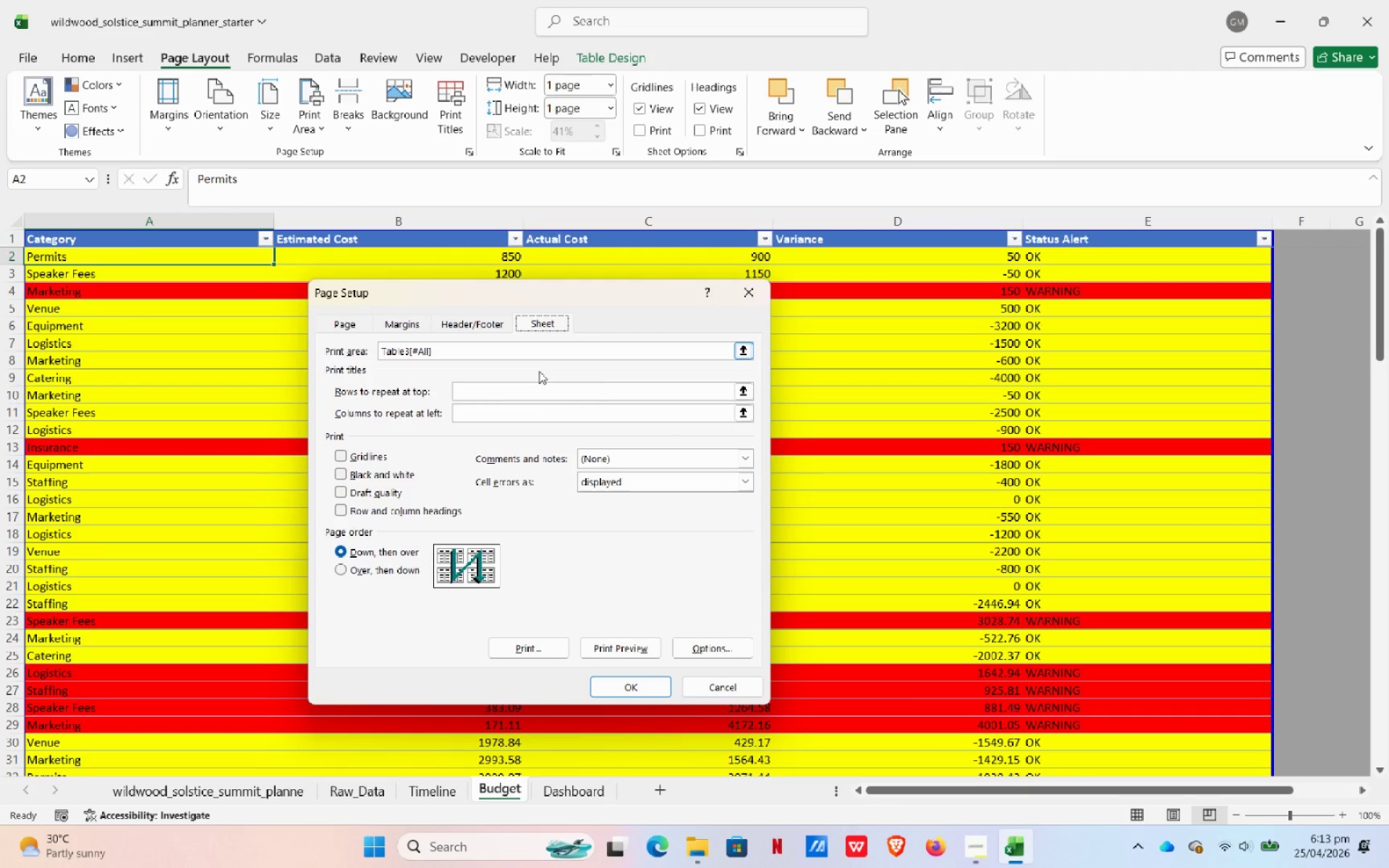 
left_click([535, 391])
 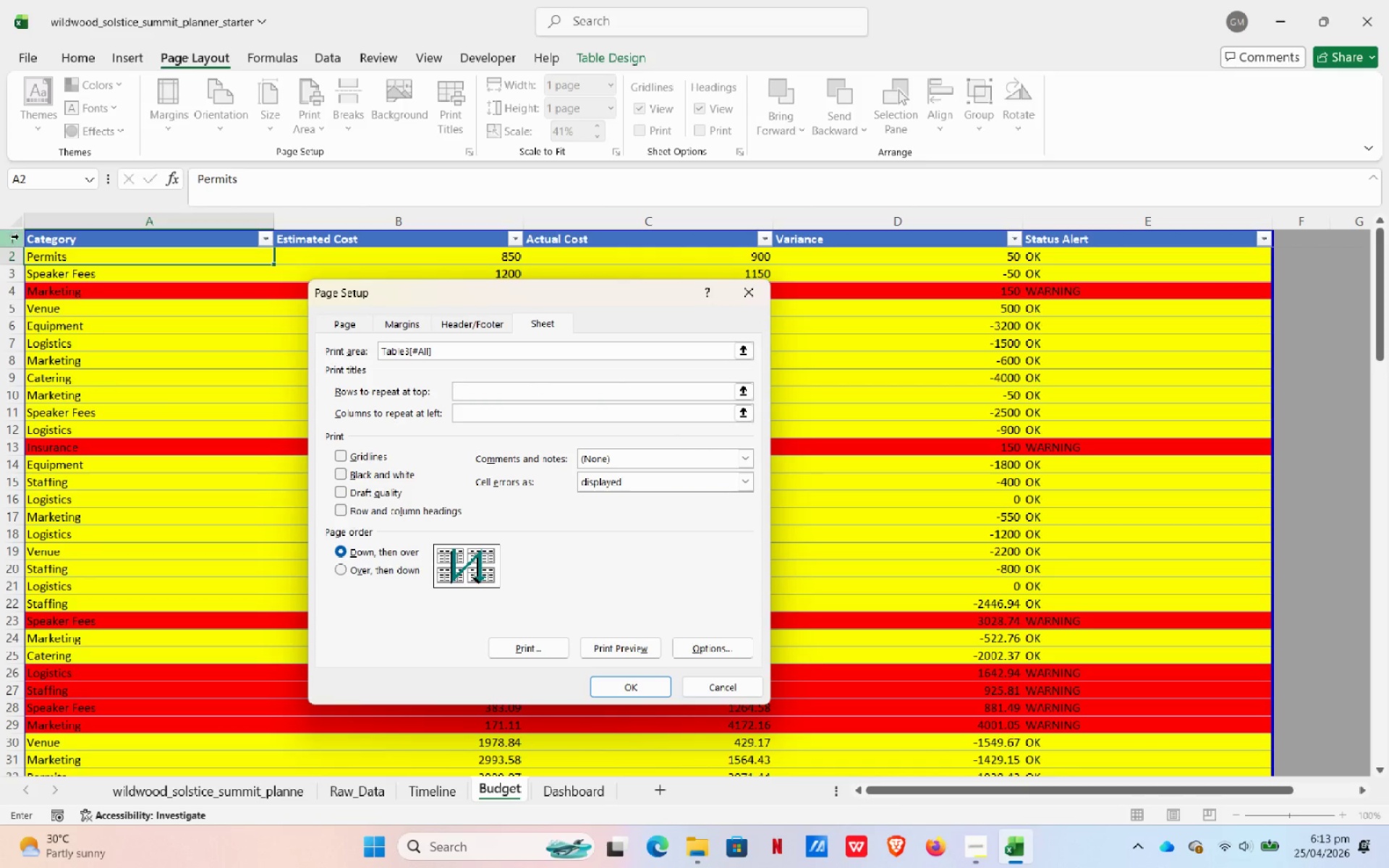 
left_click([19, 234])
 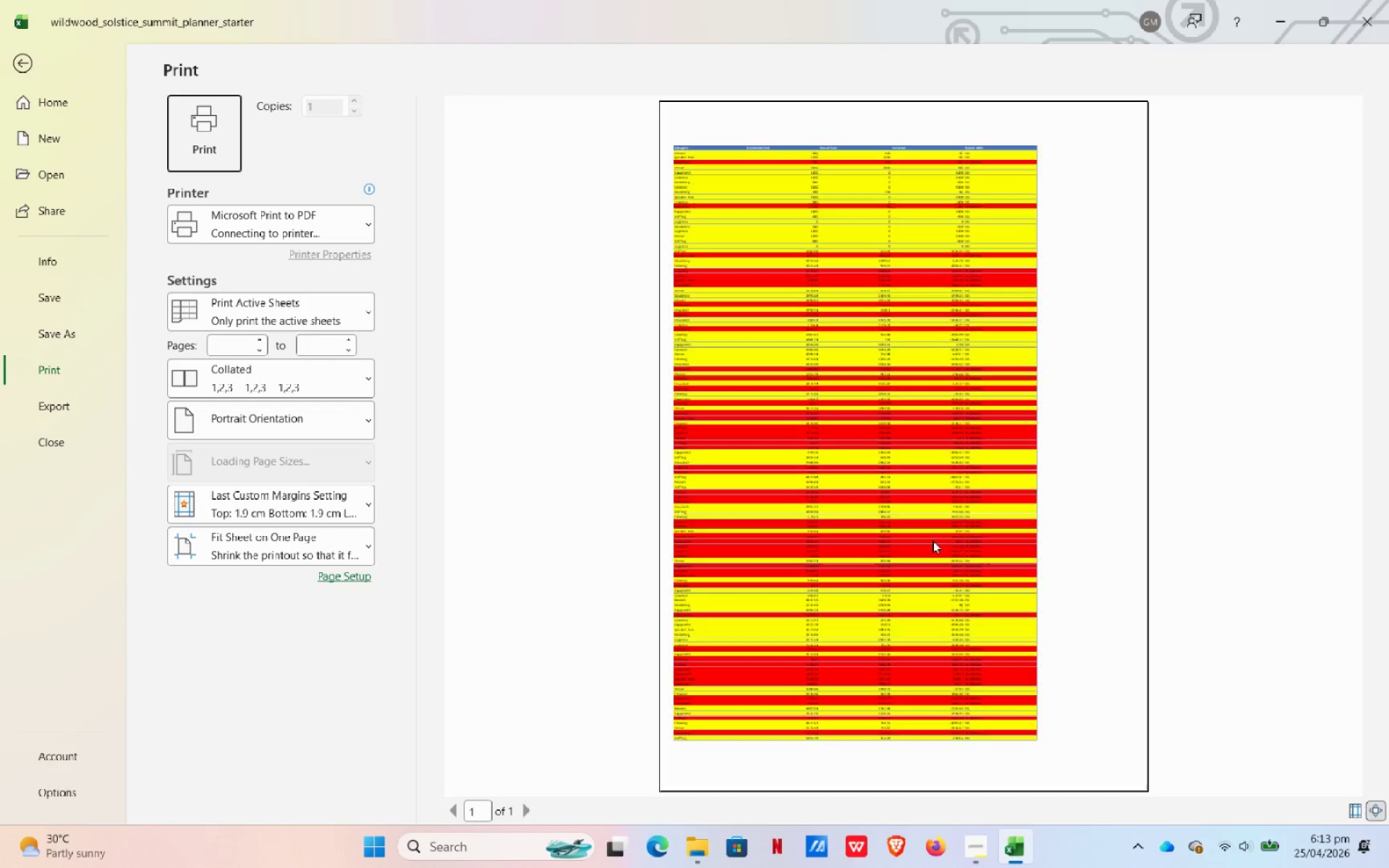 
scroll: coordinate [941, 545], scroll_direction: down, amount: 1.0
 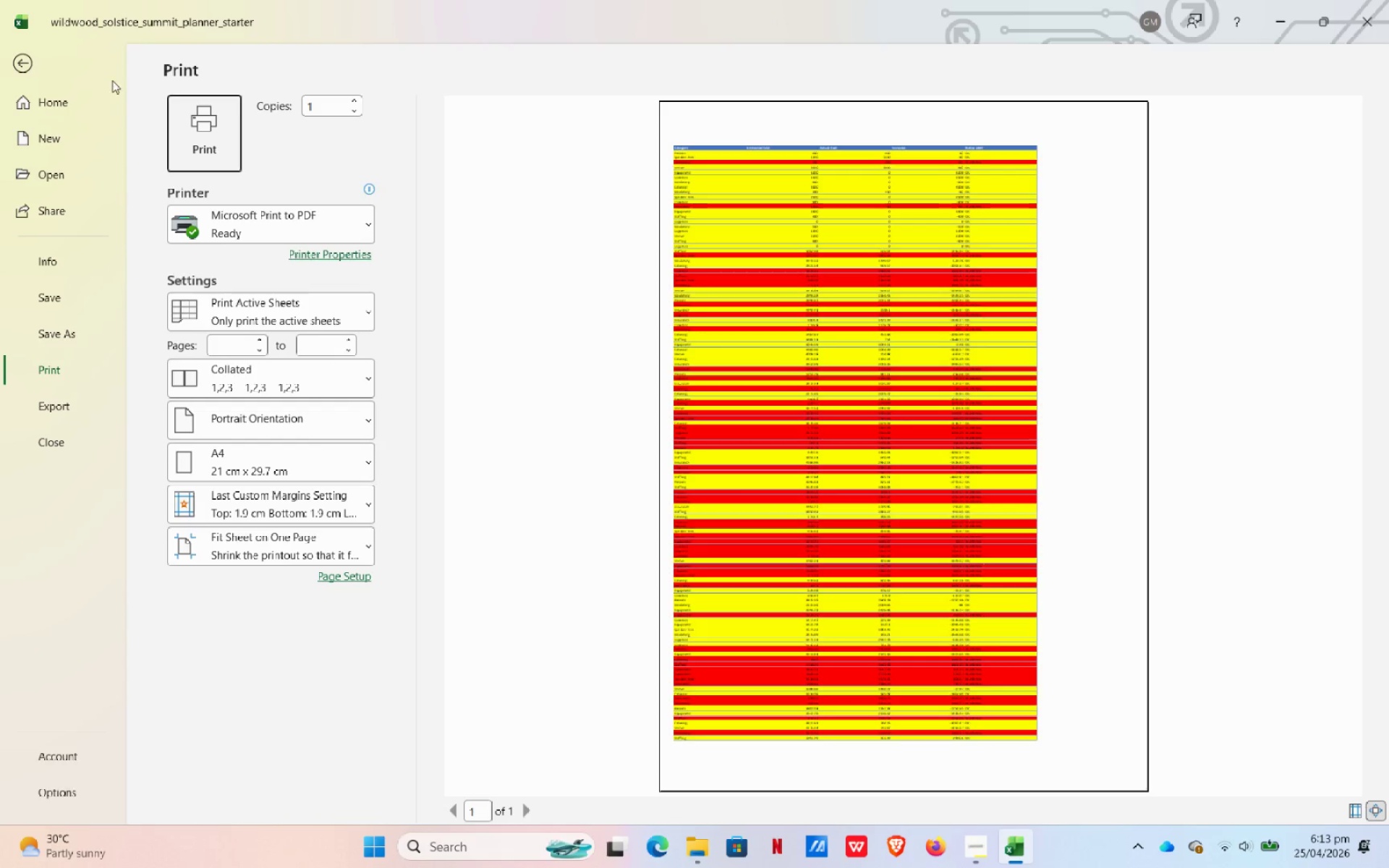 
left_click([35, 66])
 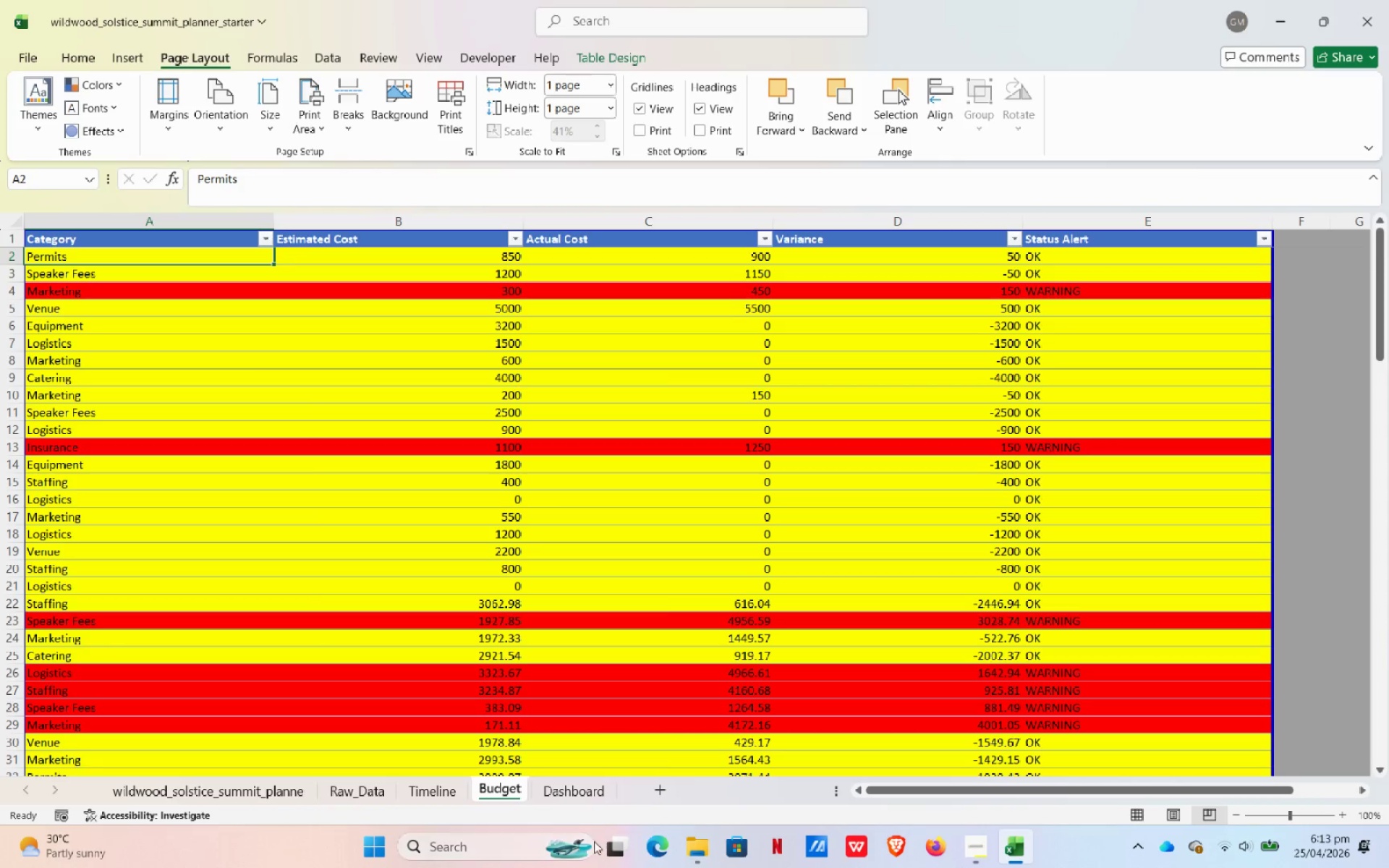 
left_click([584, 796])
 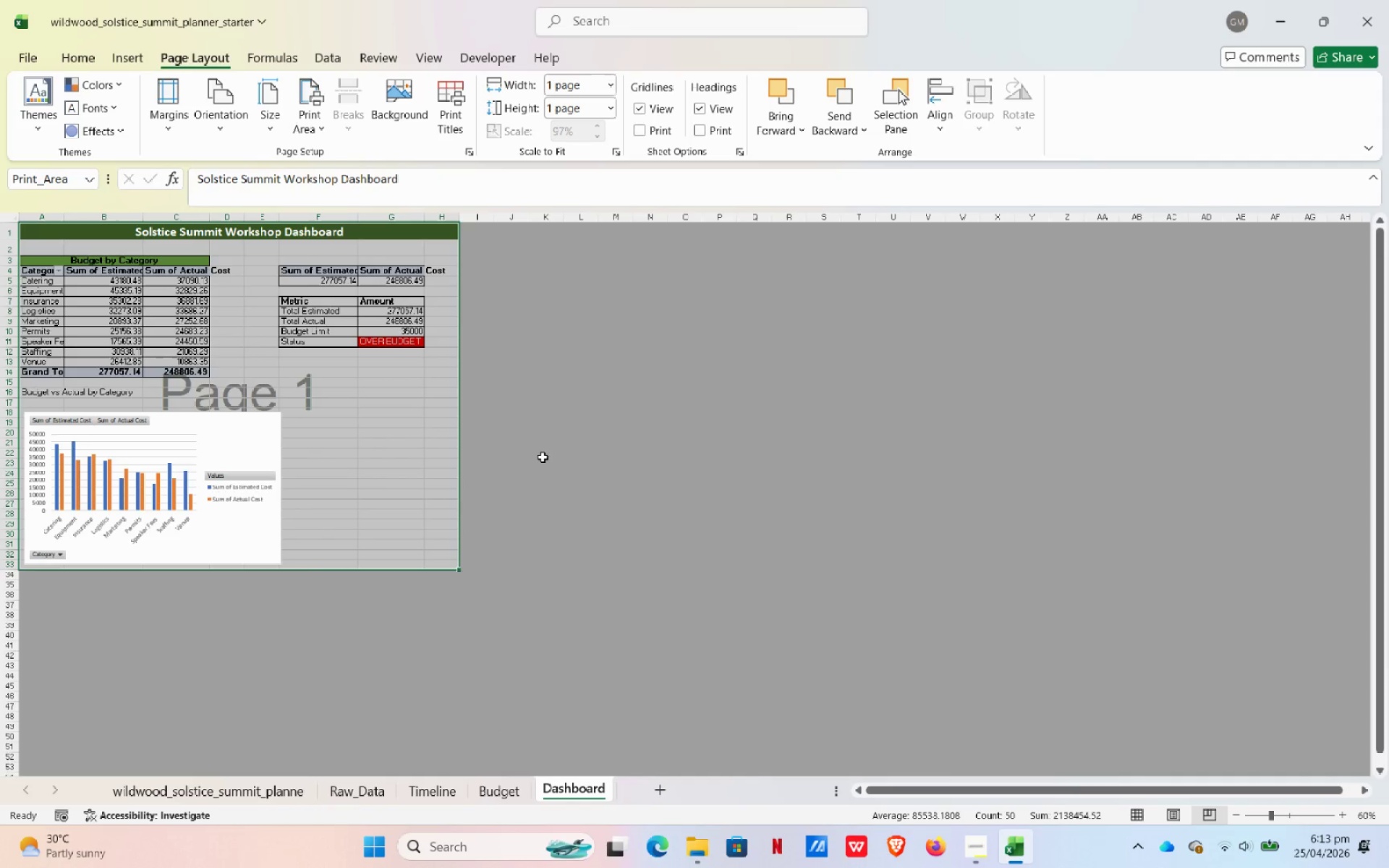 
left_click([606, 440])
 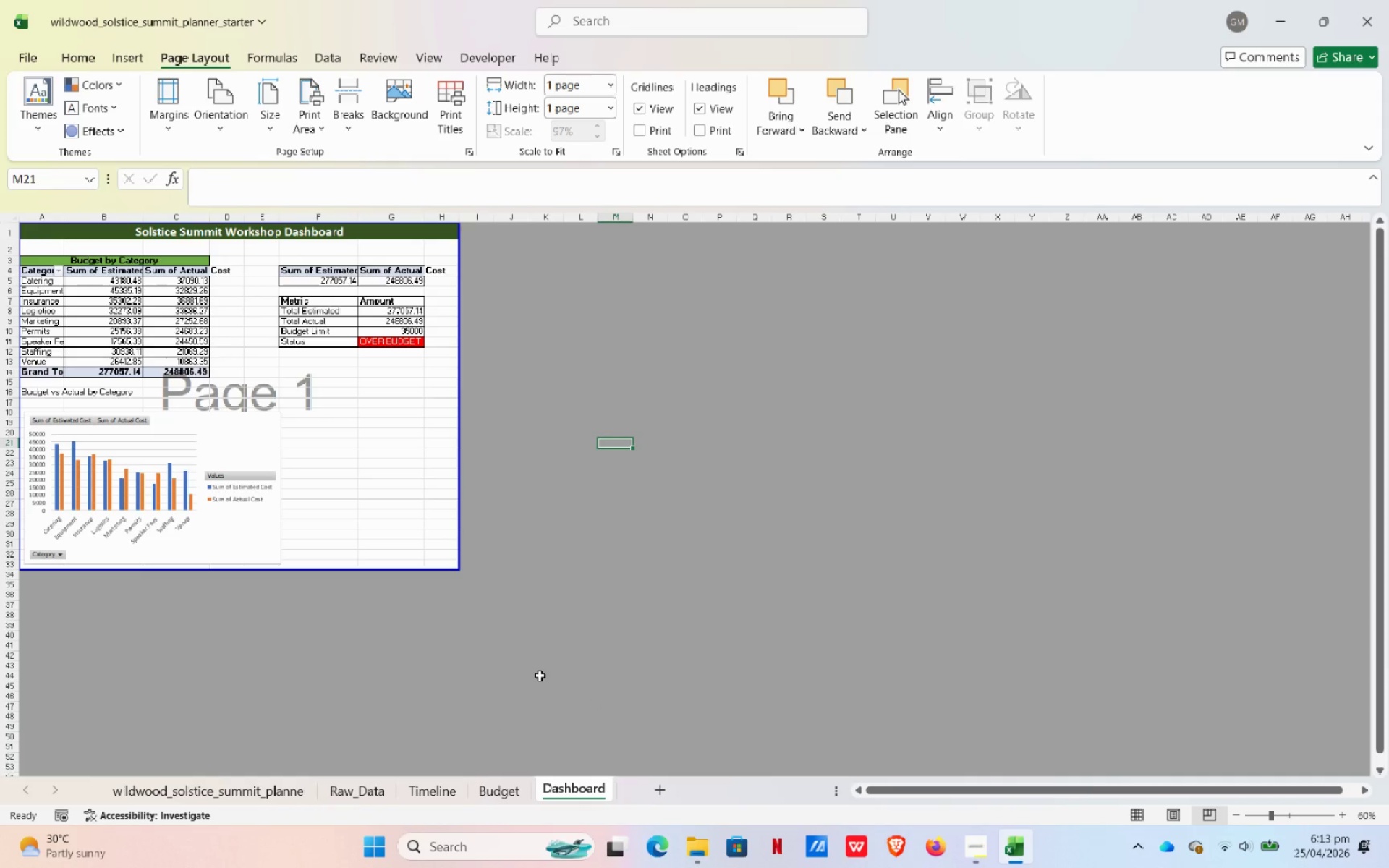 
key(Control+ControlLeft)
 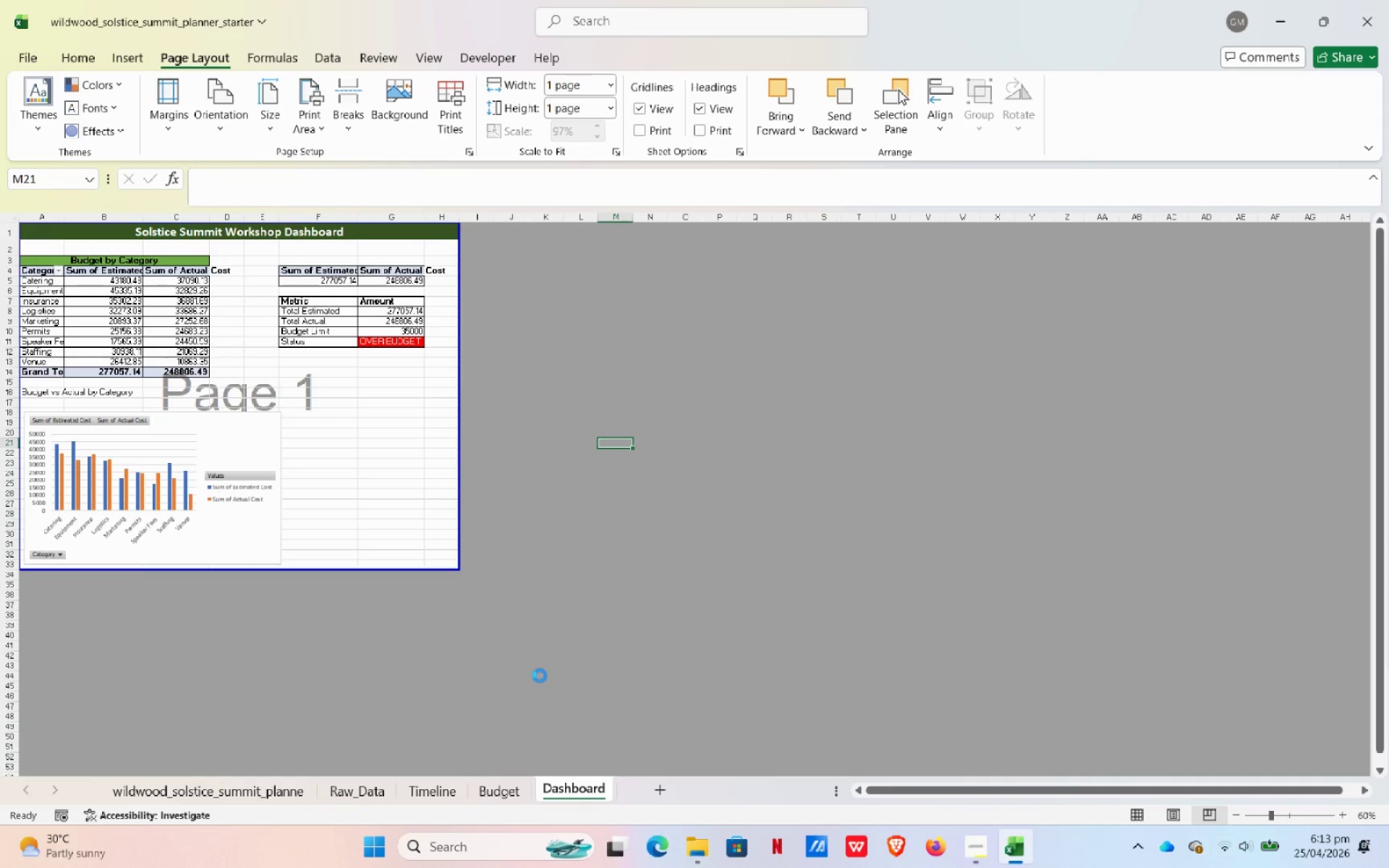 
key(Control+P)
 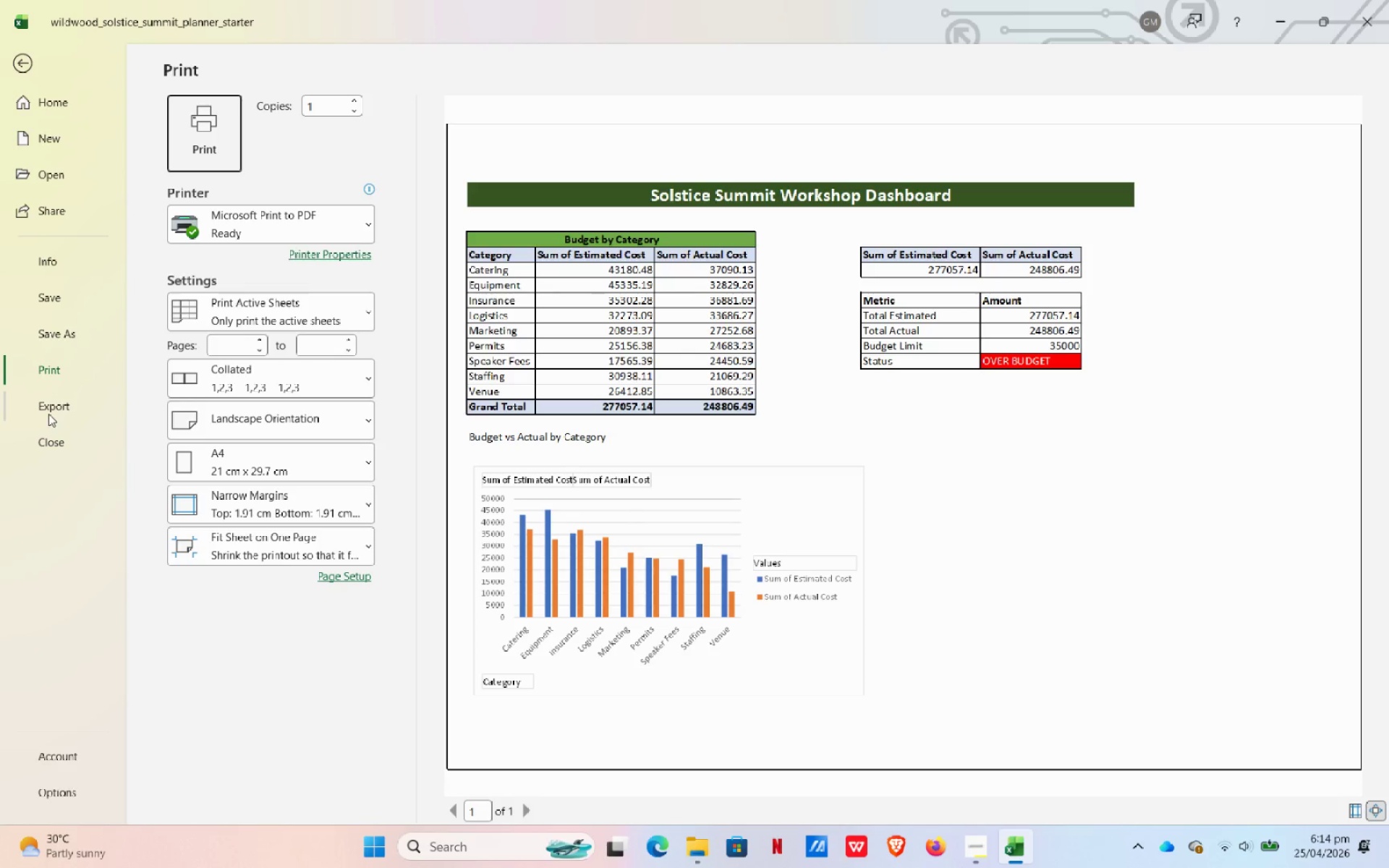 
left_click([317, 128])
 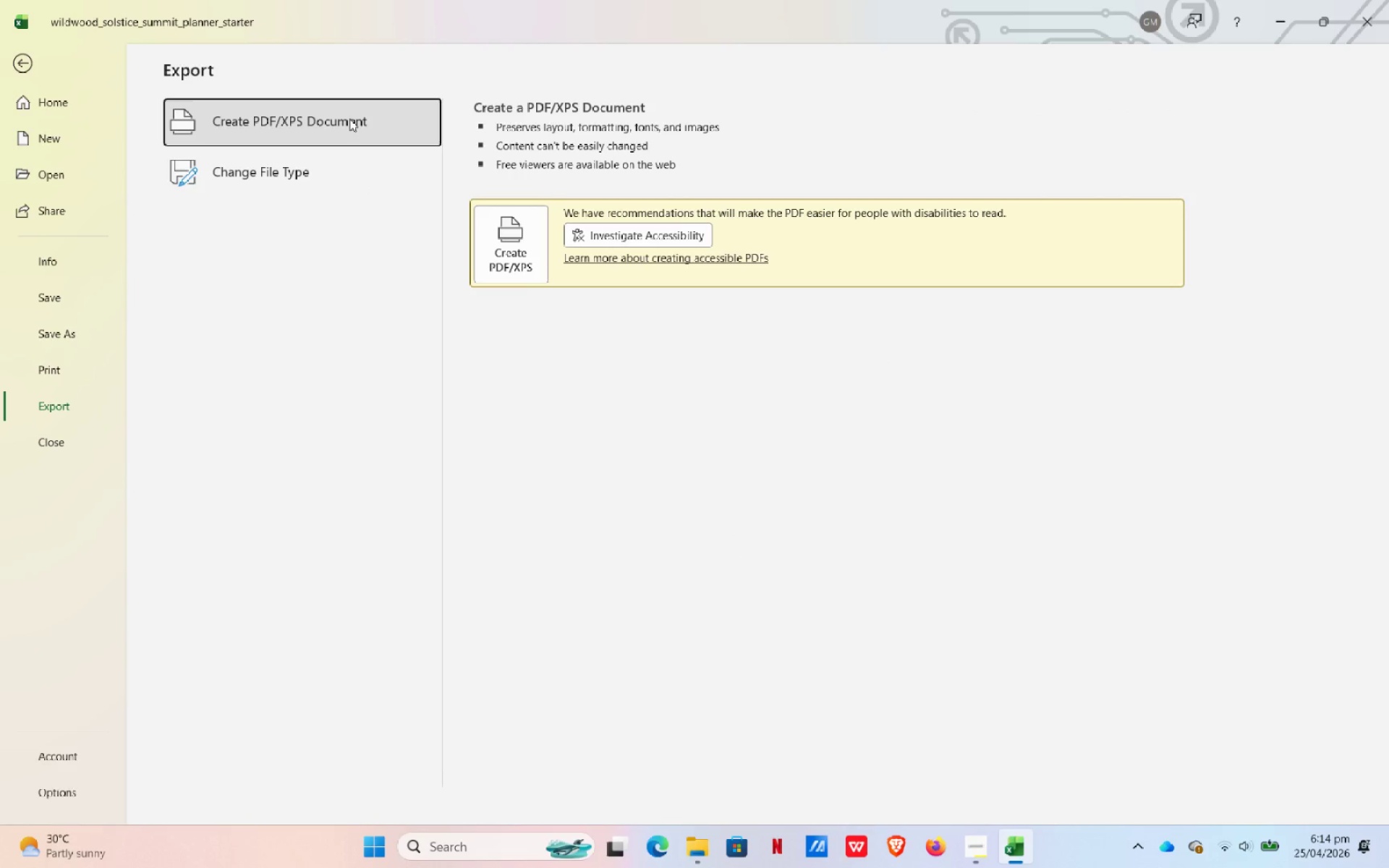 
double_click([349, 120])
 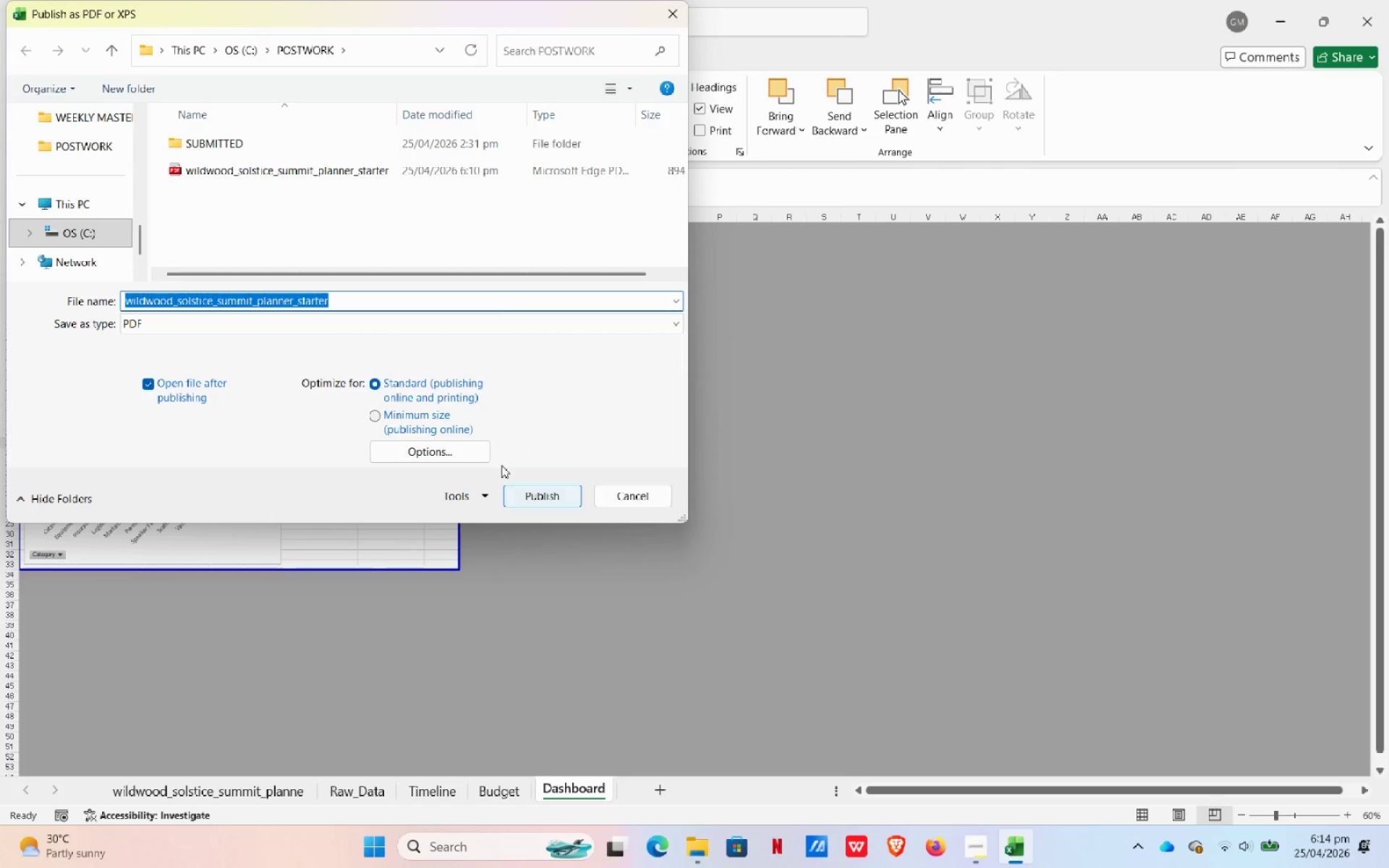 
left_click([400, 454])
 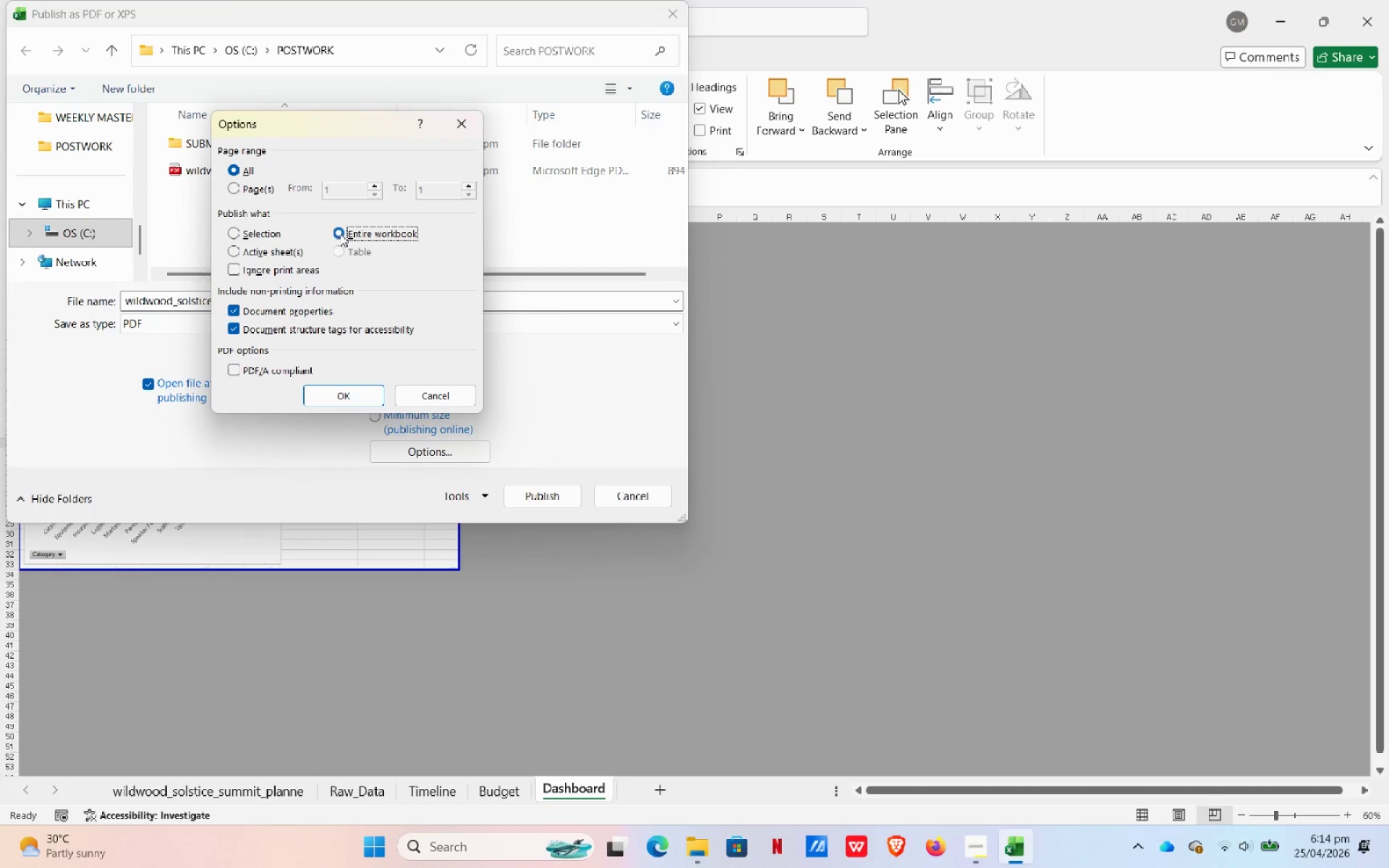 
left_click_drag(start_coordinate=[364, 394], to_coordinate=[368, 394])
 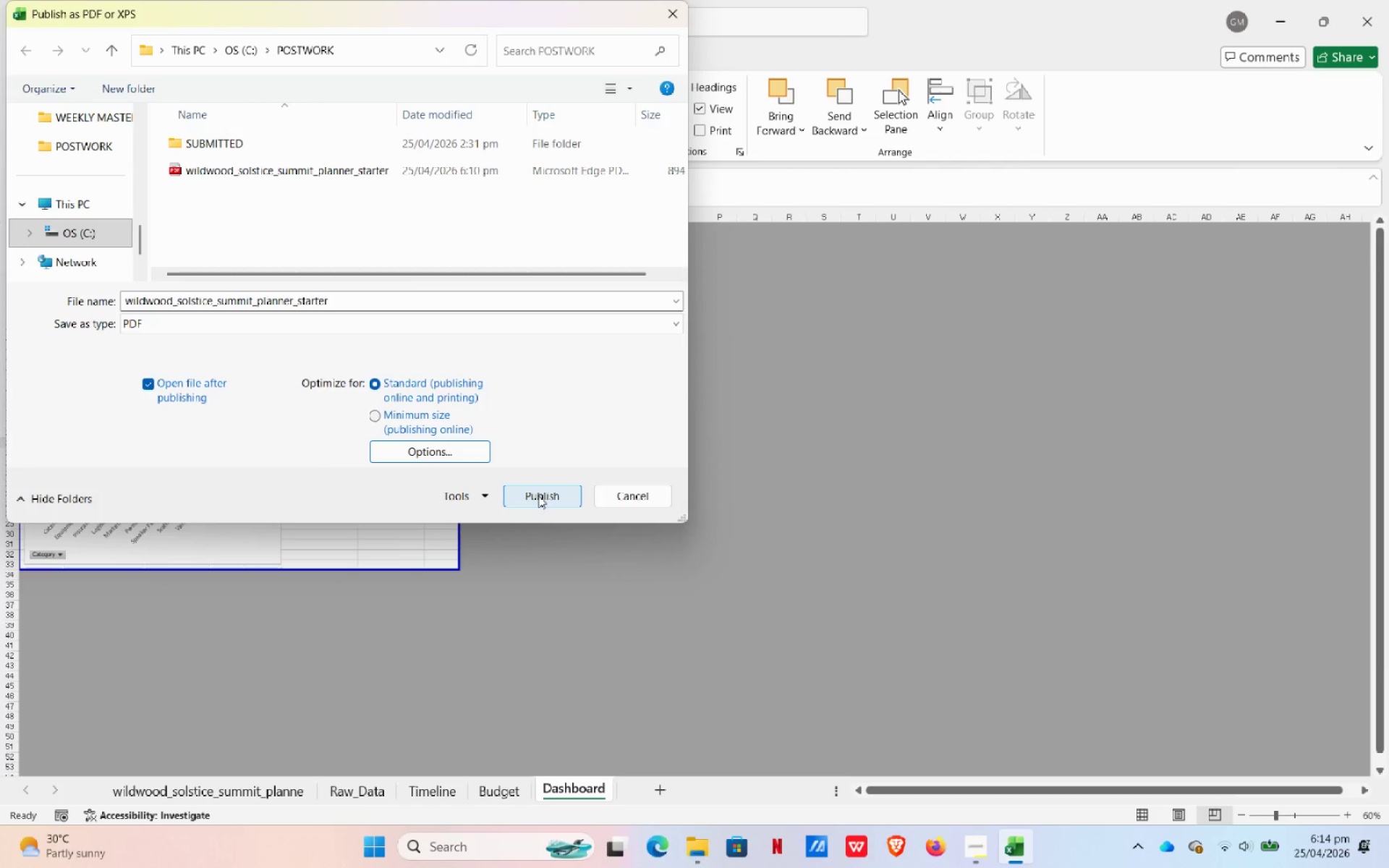 
left_click([538, 495])
 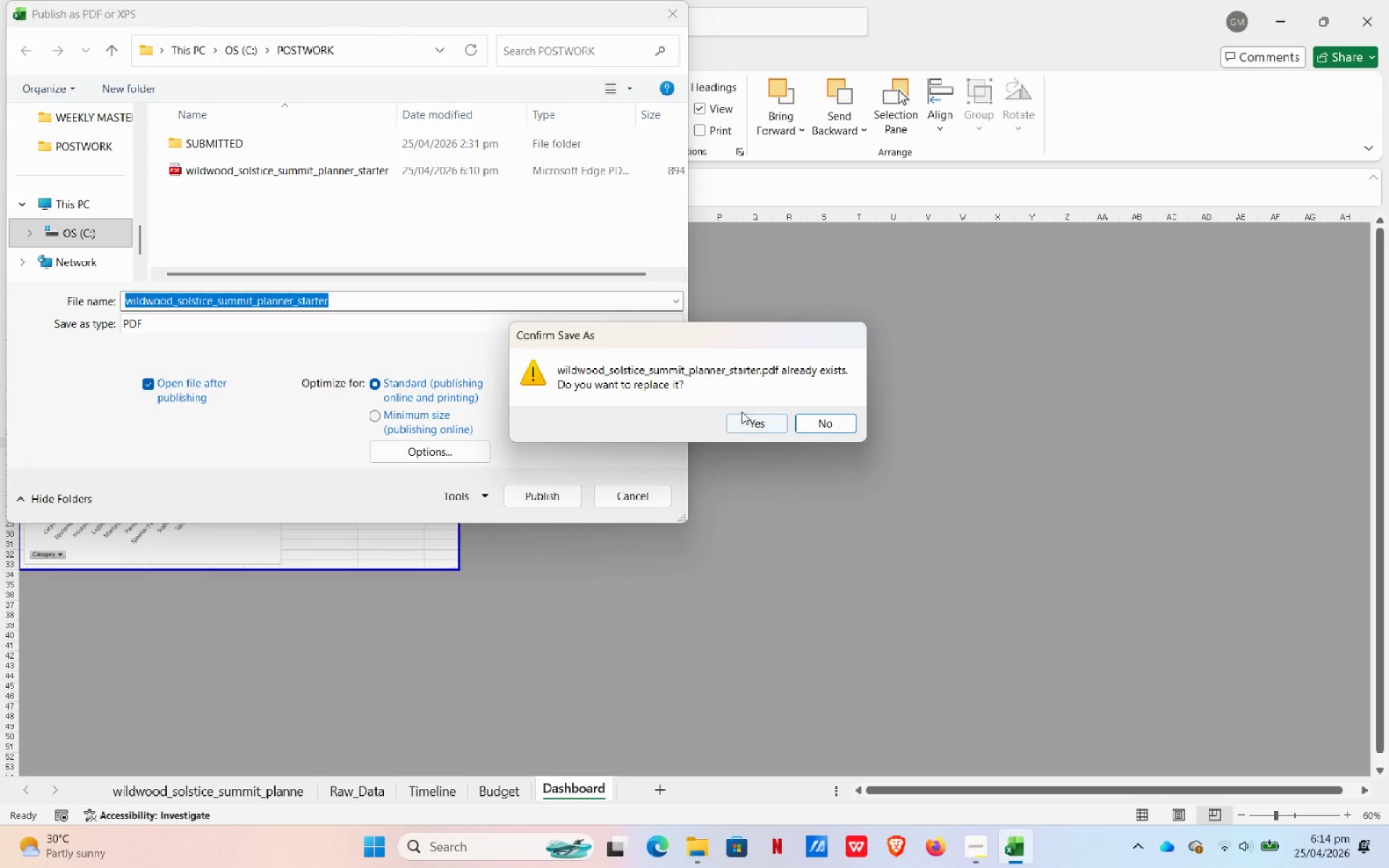 
left_click([747, 421])
 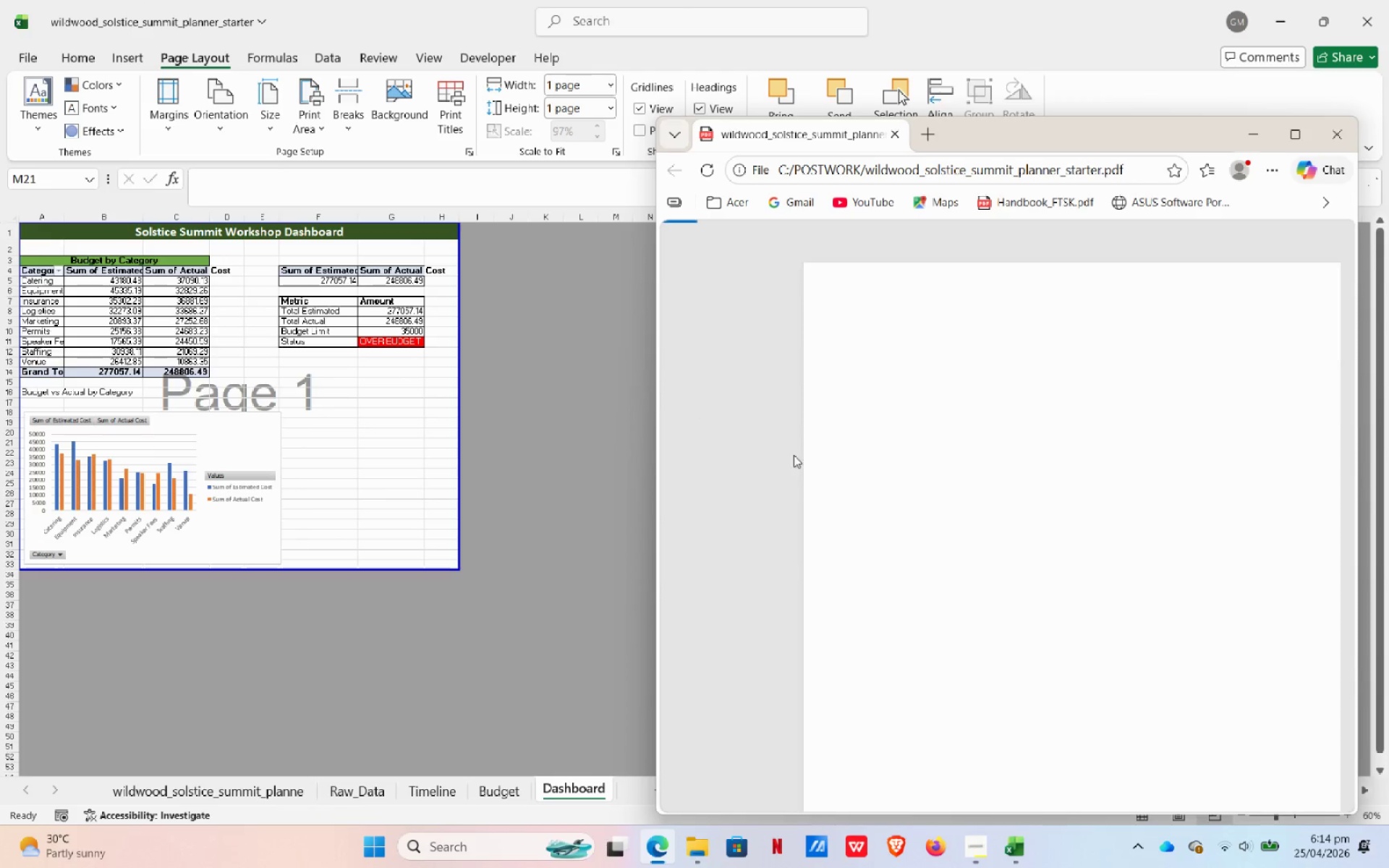 
scroll: coordinate [1078, 556], scroll_direction: up, amount: 10.0
 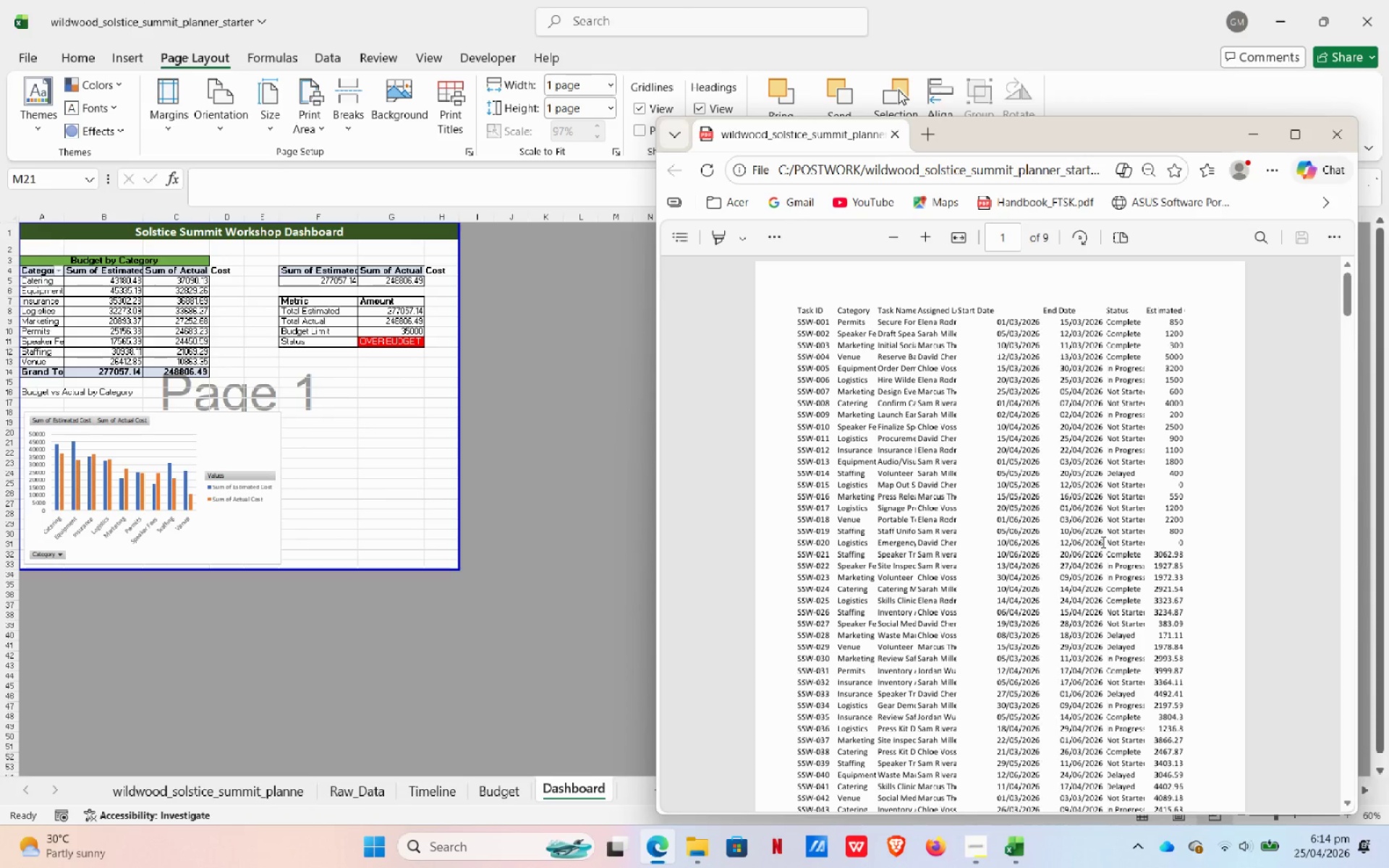 
scroll: coordinate [1105, 519], scroll_direction: down, amount: 84.0
 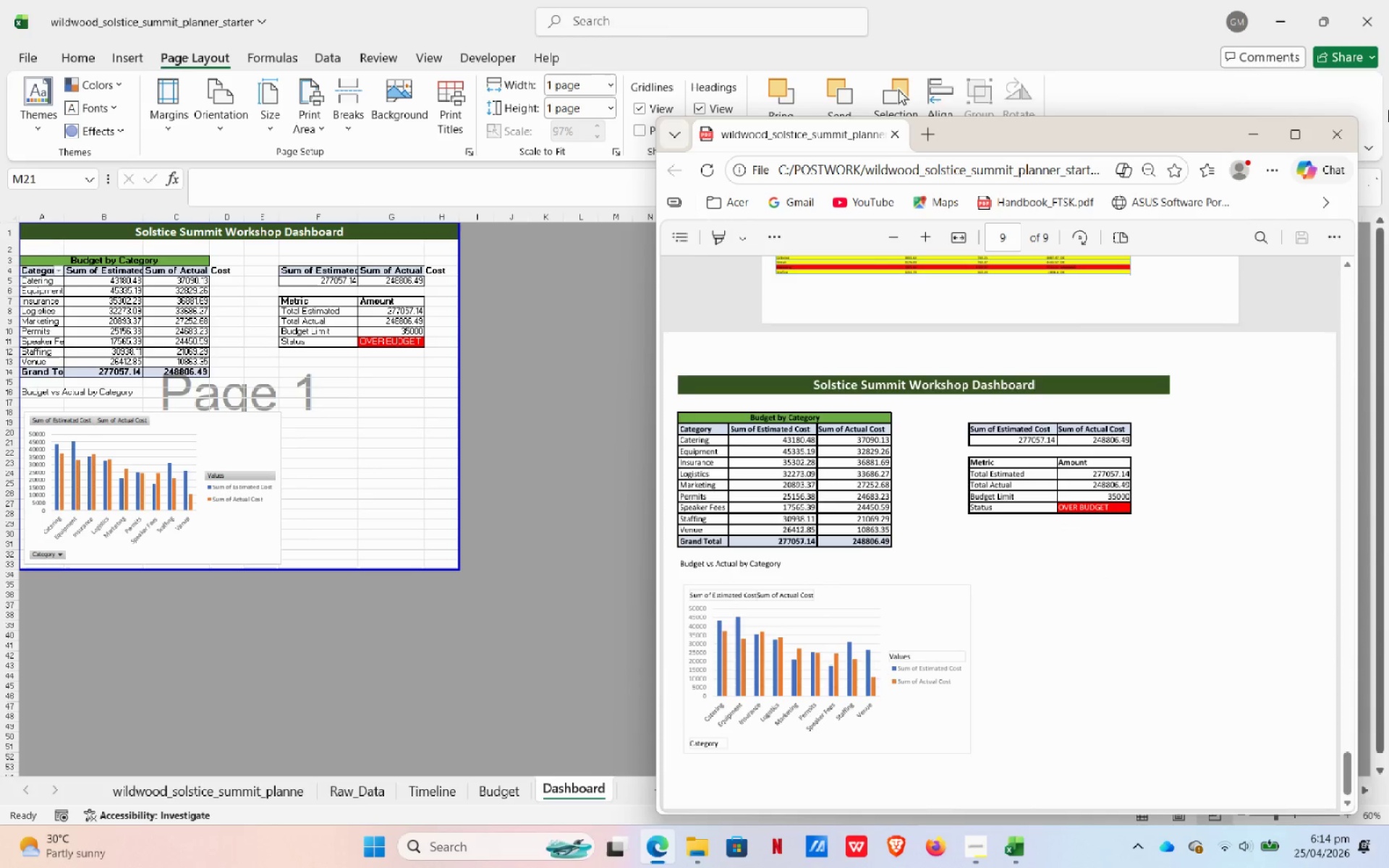 
left_click([1335, 131])
 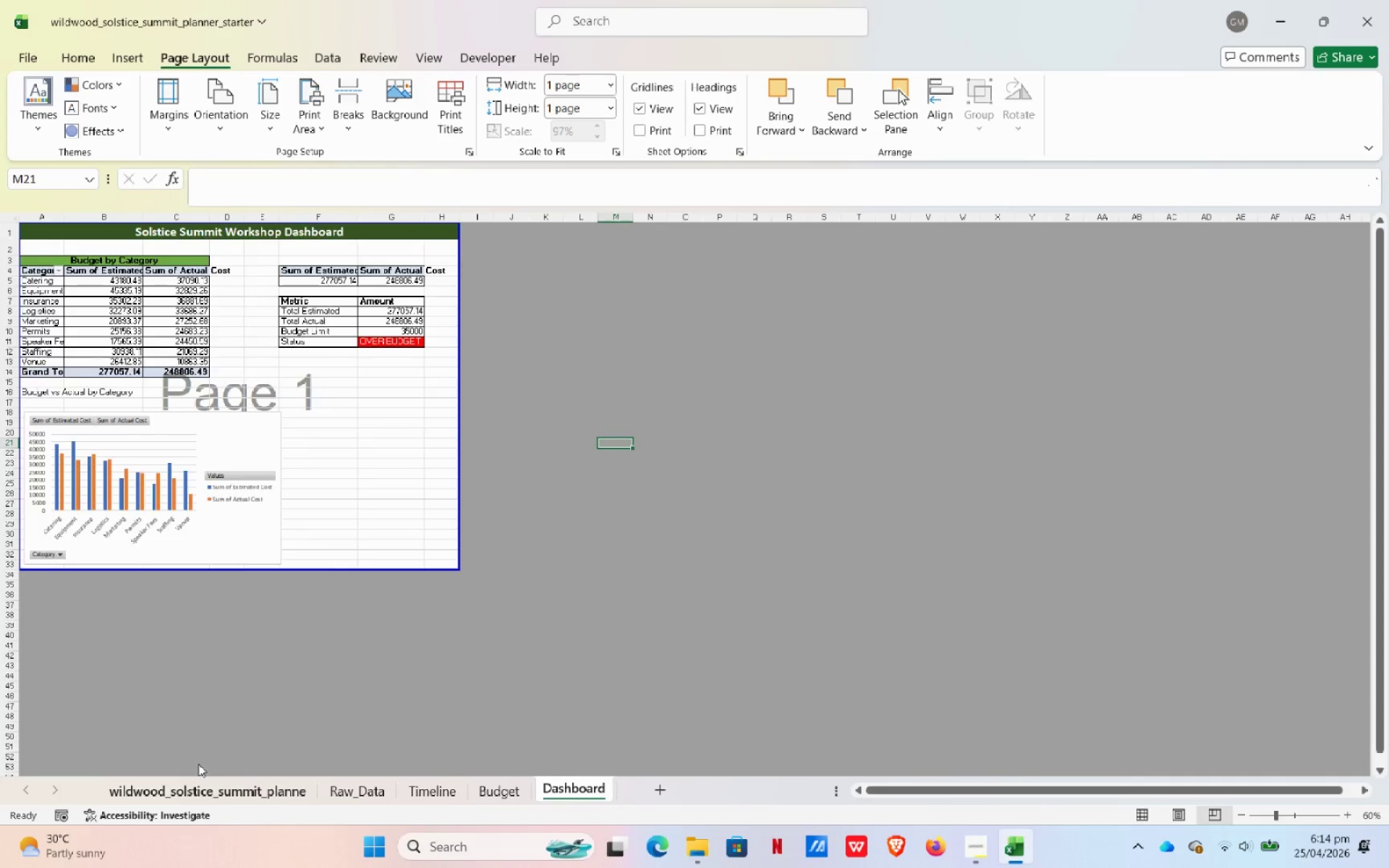 
scroll: coordinate [0, 292], scroll_direction: up, amount: 32.0
 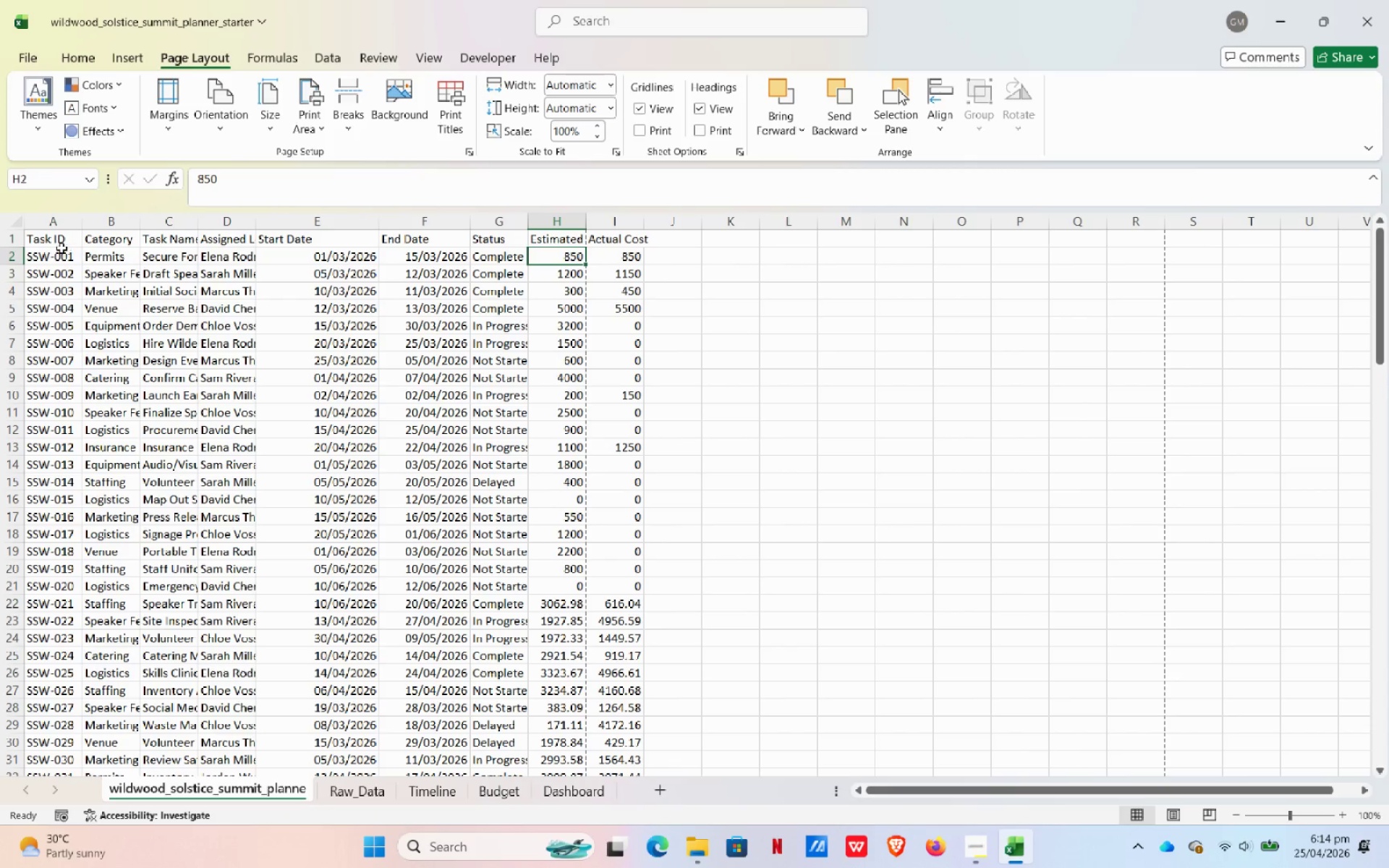 
left_click_drag(start_coordinate=[72, 245], to_coordinate=[80, 245])
 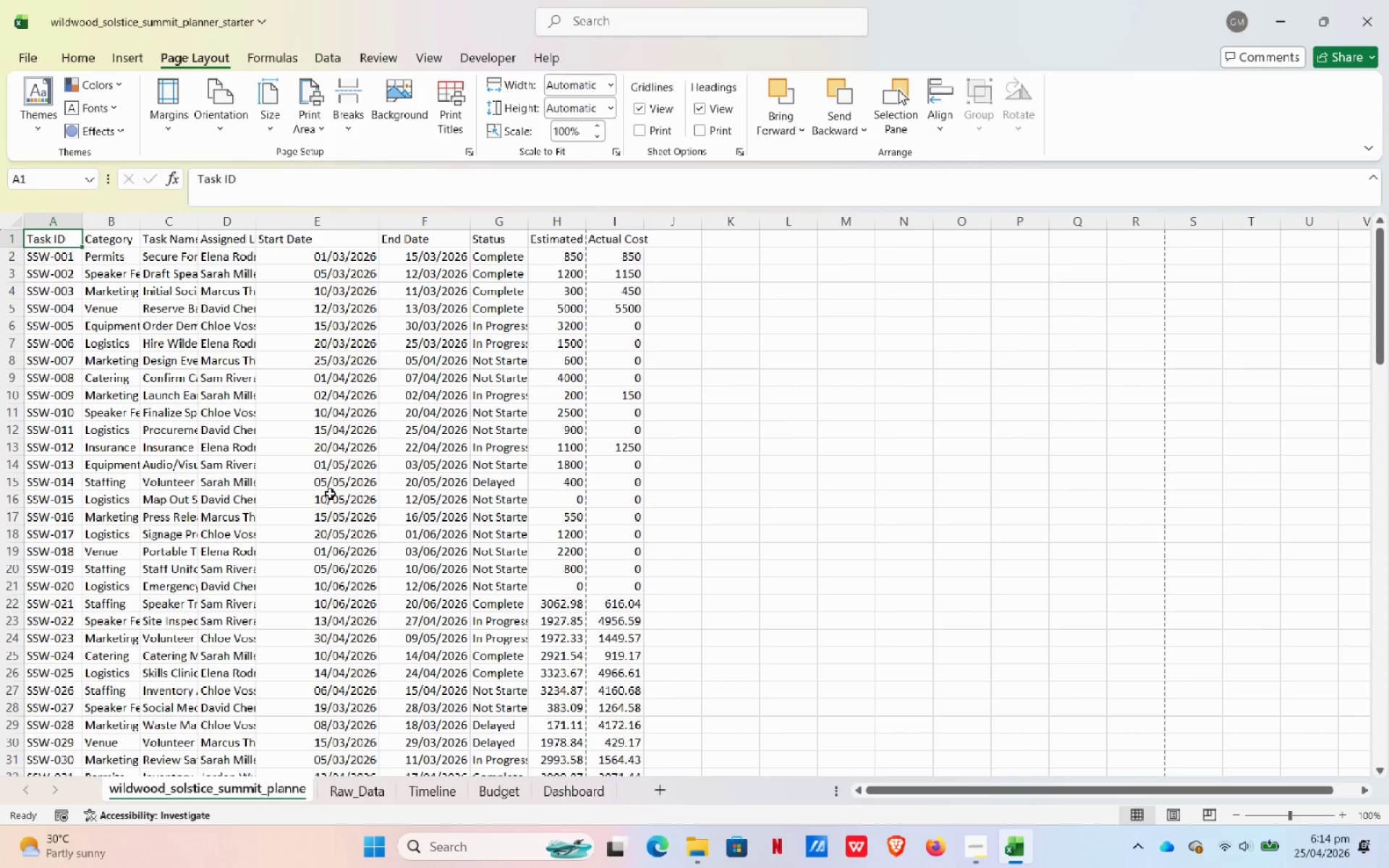 
scroll: coordinate [801, 712], scroll_direction: down, amount: 22.0
 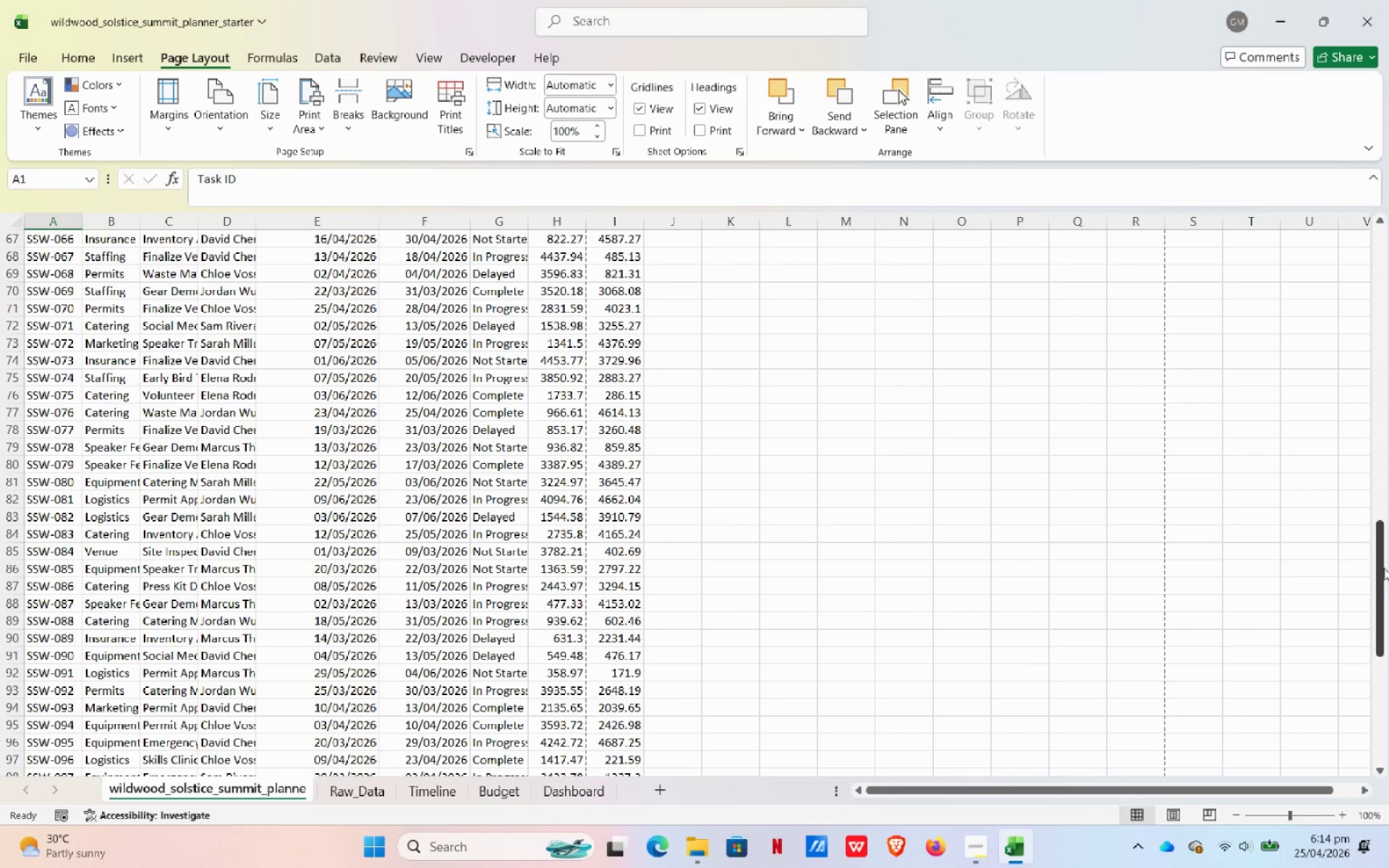 
left_click_drag(start_coordinate=[1384, 570], to_coordinate=[1291, 829])
 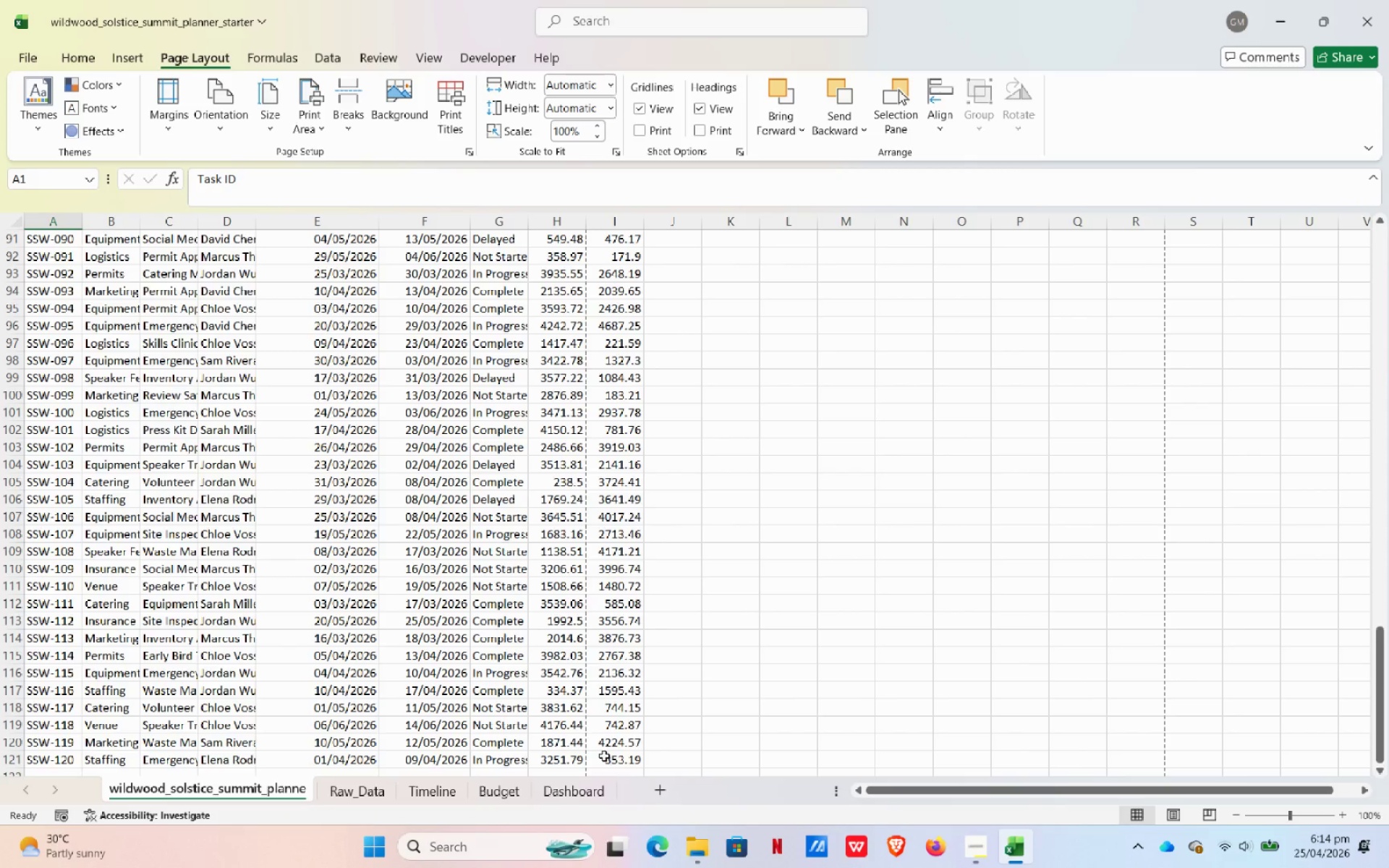 
scroll: coordinate [615, 747], scroll_direction: down, amount: 4.0
 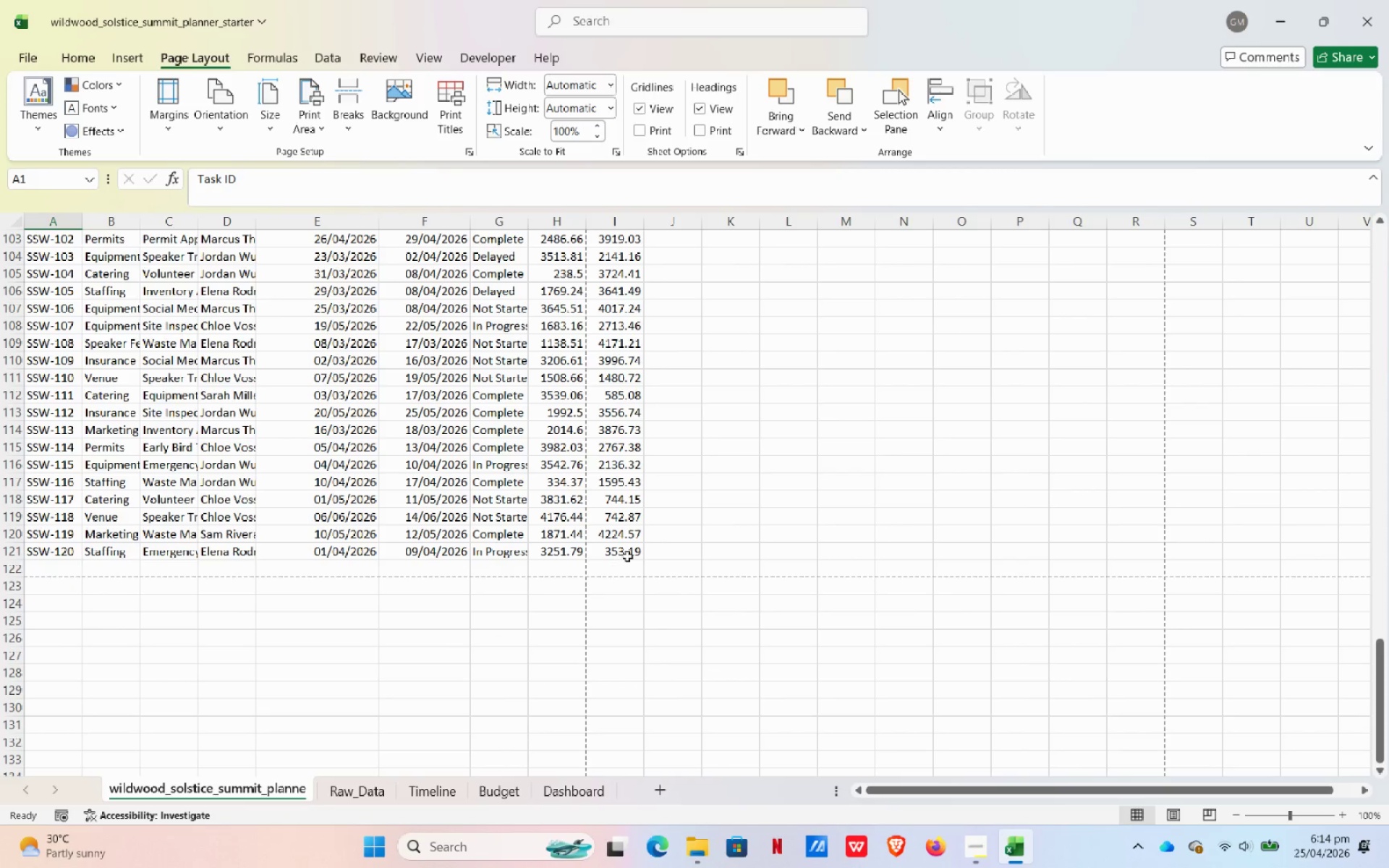 
hold_key(key=ShiftLeft, duration=0.55)
left_click([621, 548])
 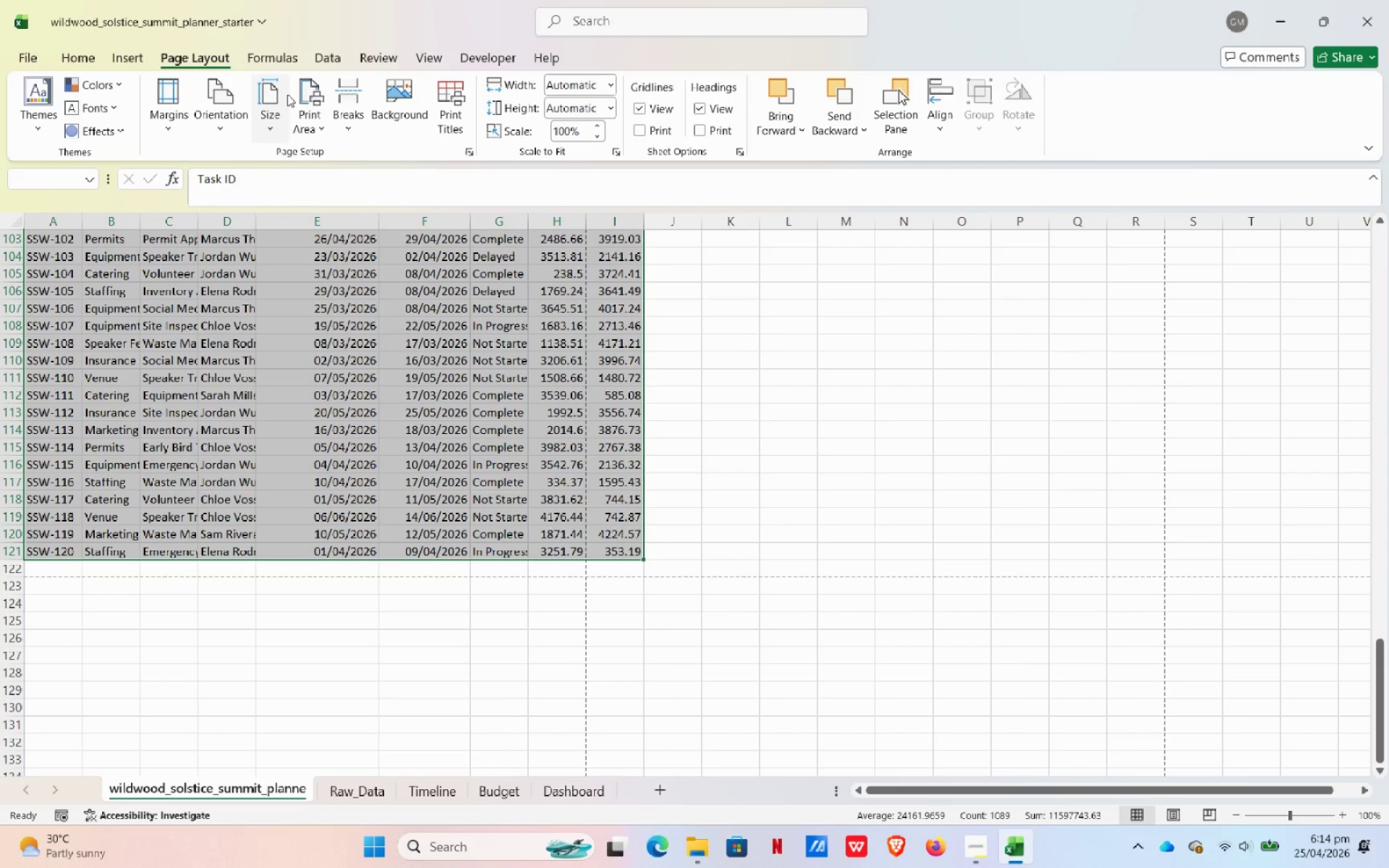 
left_click([297, 89])
 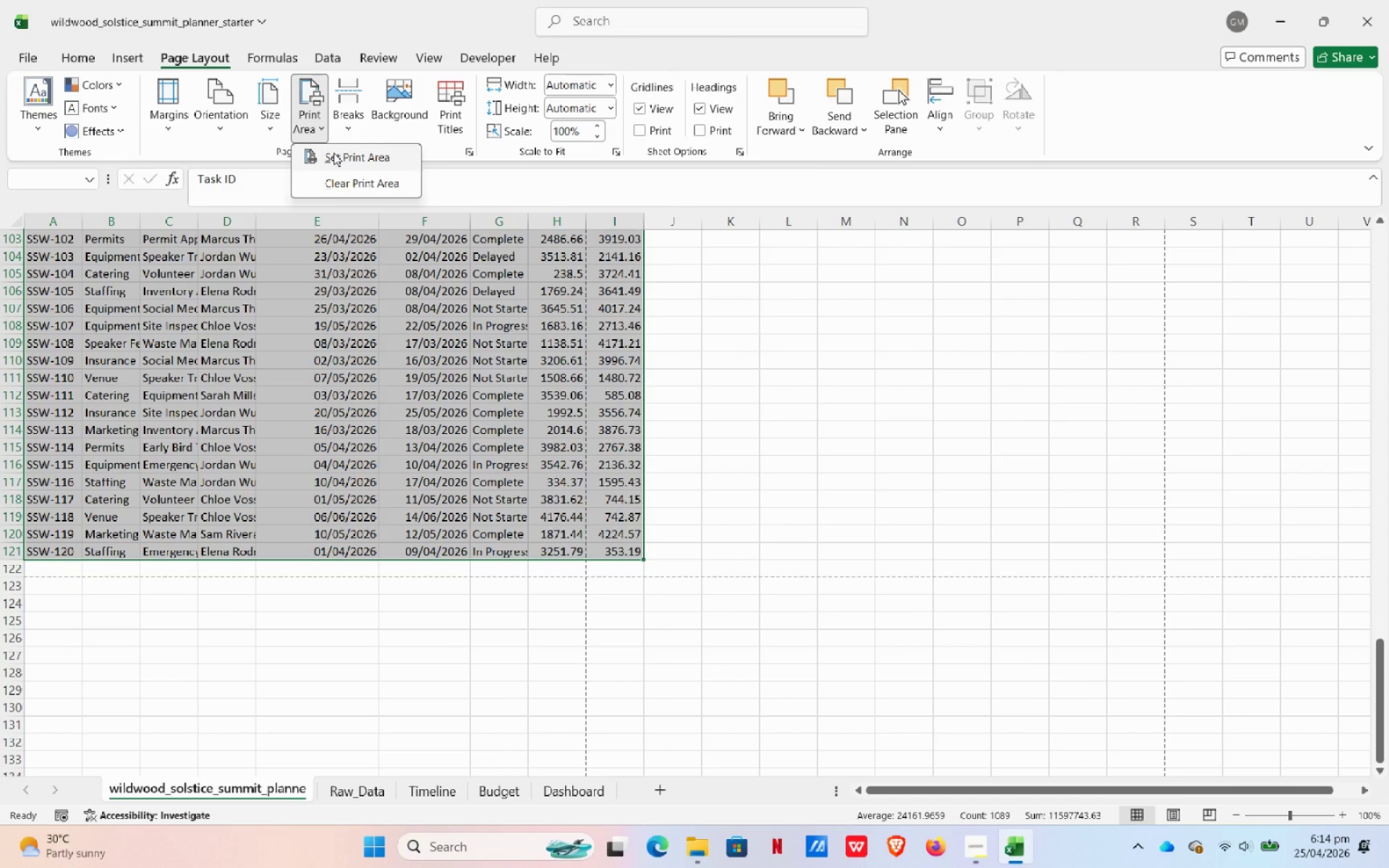 
left_click([334, 153])
 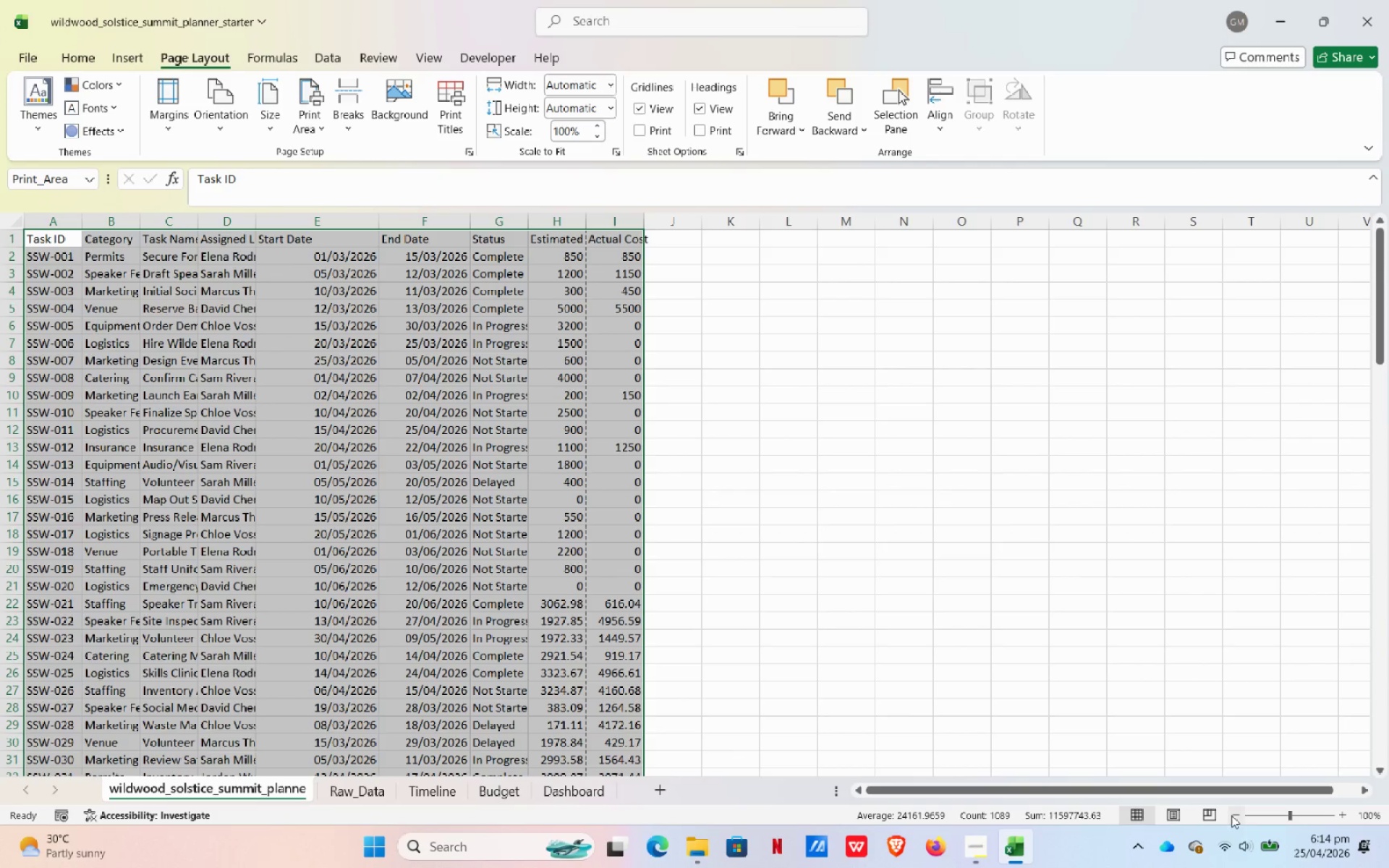 
left_click([1215, 814])
 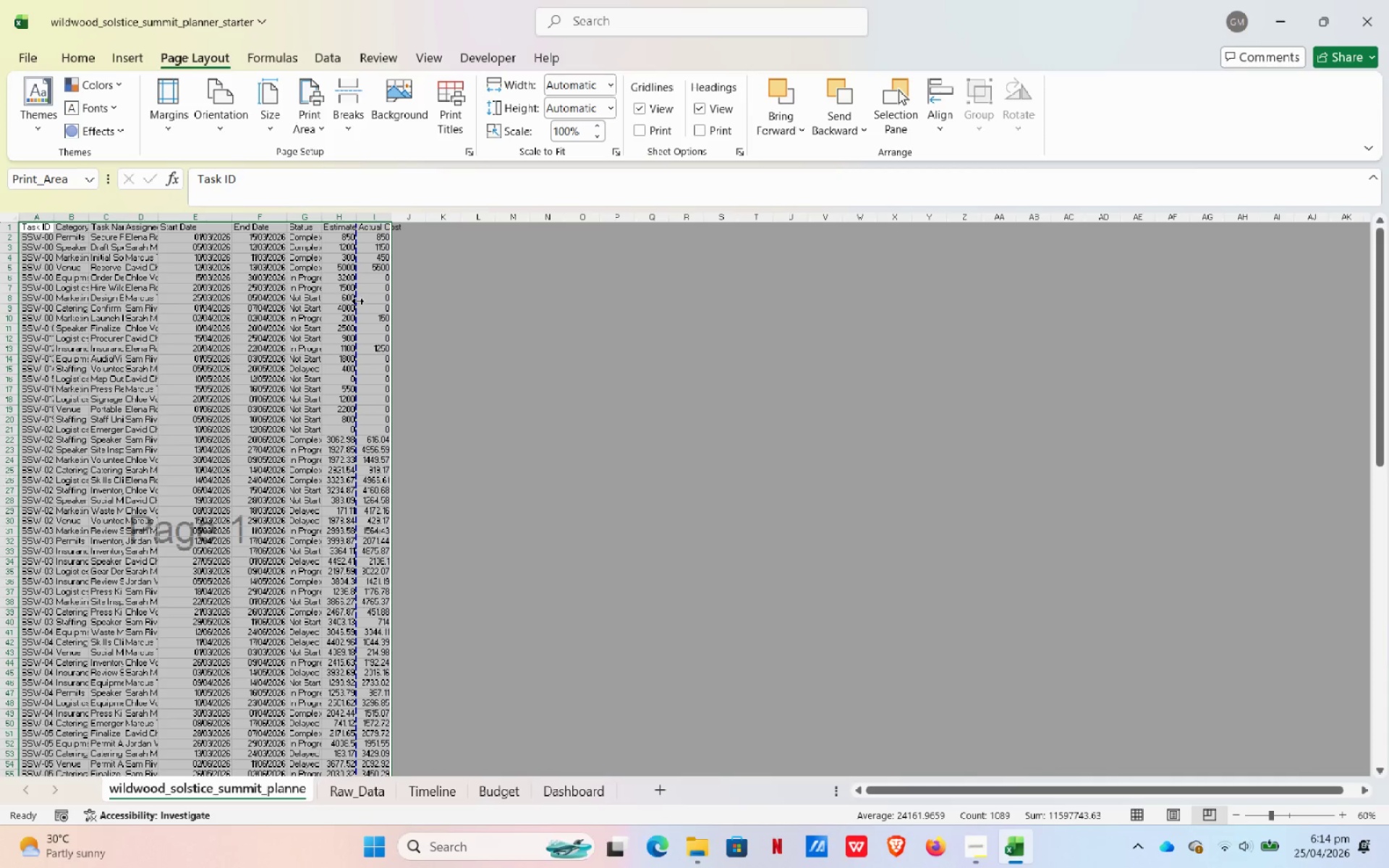 
left_click_drag(start_coordinate=[357, 301], to_coordinate=[530, 317])
 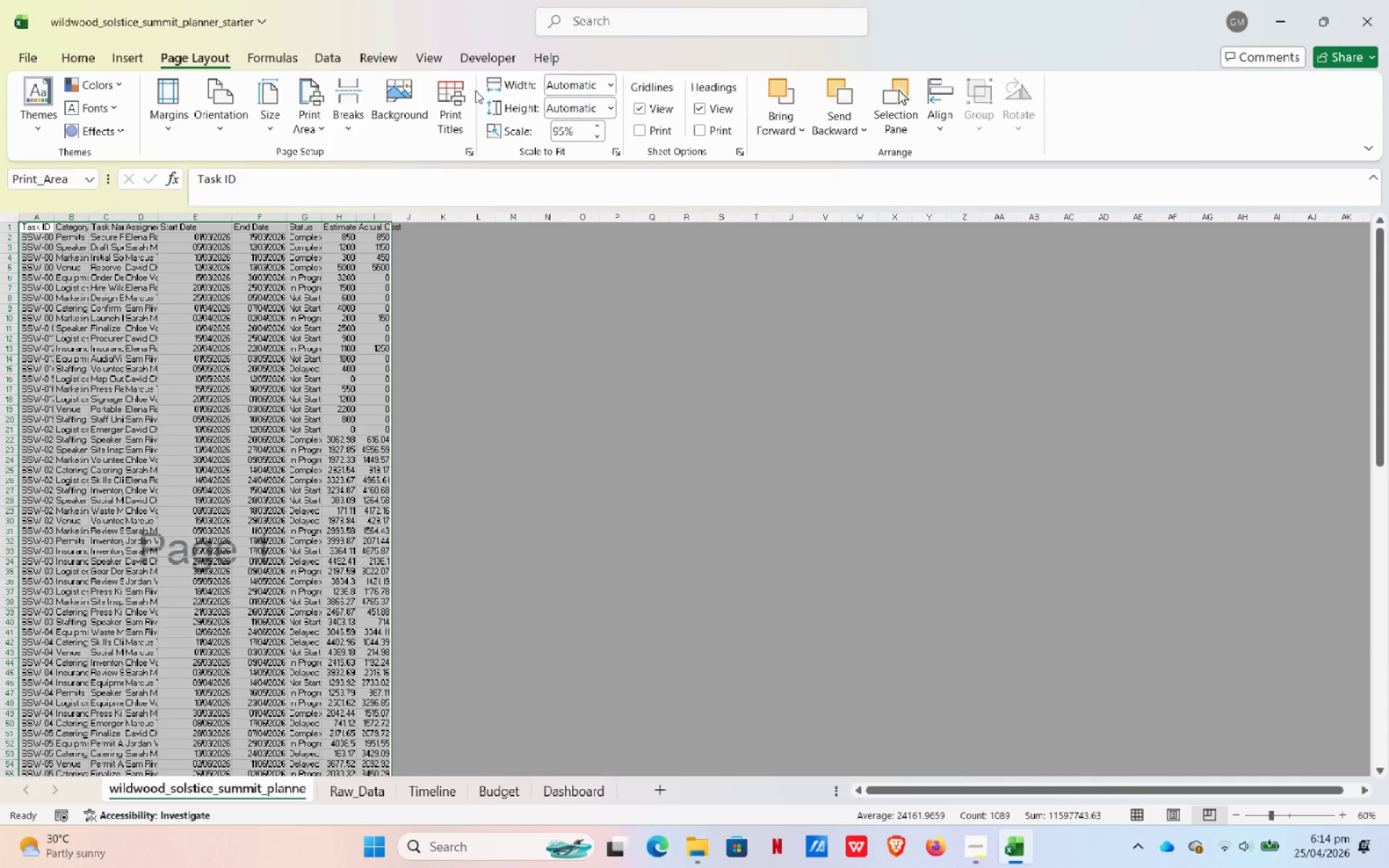 
left_click([445, 113])
 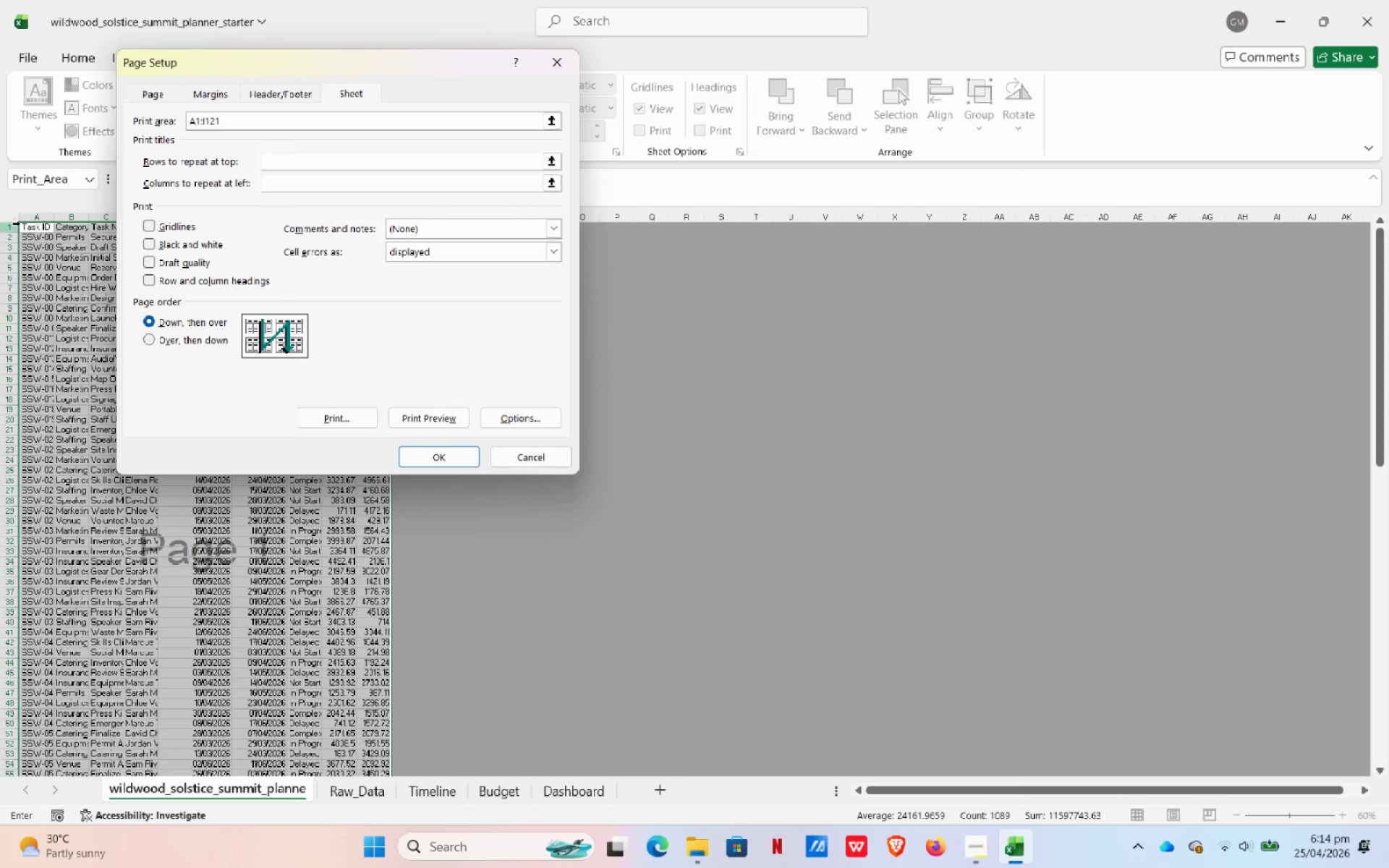 
left_click([27, 228])
 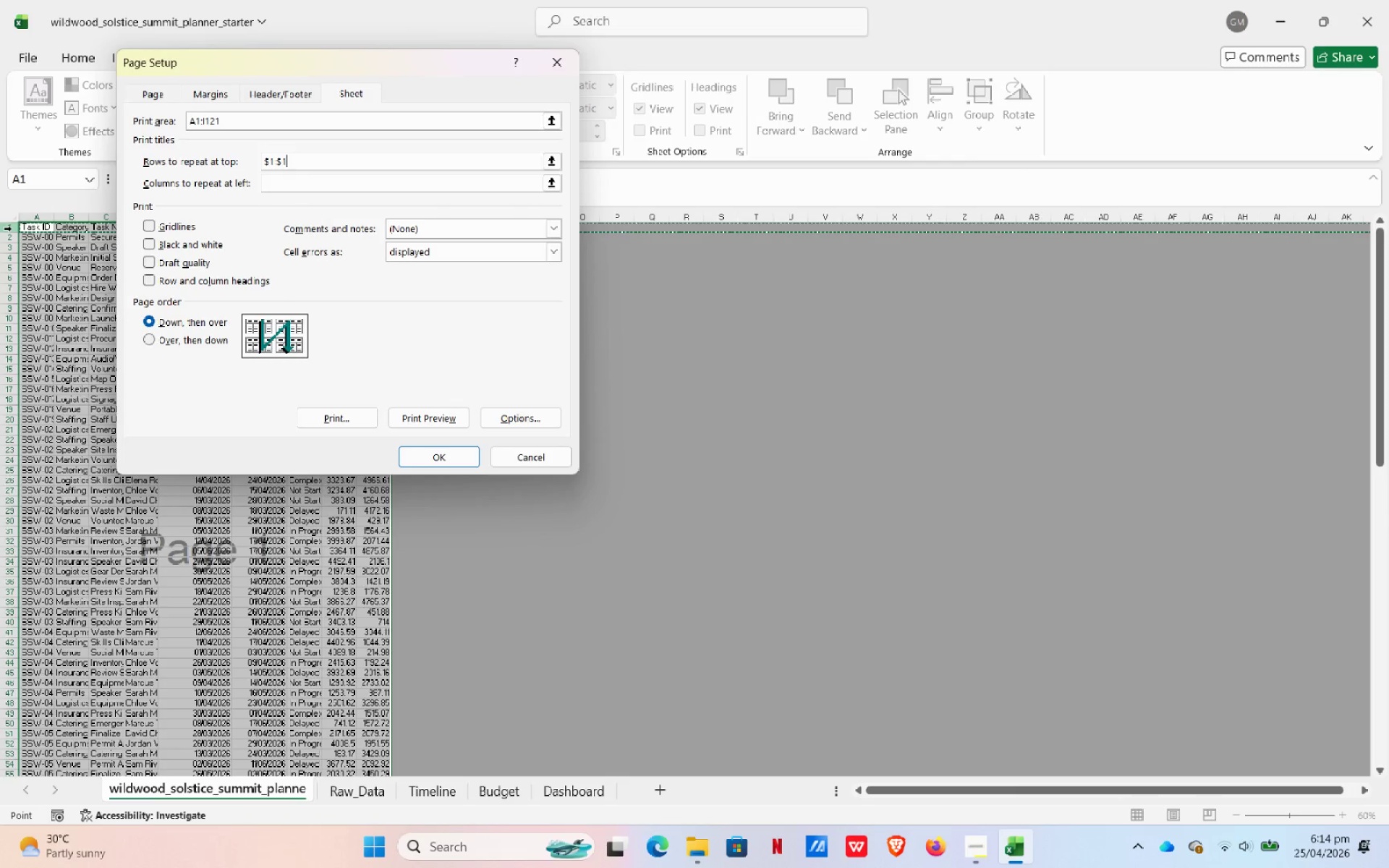 
left_click([12, 229])
 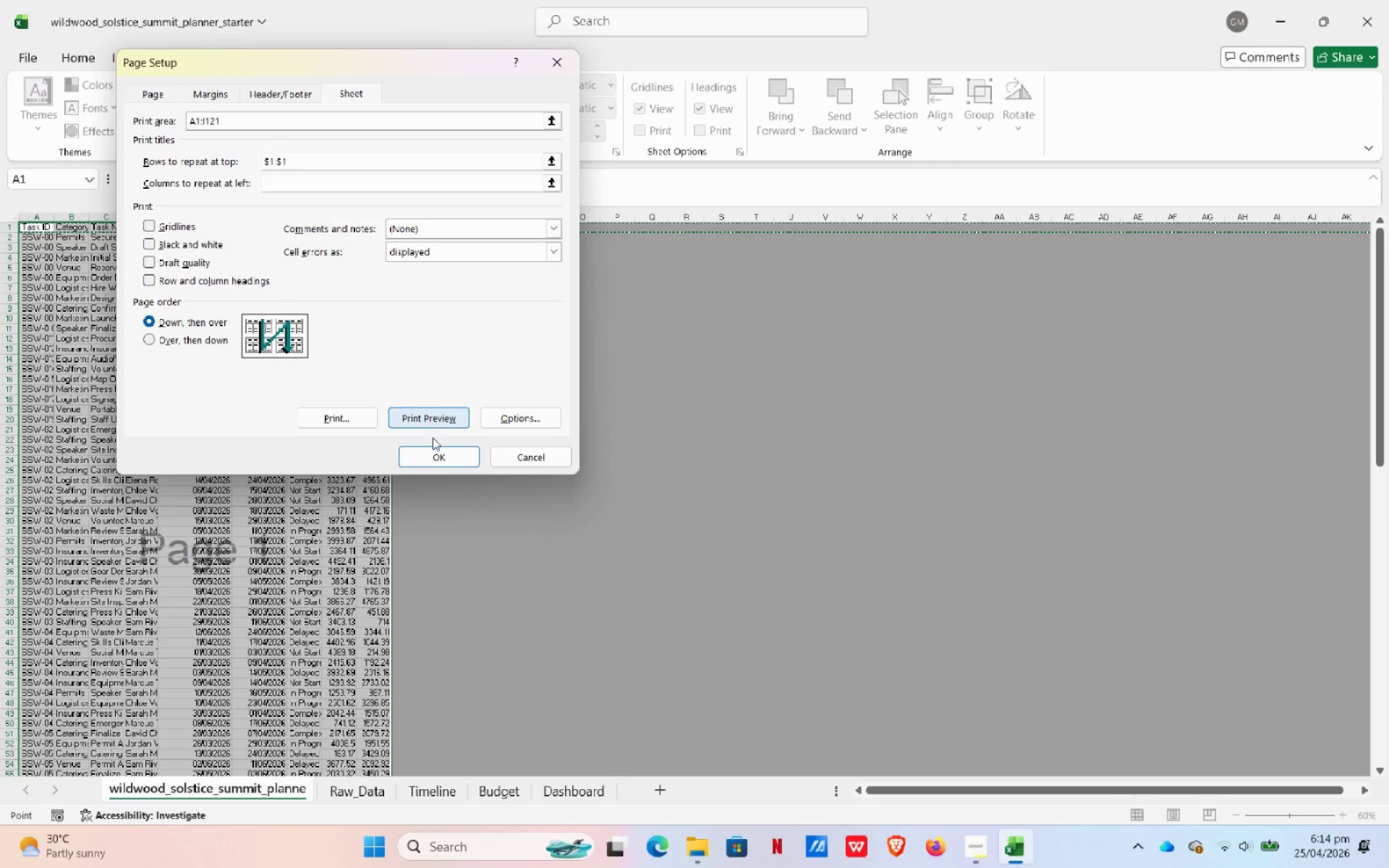 
left_click([434, 451])
 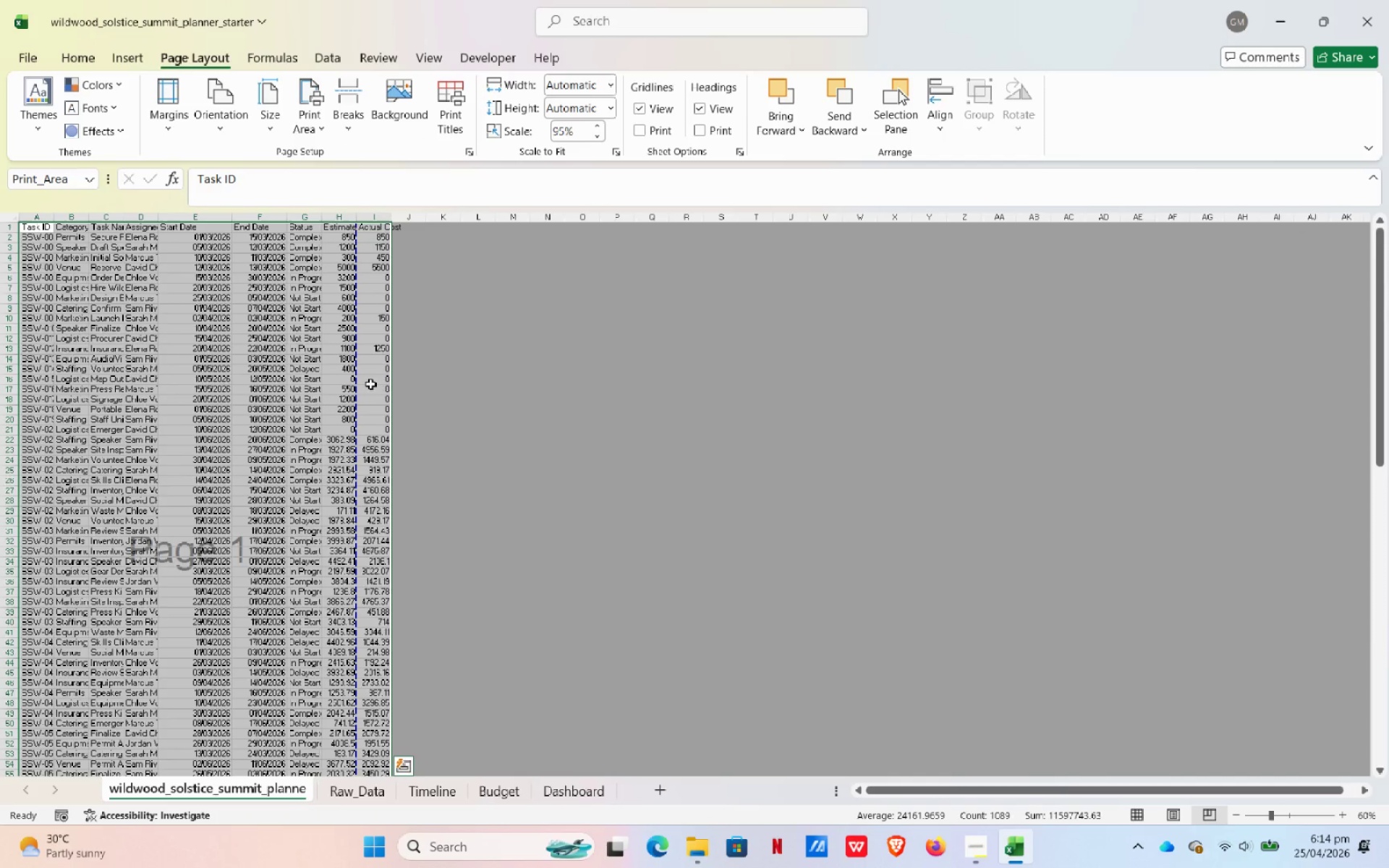 
left_click_drag(start_coordinate=[356, 391], to_coordinate=[469, 395])
 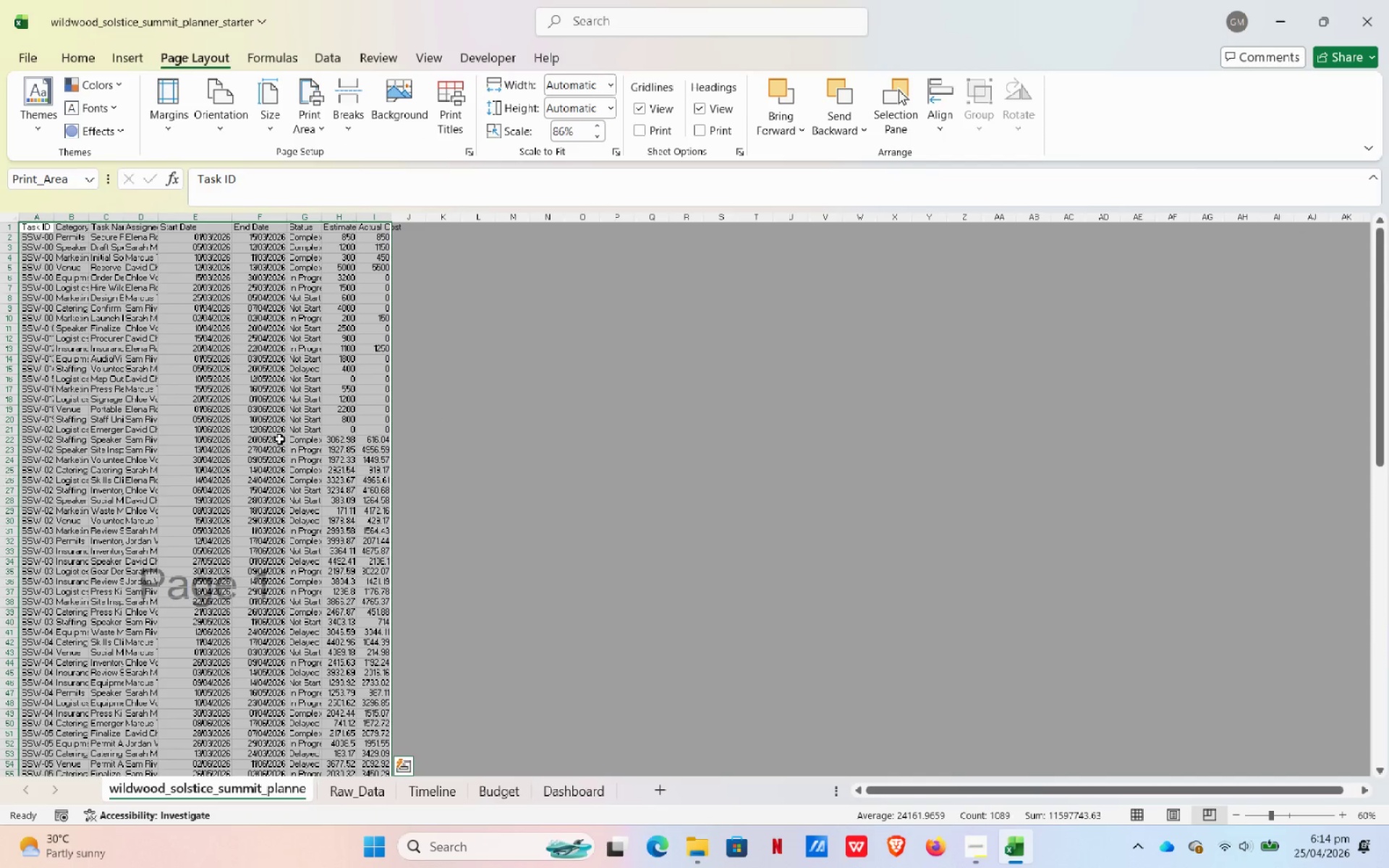 
scroll: coordinate [280, 440], scroll_direction: up, amount: 4.0
 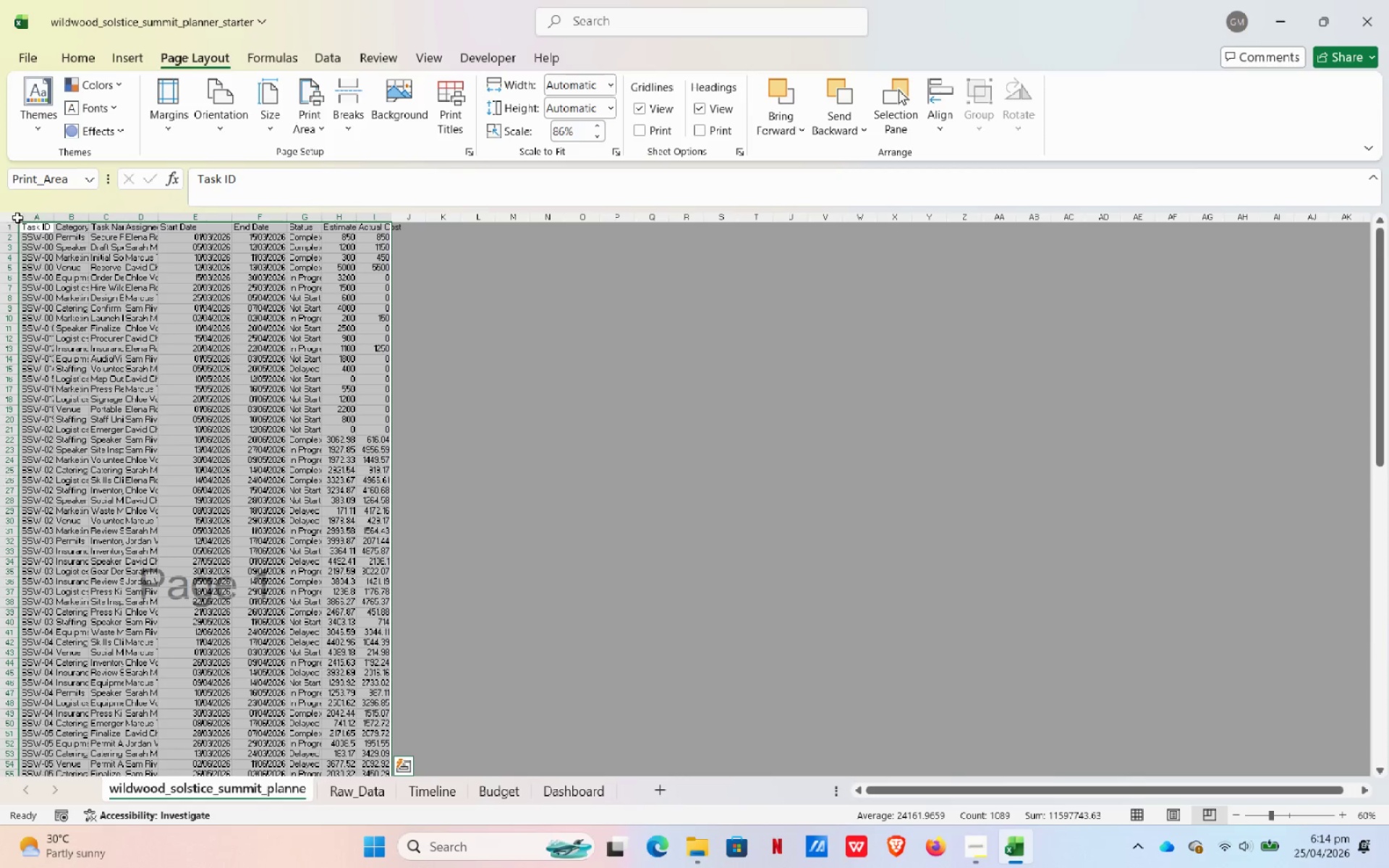 
left_click_drag(start_coordinate=[23, 218], to_coordinate=[378, 214])
 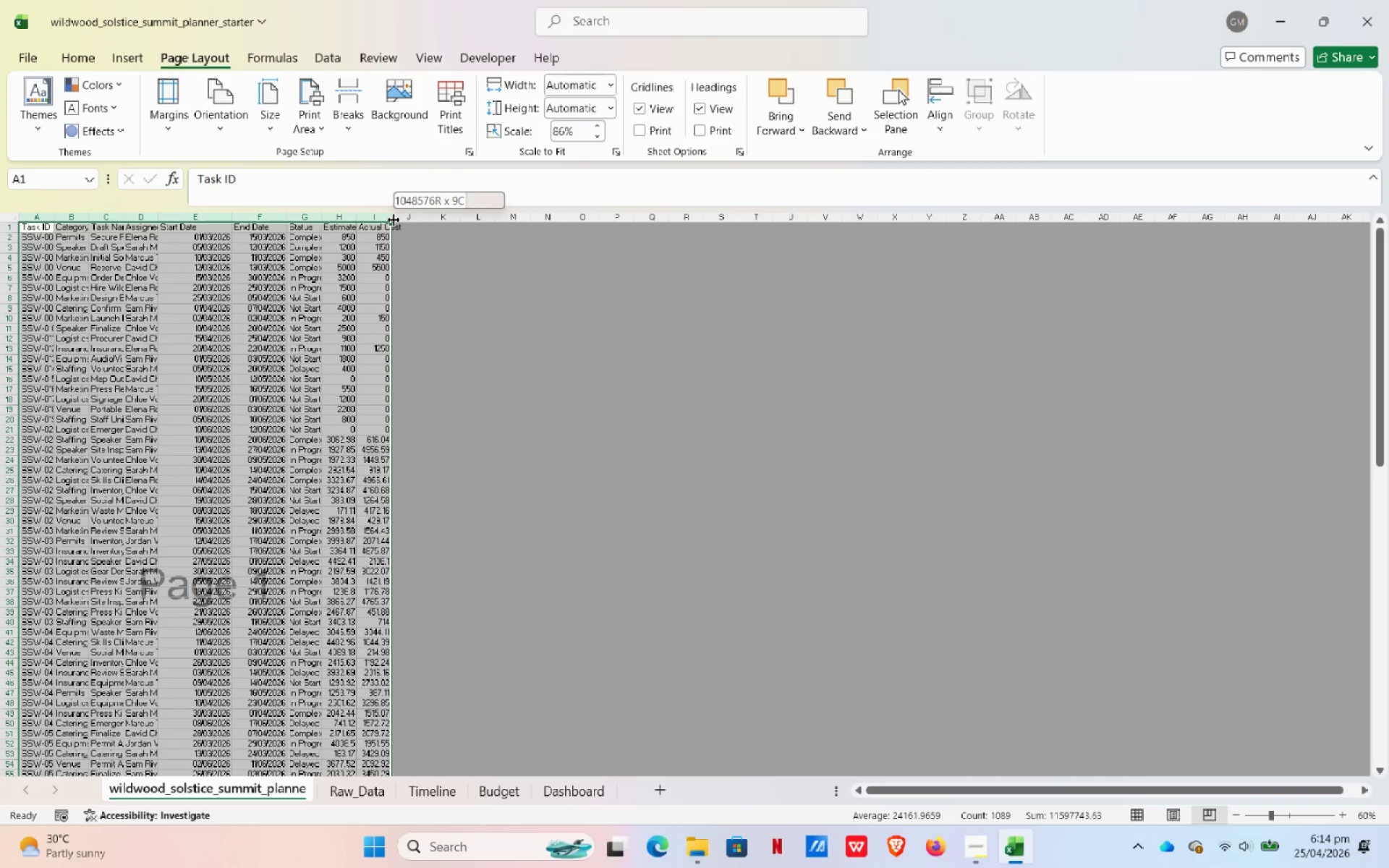 
double_click([394, 220])
 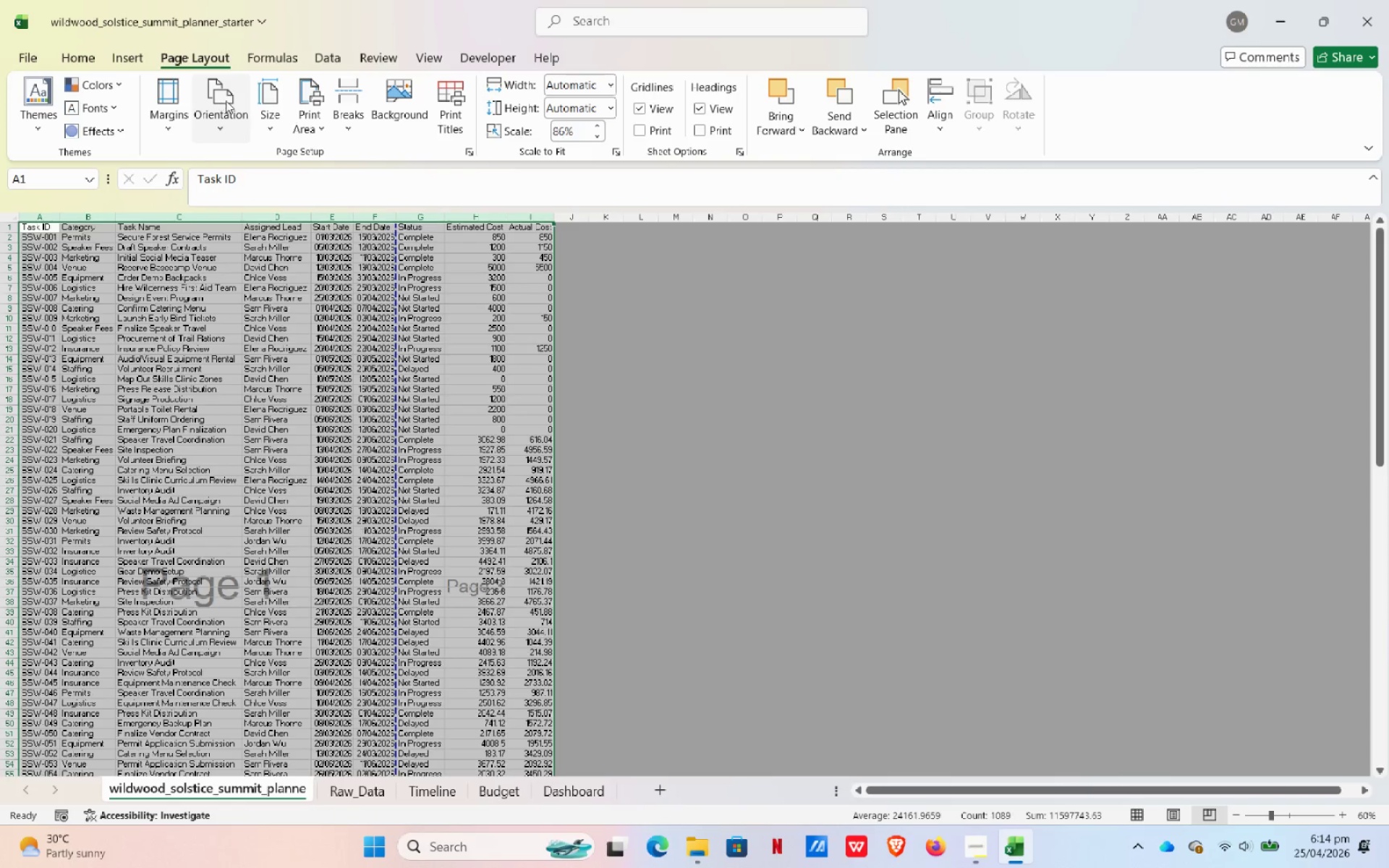 
left_click([252, 210])
 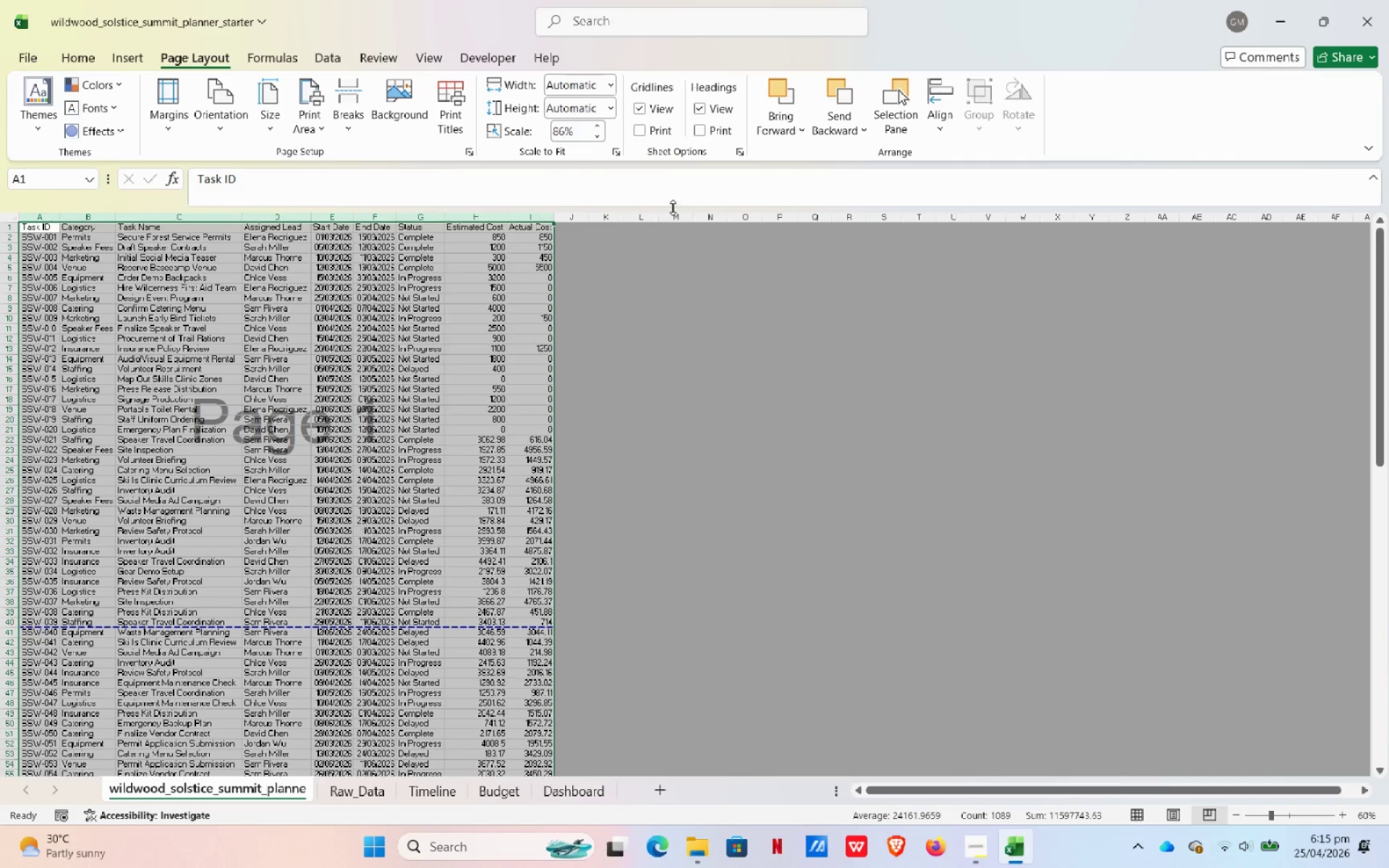 
key(Control+P)
 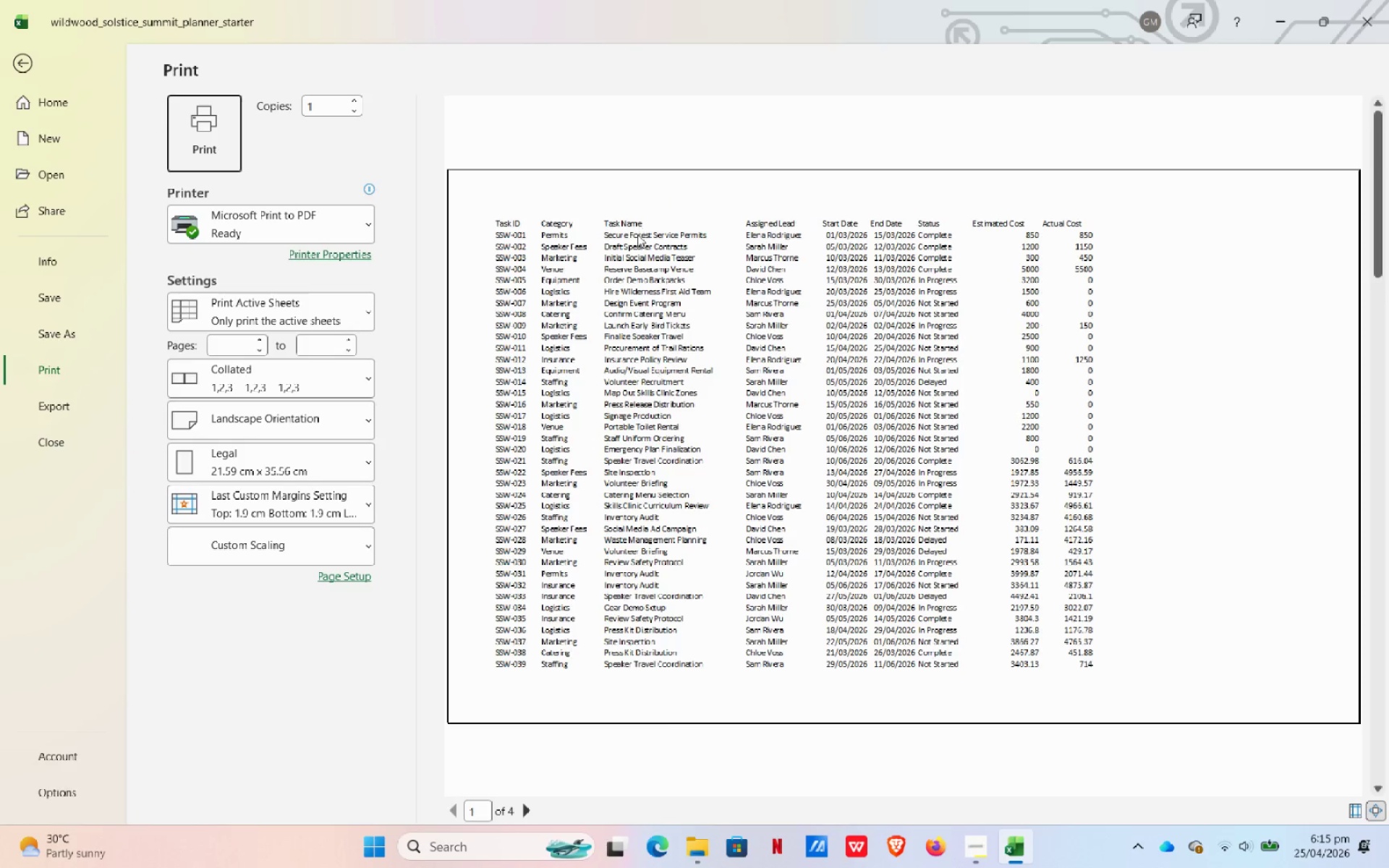 
scroll: coordinate [385, 288], scroll_direction: down, amount: 1.0
 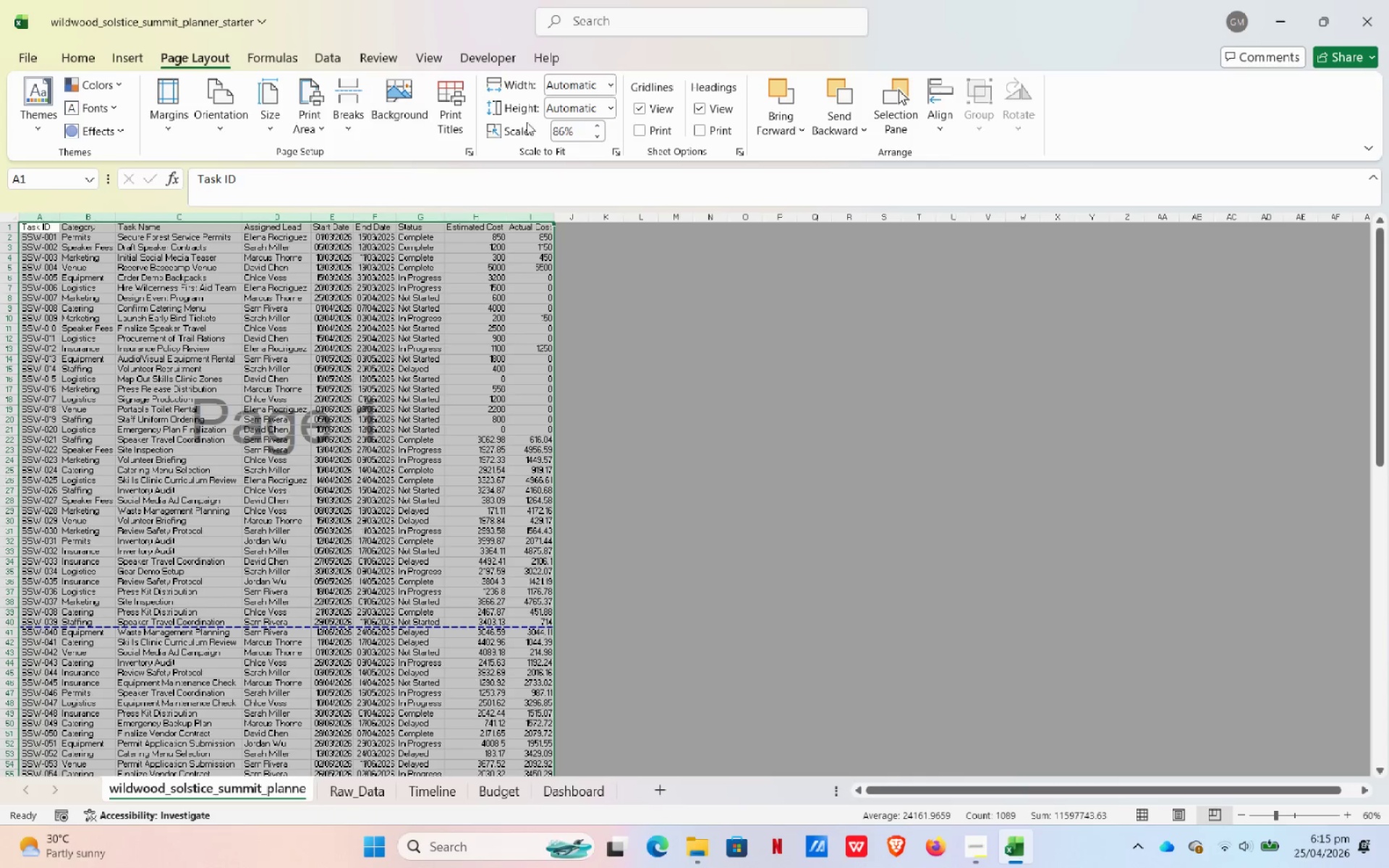 
left_click([459, 81])
 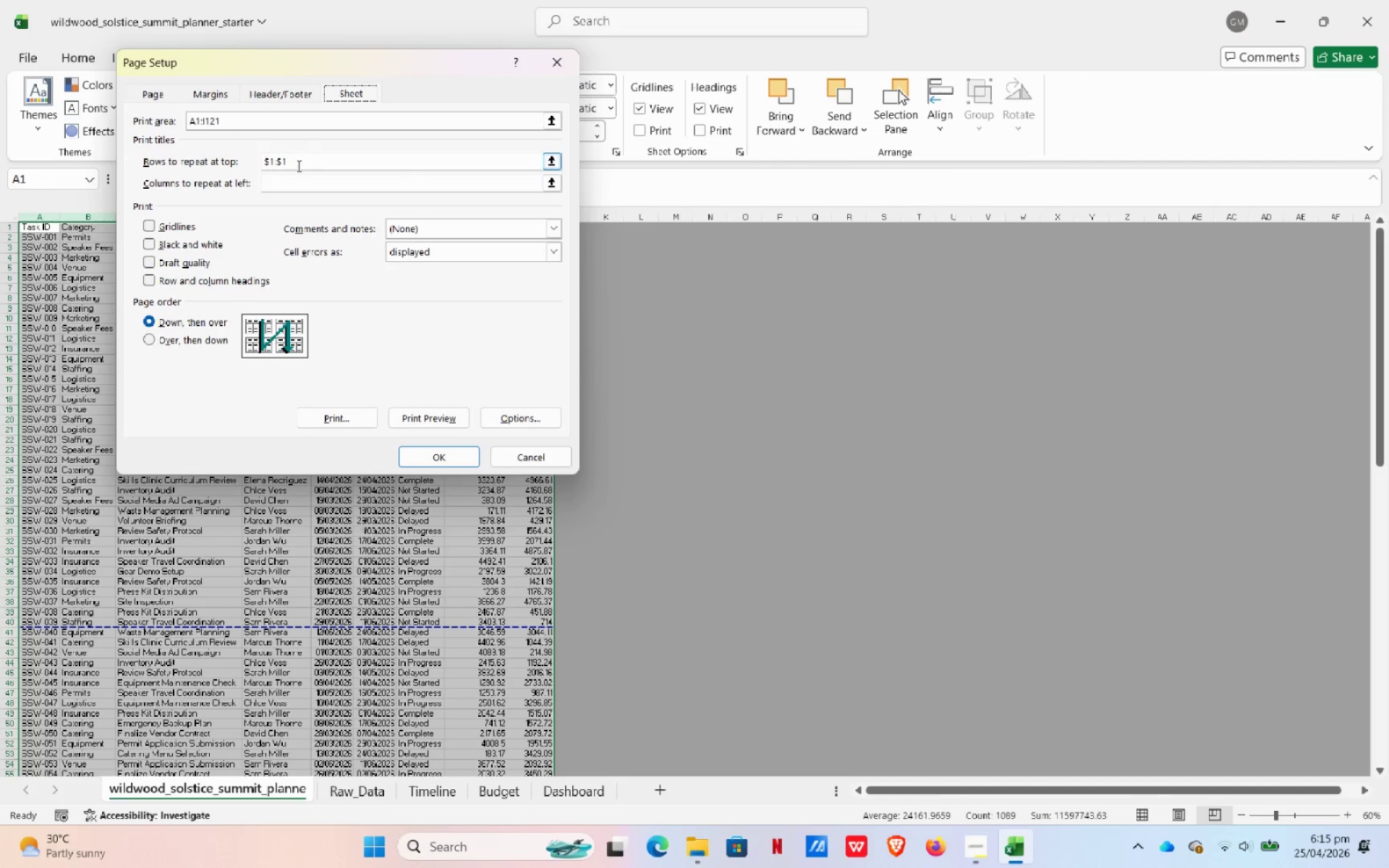 
left_click([303, 164])
 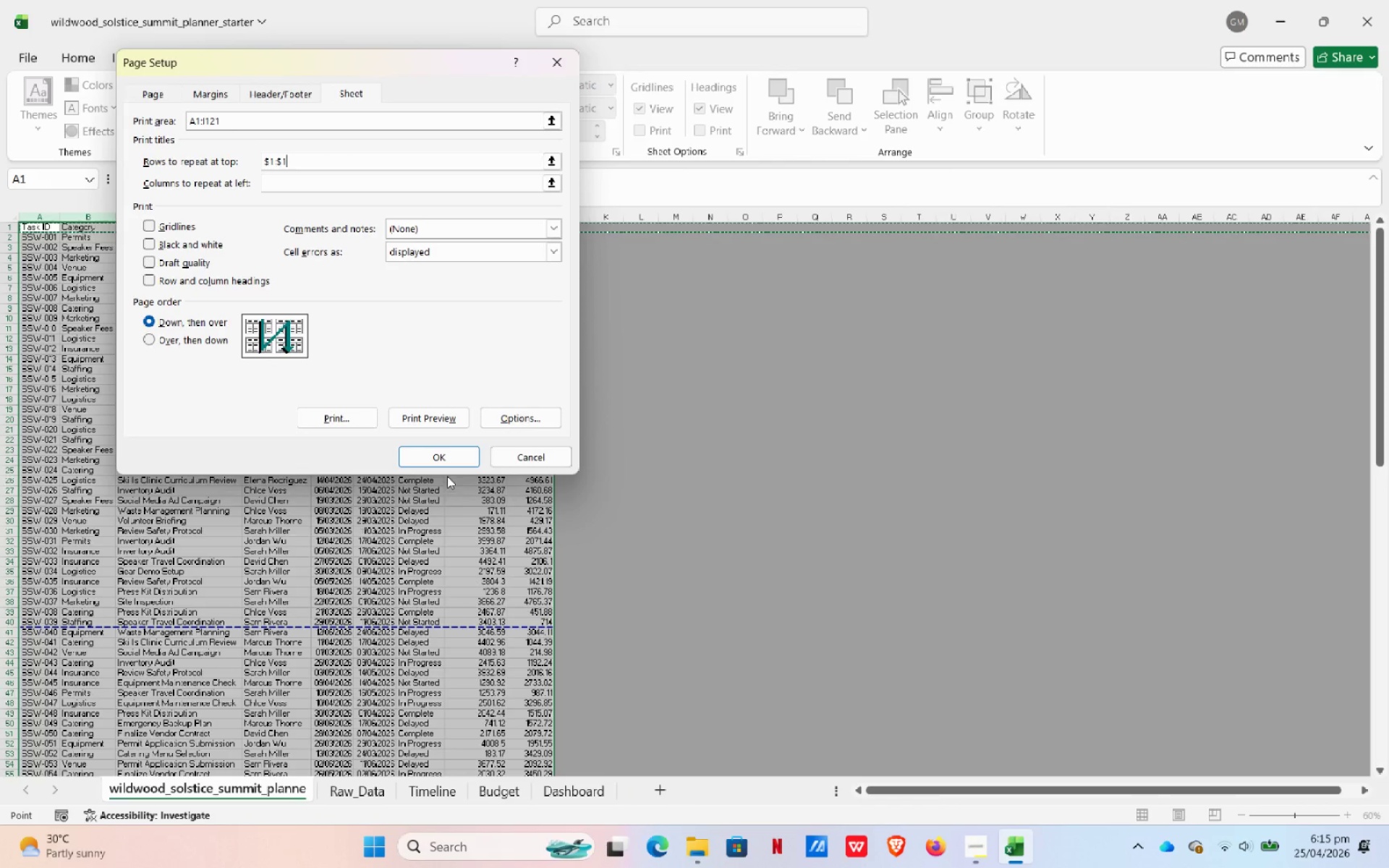 
left_click([450, 464])
 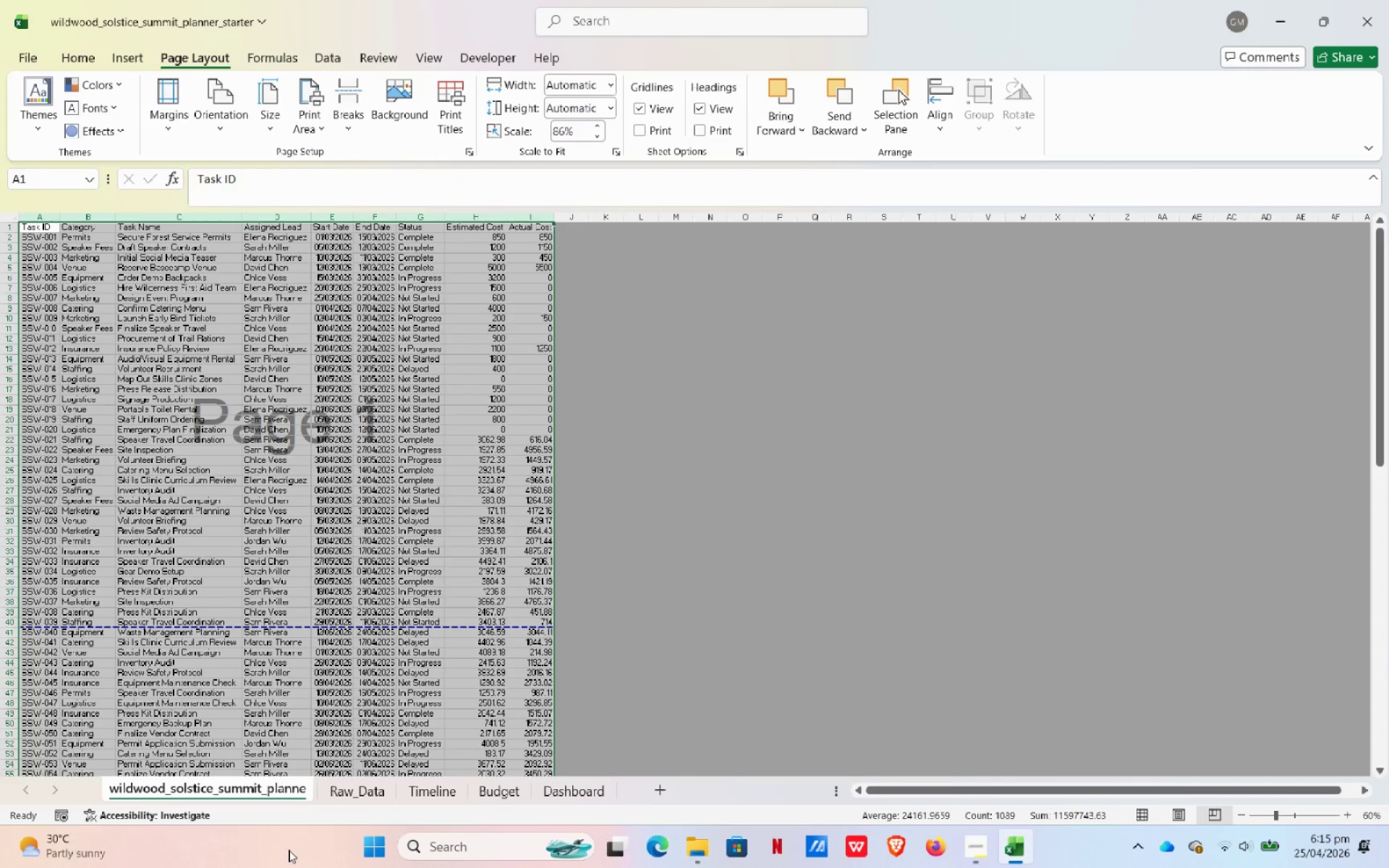 
left_click([256, 794])
 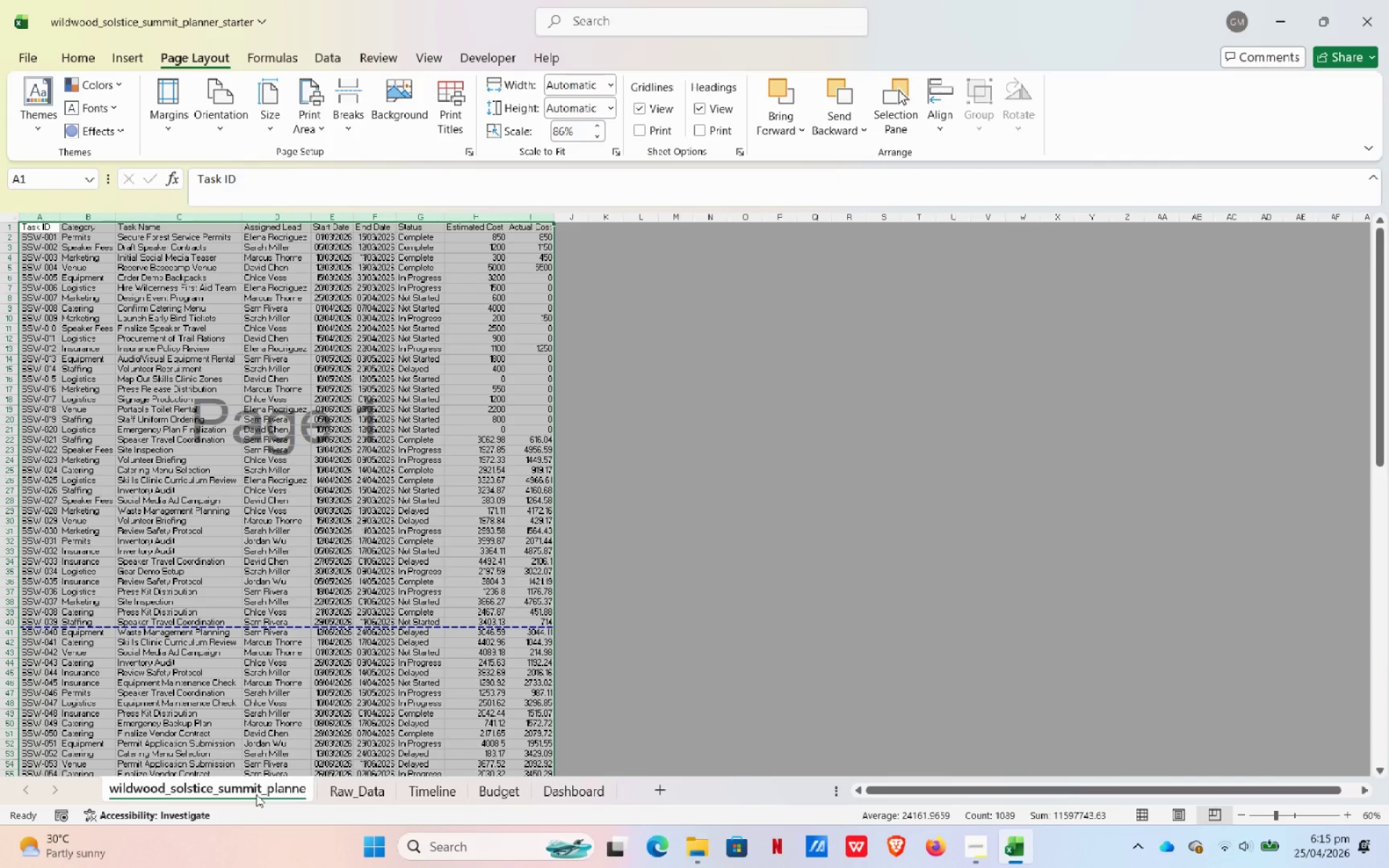 
right_click([256, 794])
 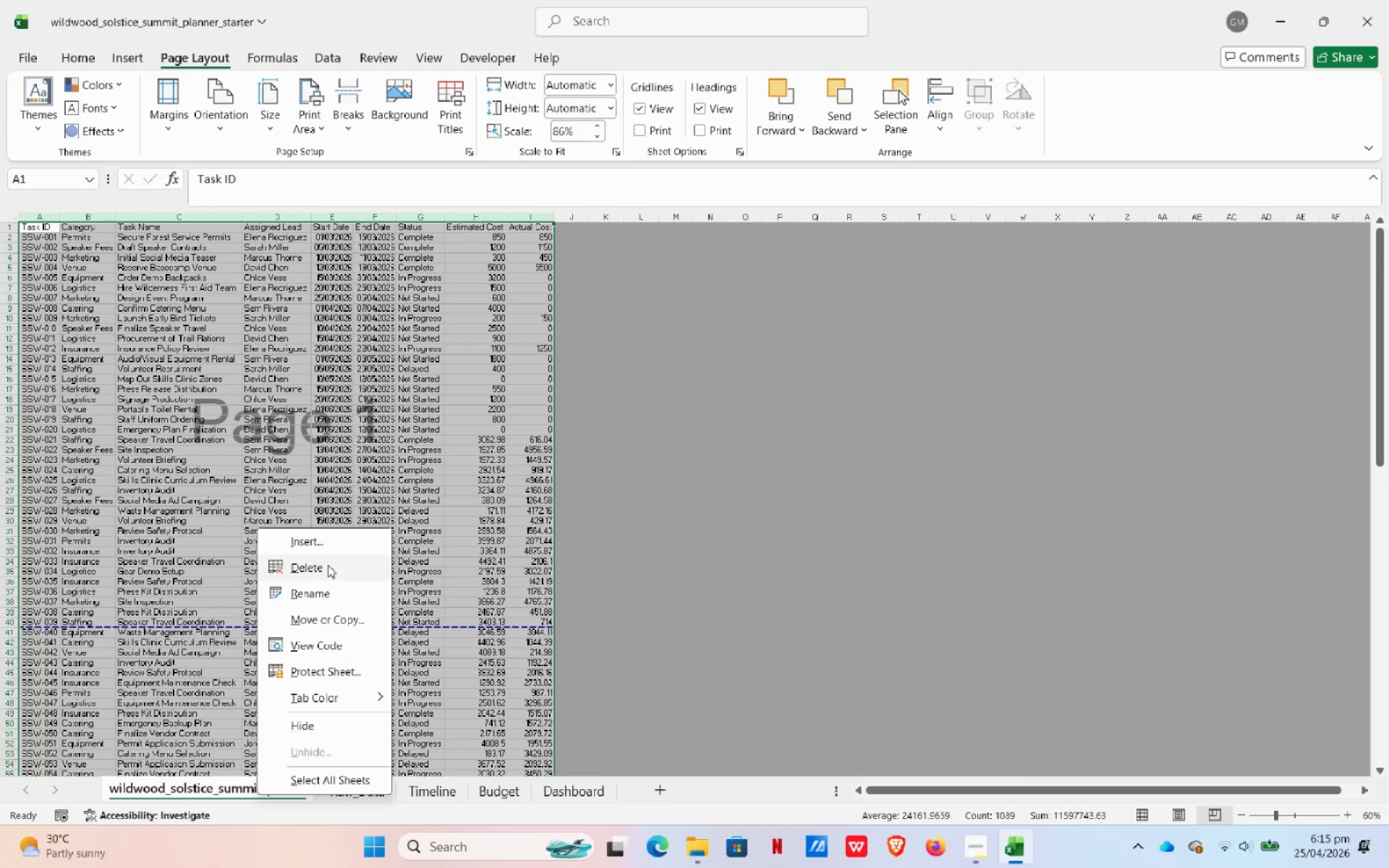 
left_click([323, 565])
 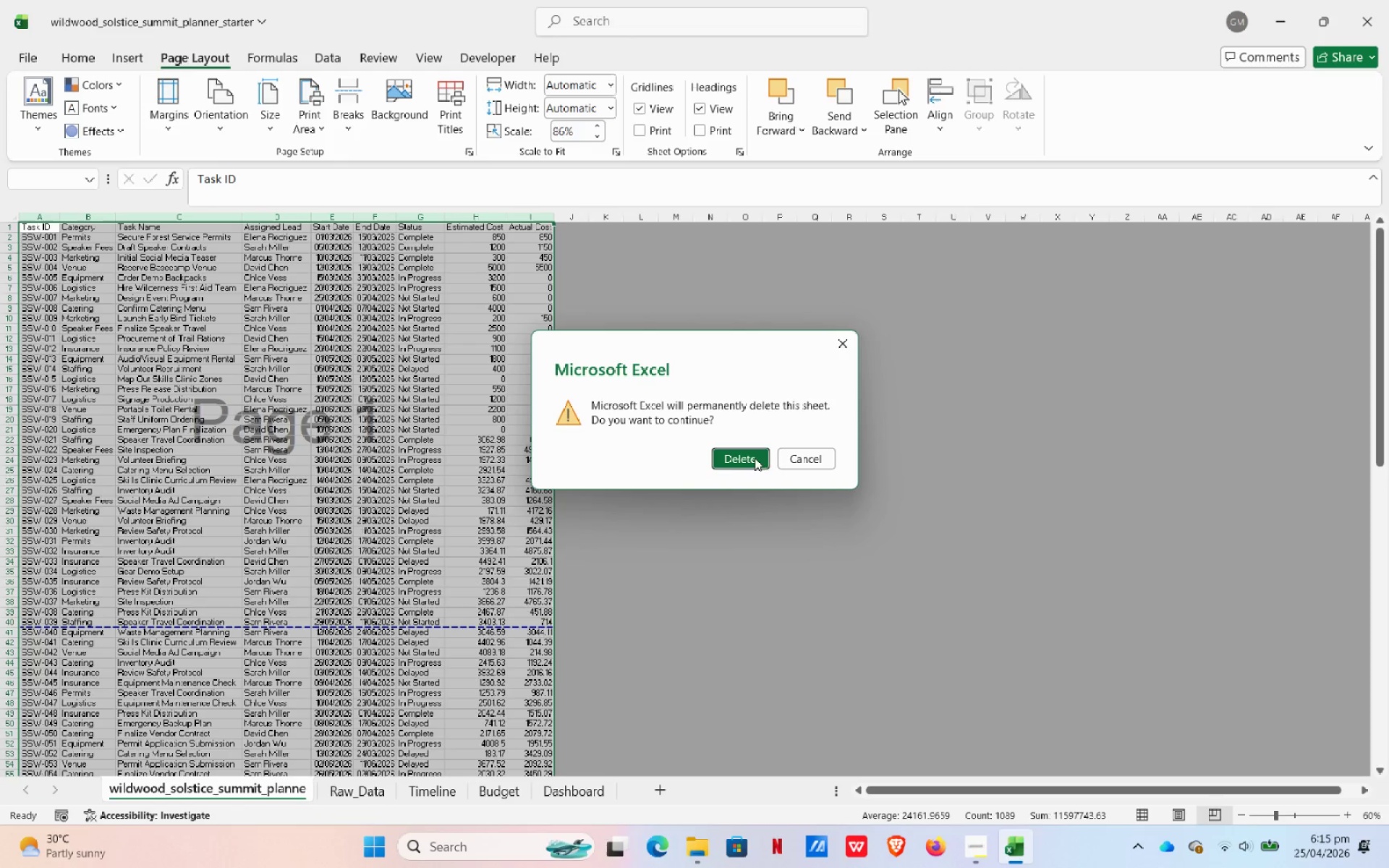 
left_click([749, 458])
 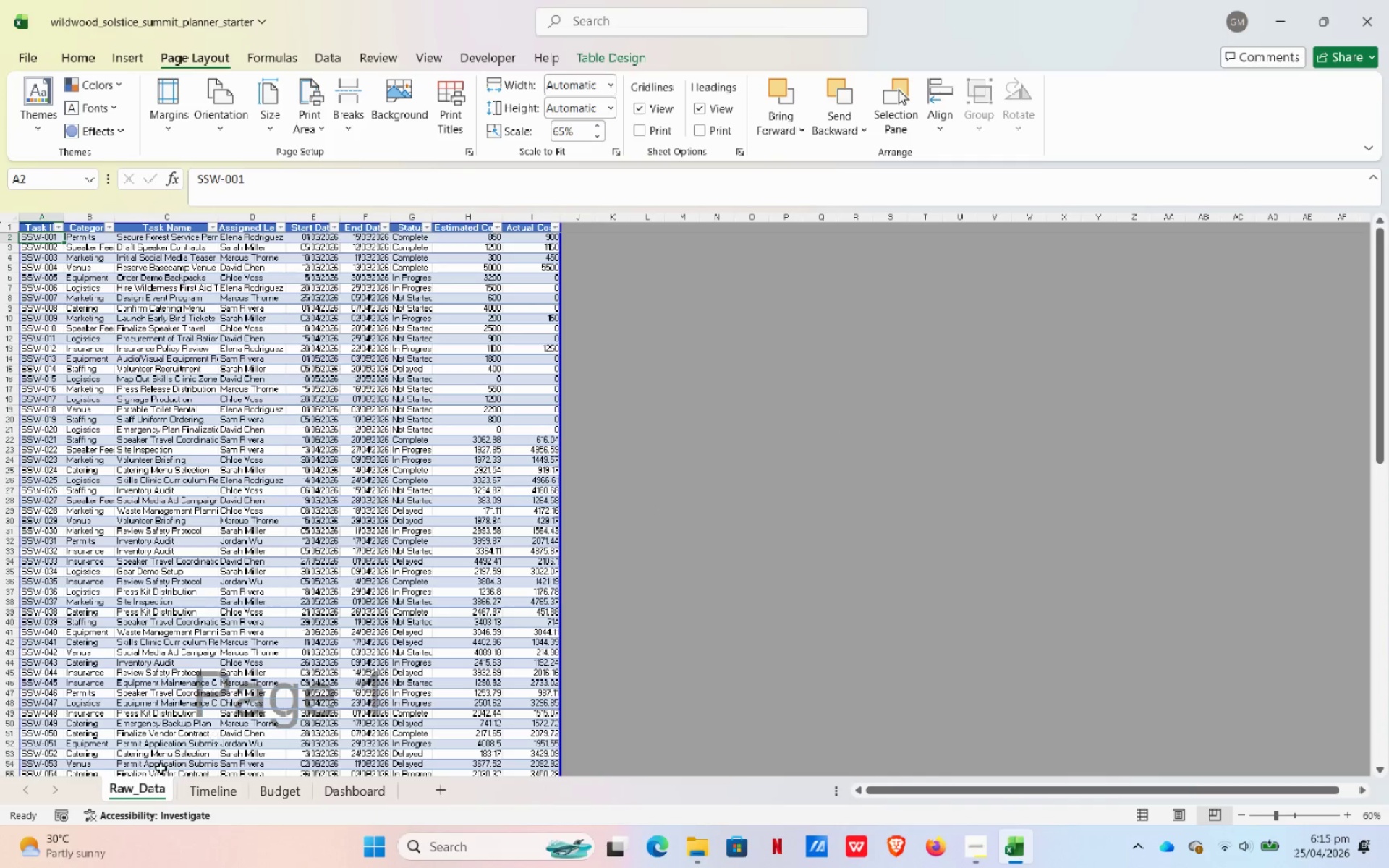 
left_click([140, 787])
 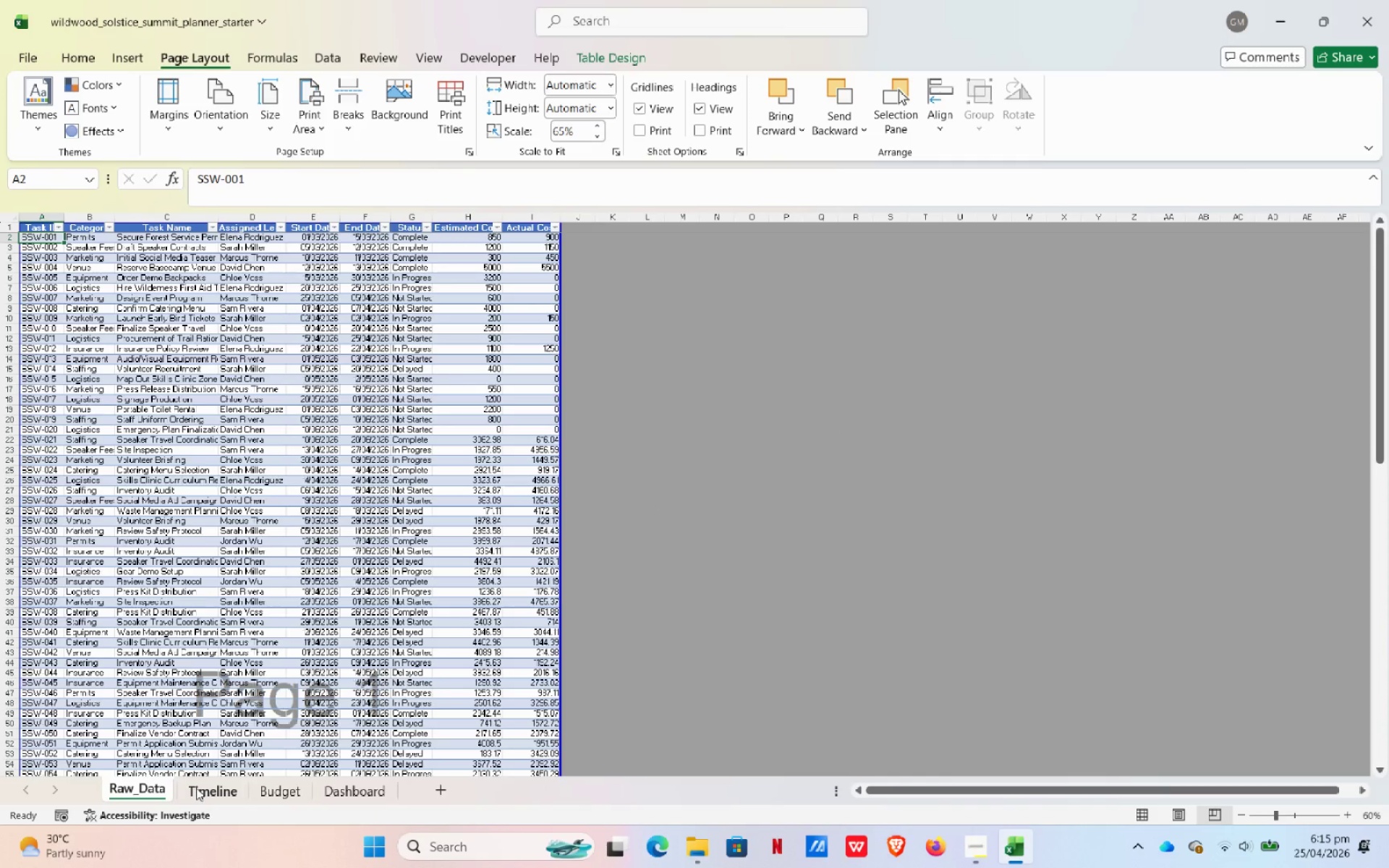 
left_click([196, 788])
 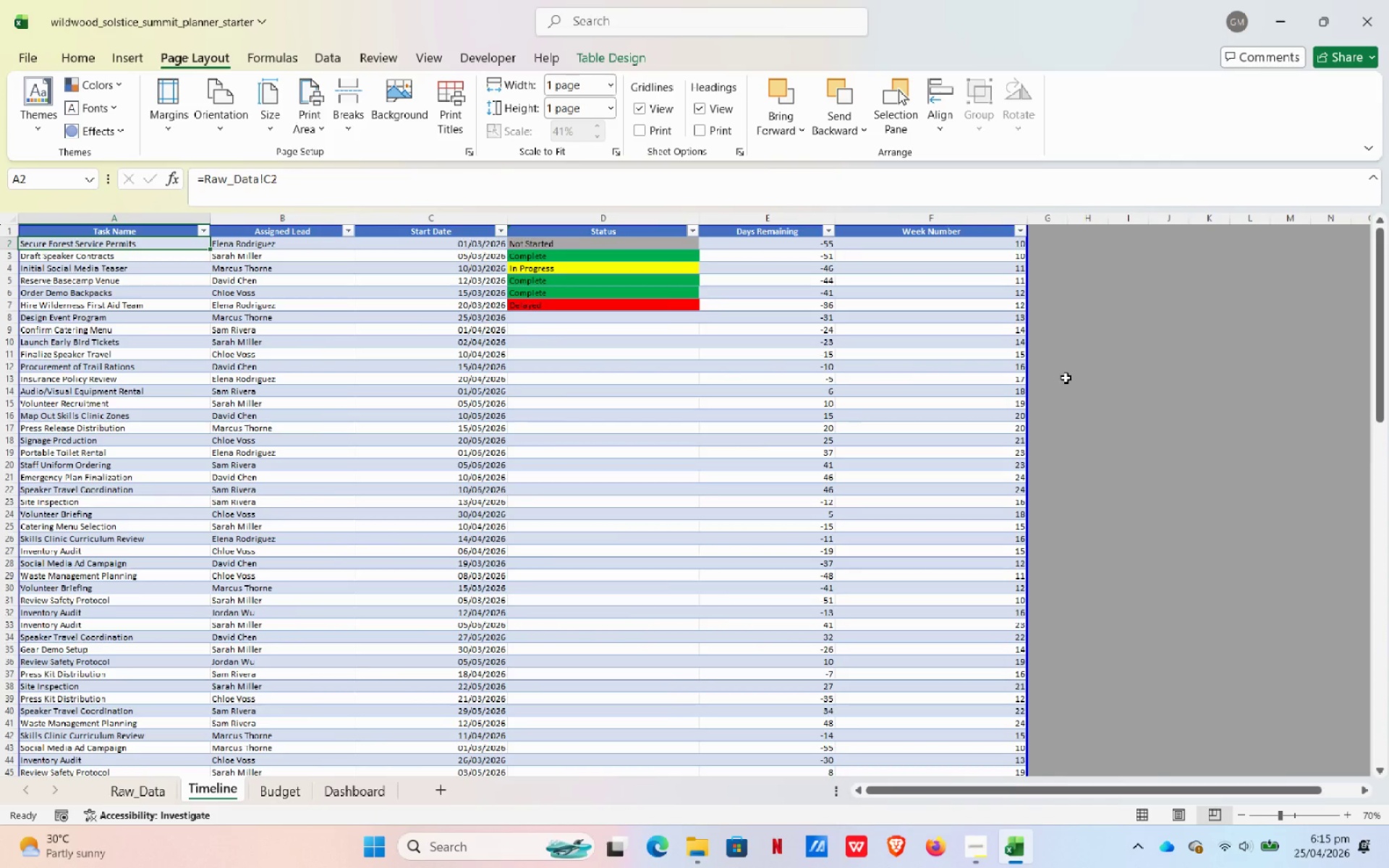 
left_click([1144, 373])
 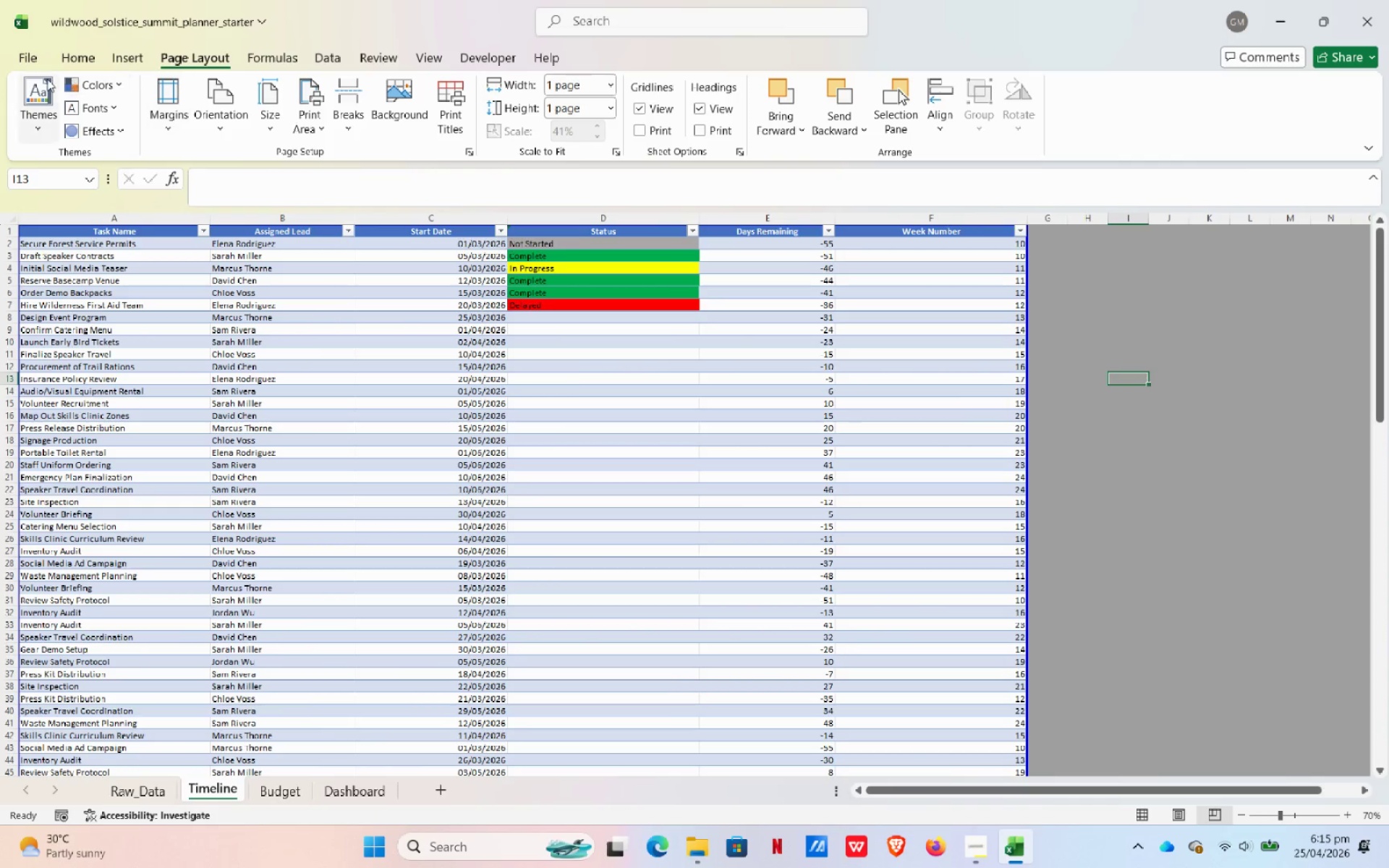 
left_click([24, 55])
 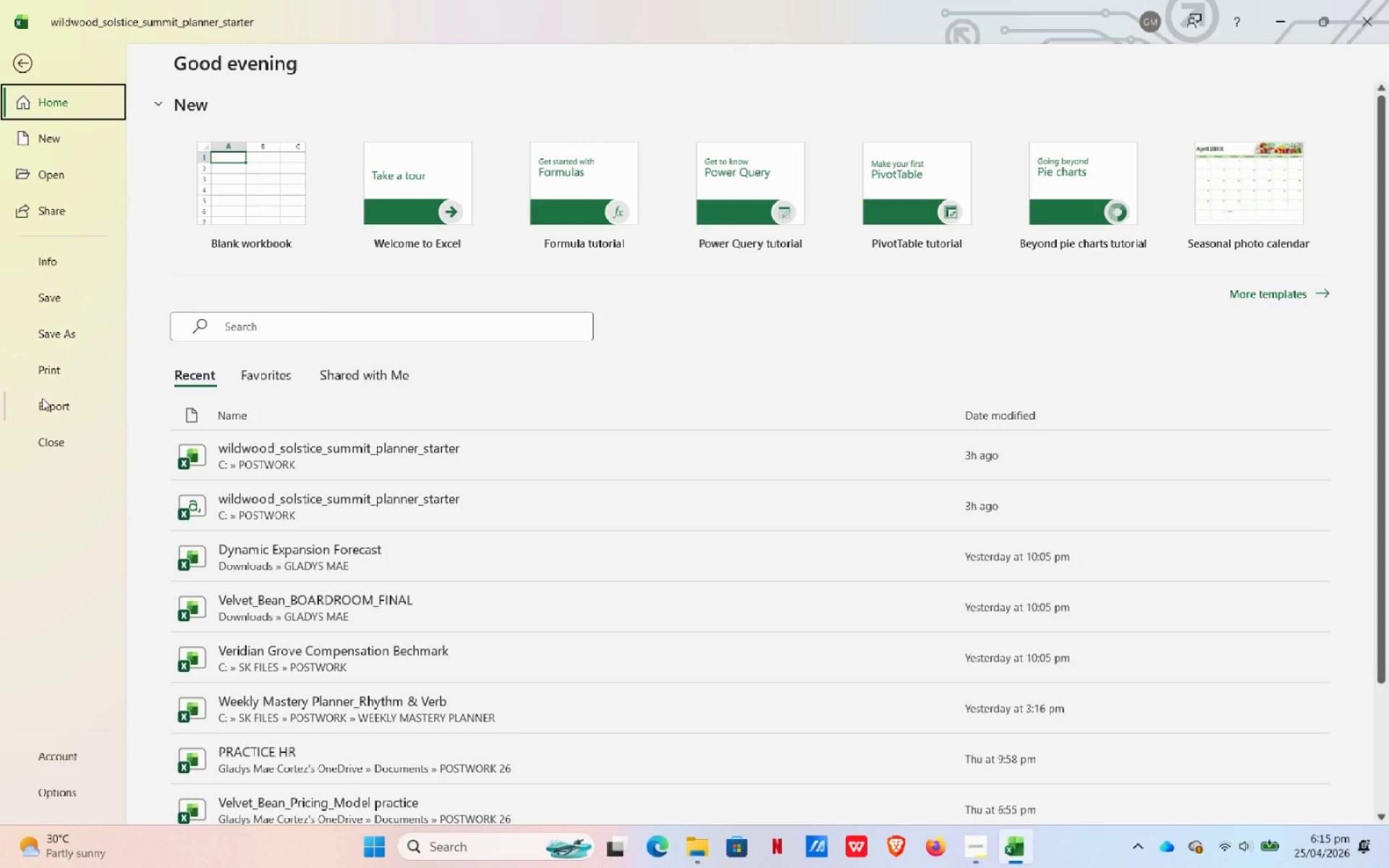 
left_click([43, 405])
 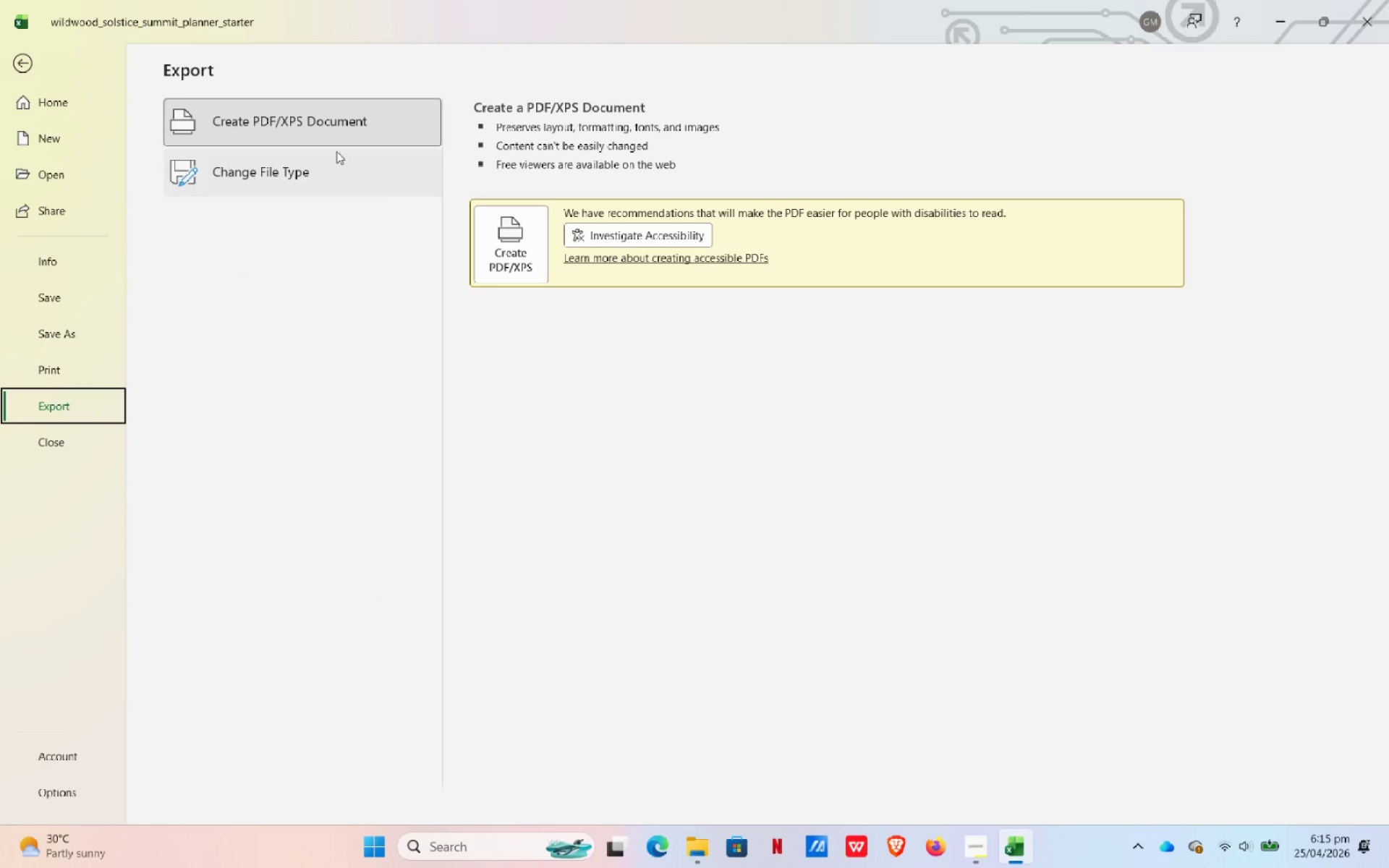 
left_click([311, 116])
 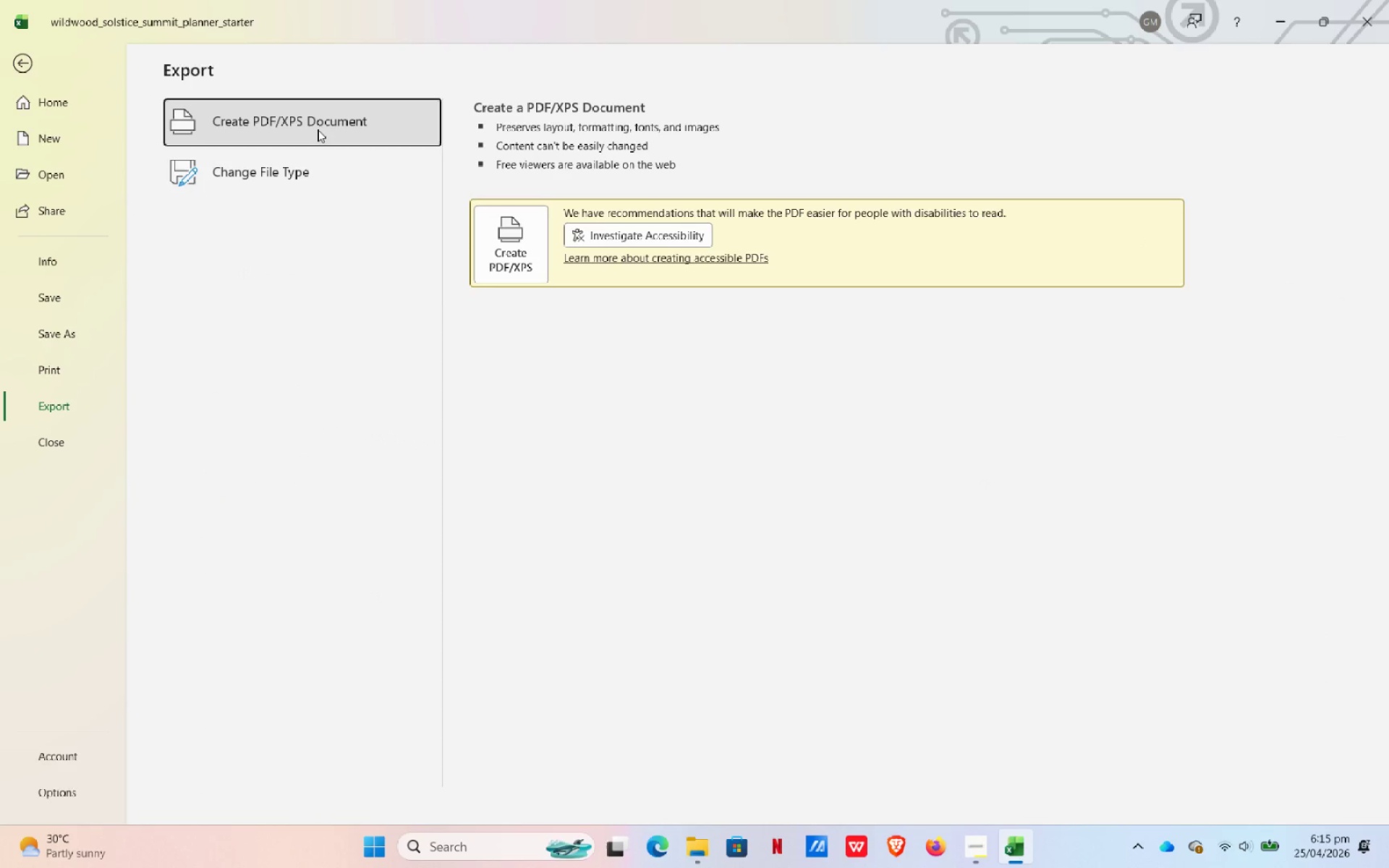 
double_click([325, 127])
 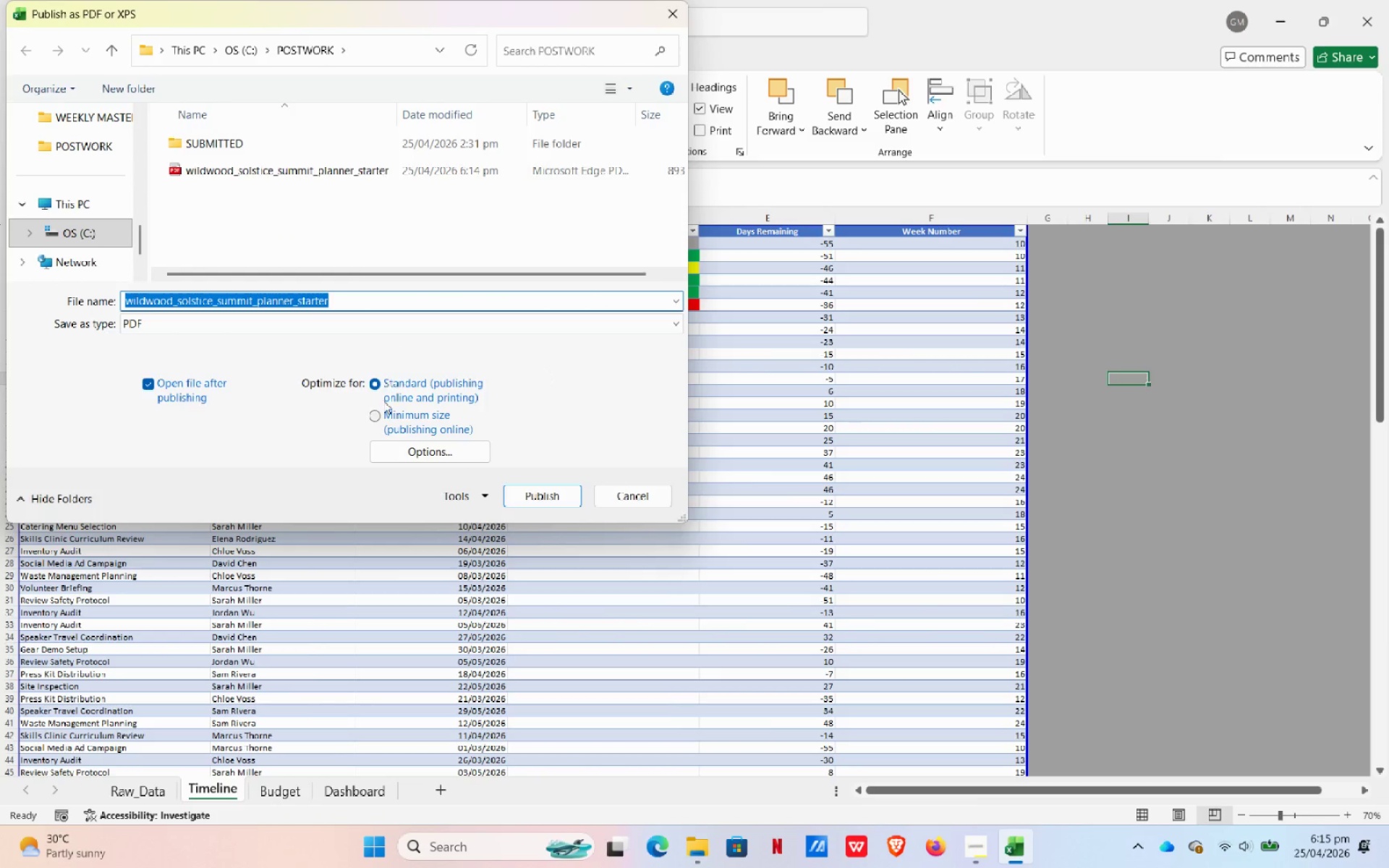 
left_click([437, 451])
 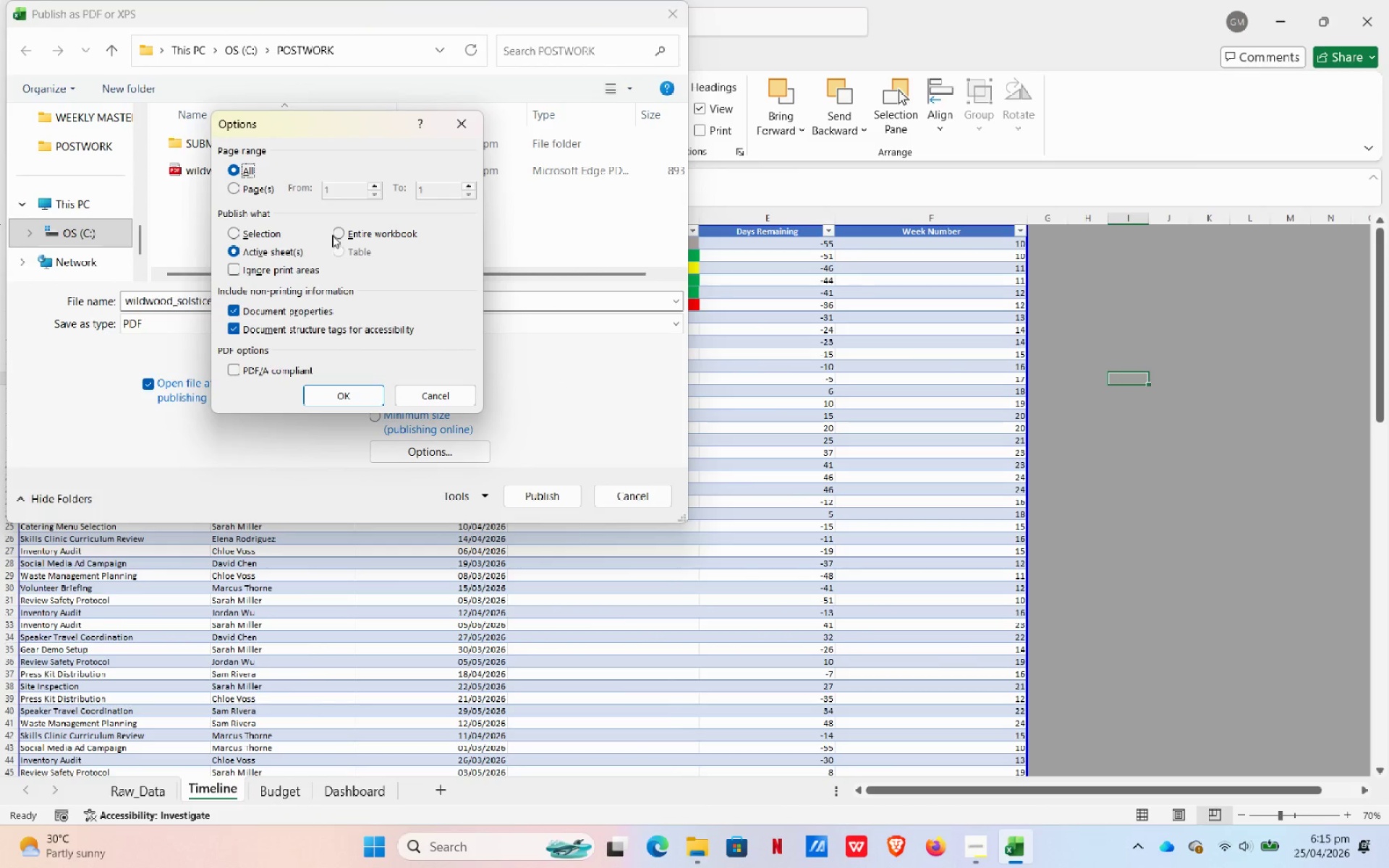 
left_click([344, 235])
 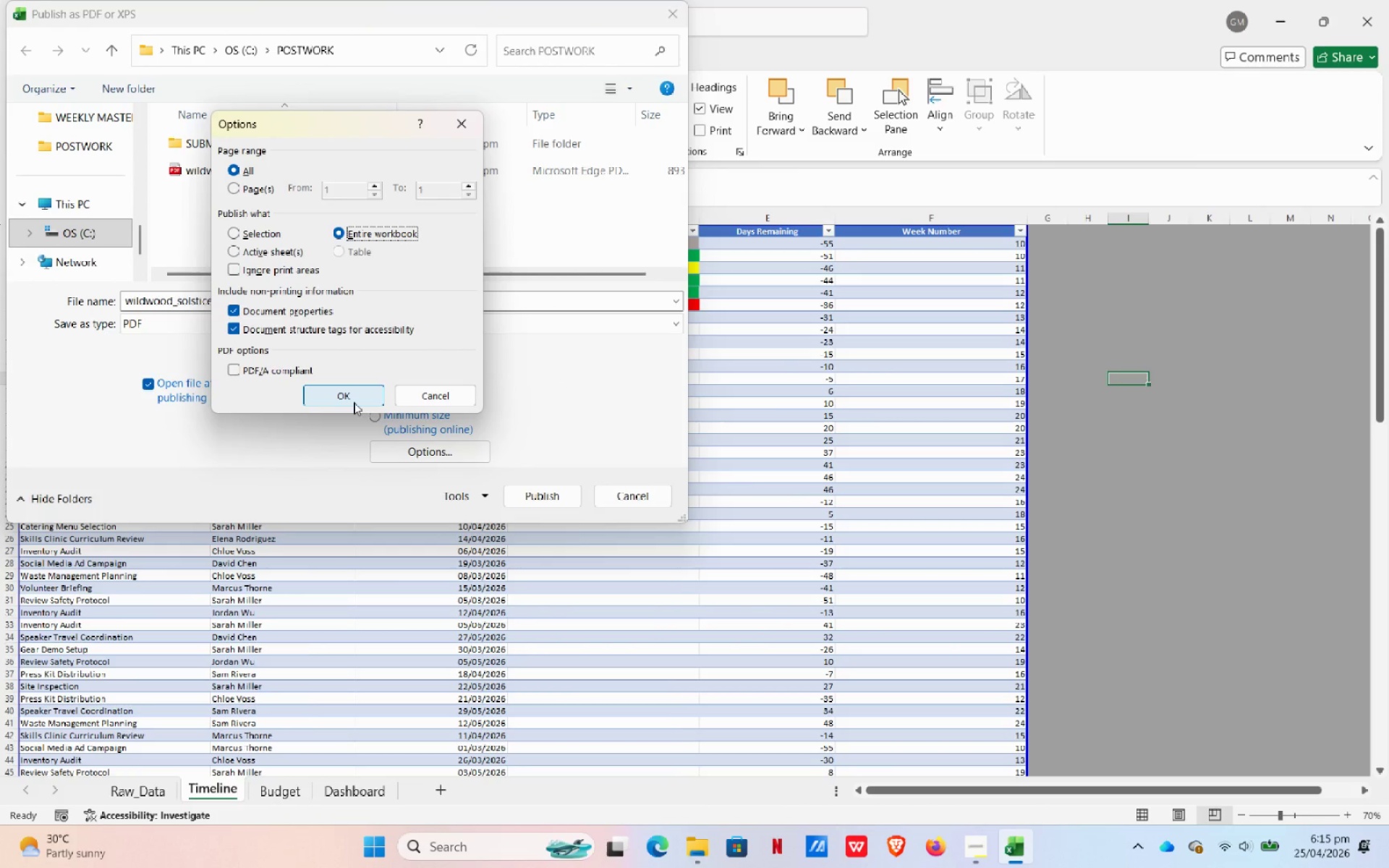 
left_click([352, 392])
 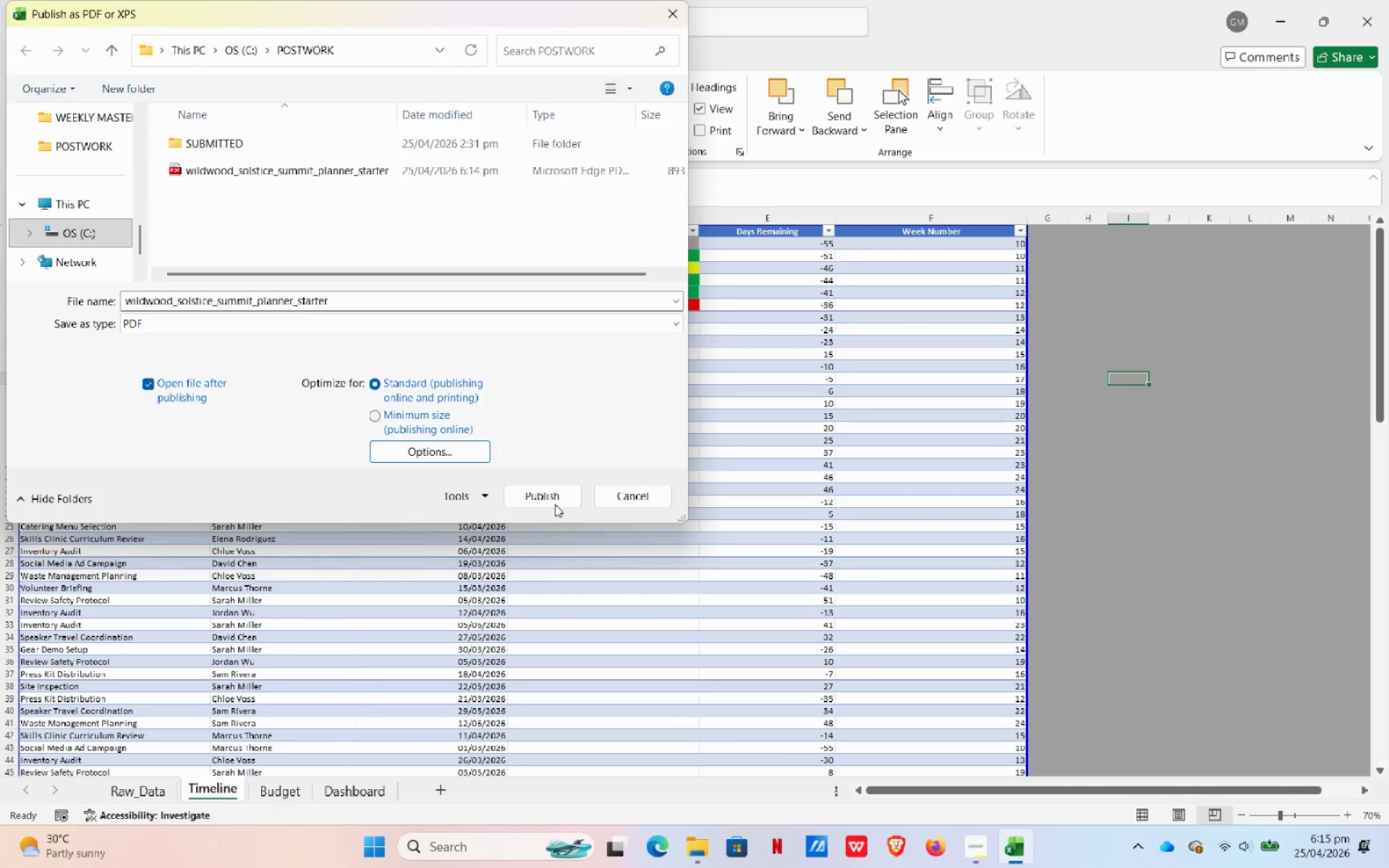 
left_click([555, 502])
 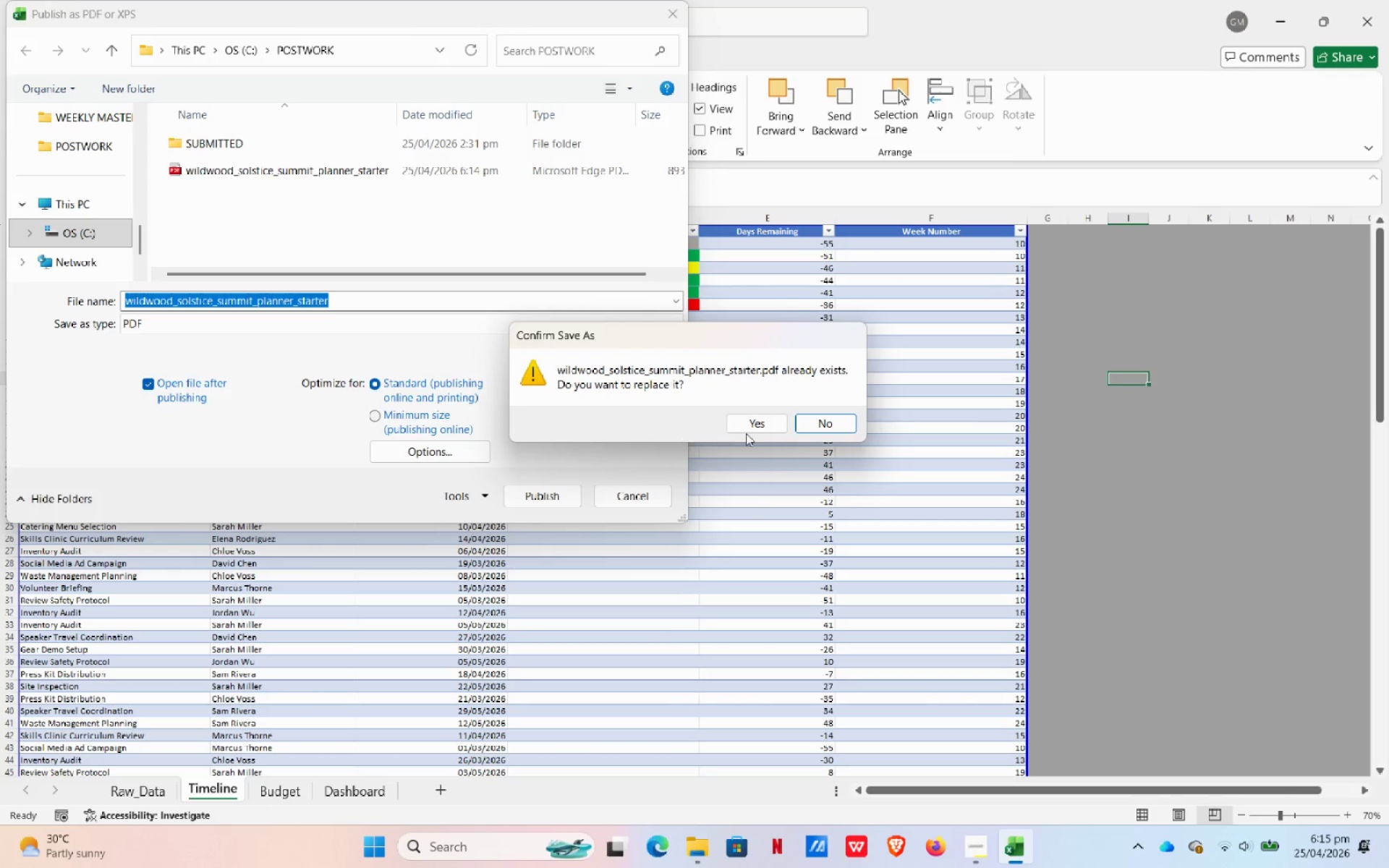 
left_click([767, 430])
 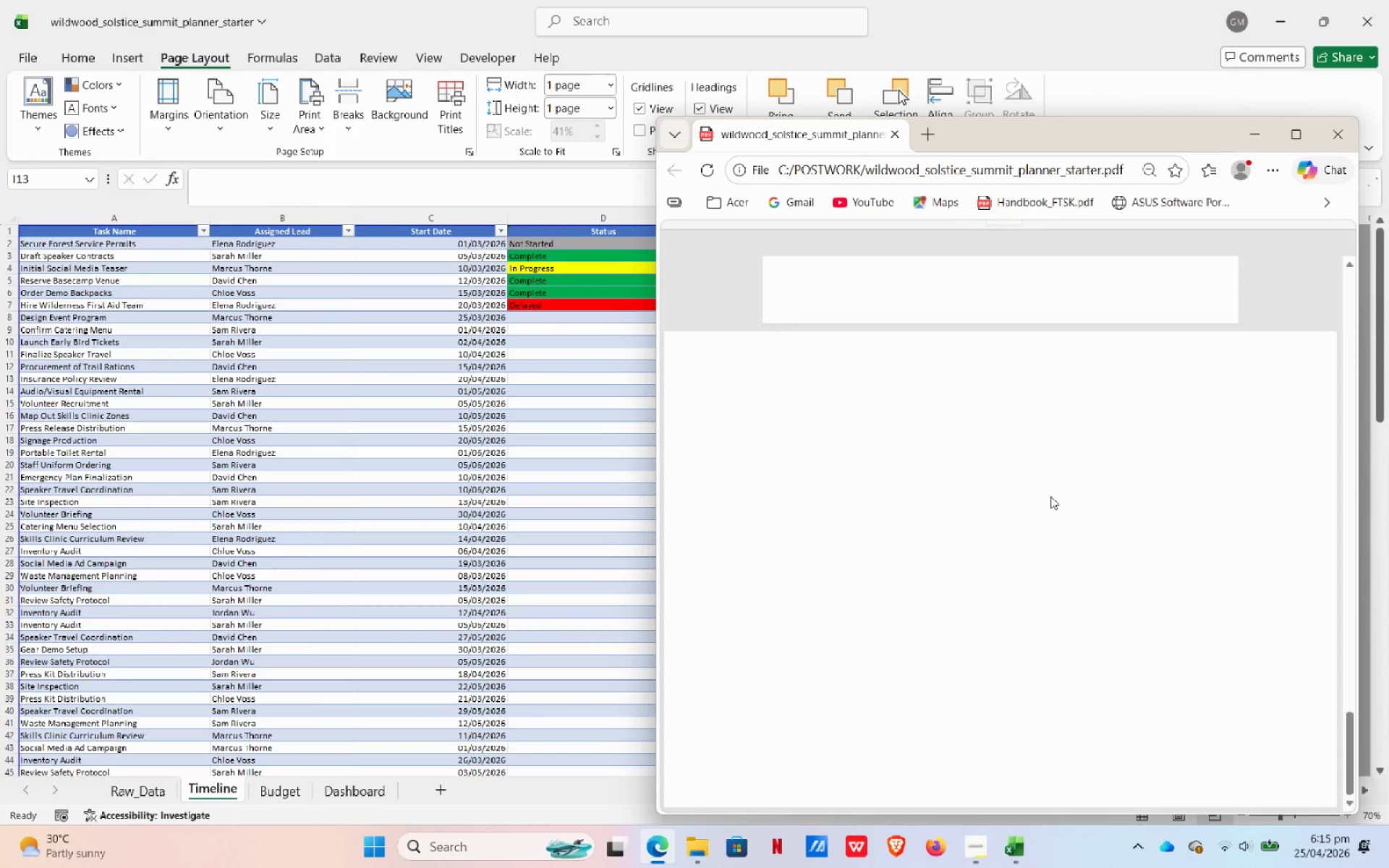 
wait(5.03)
 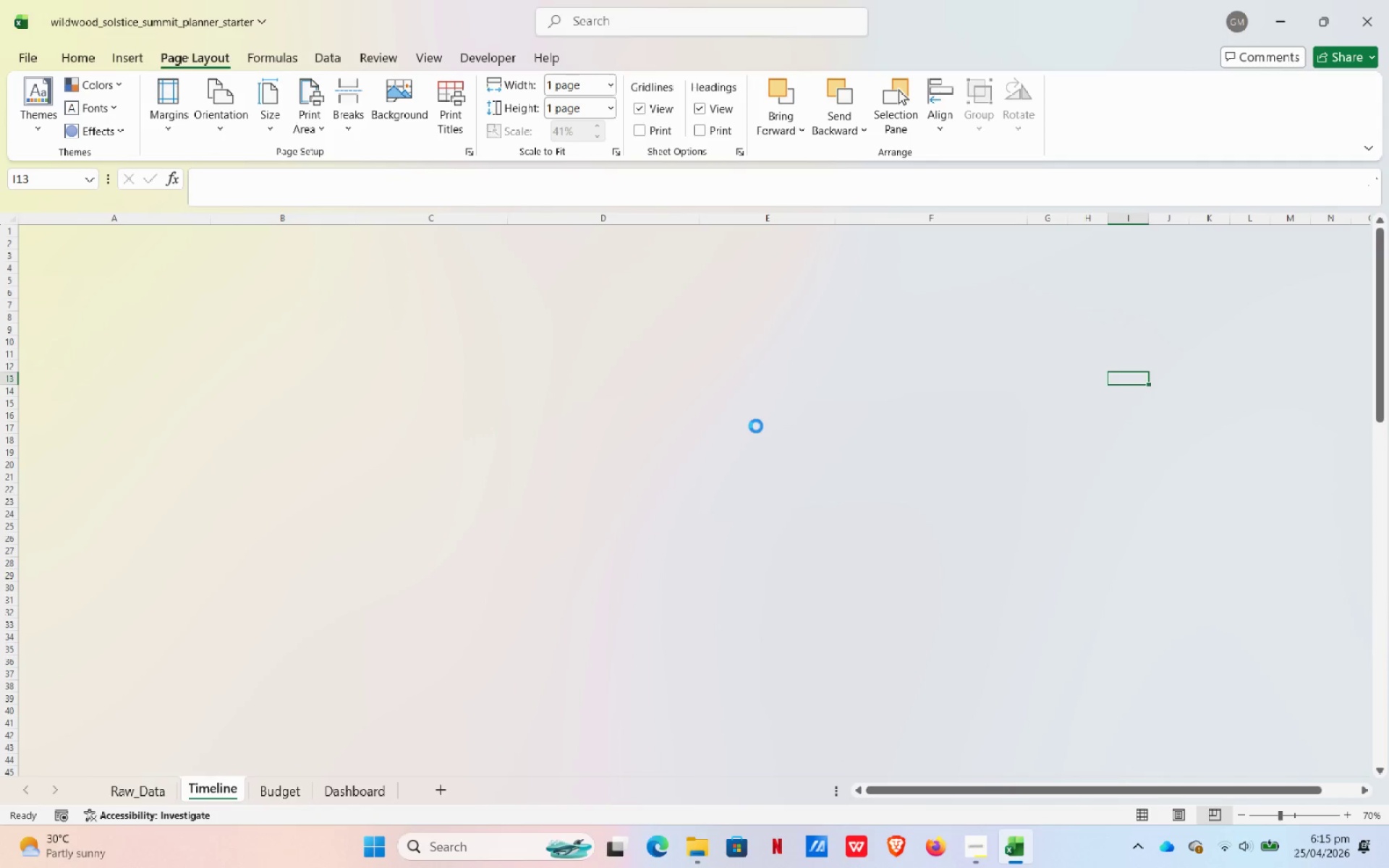 
scroll: coordinate [1169, 575], scroll_direction: up, amount: 41.0
 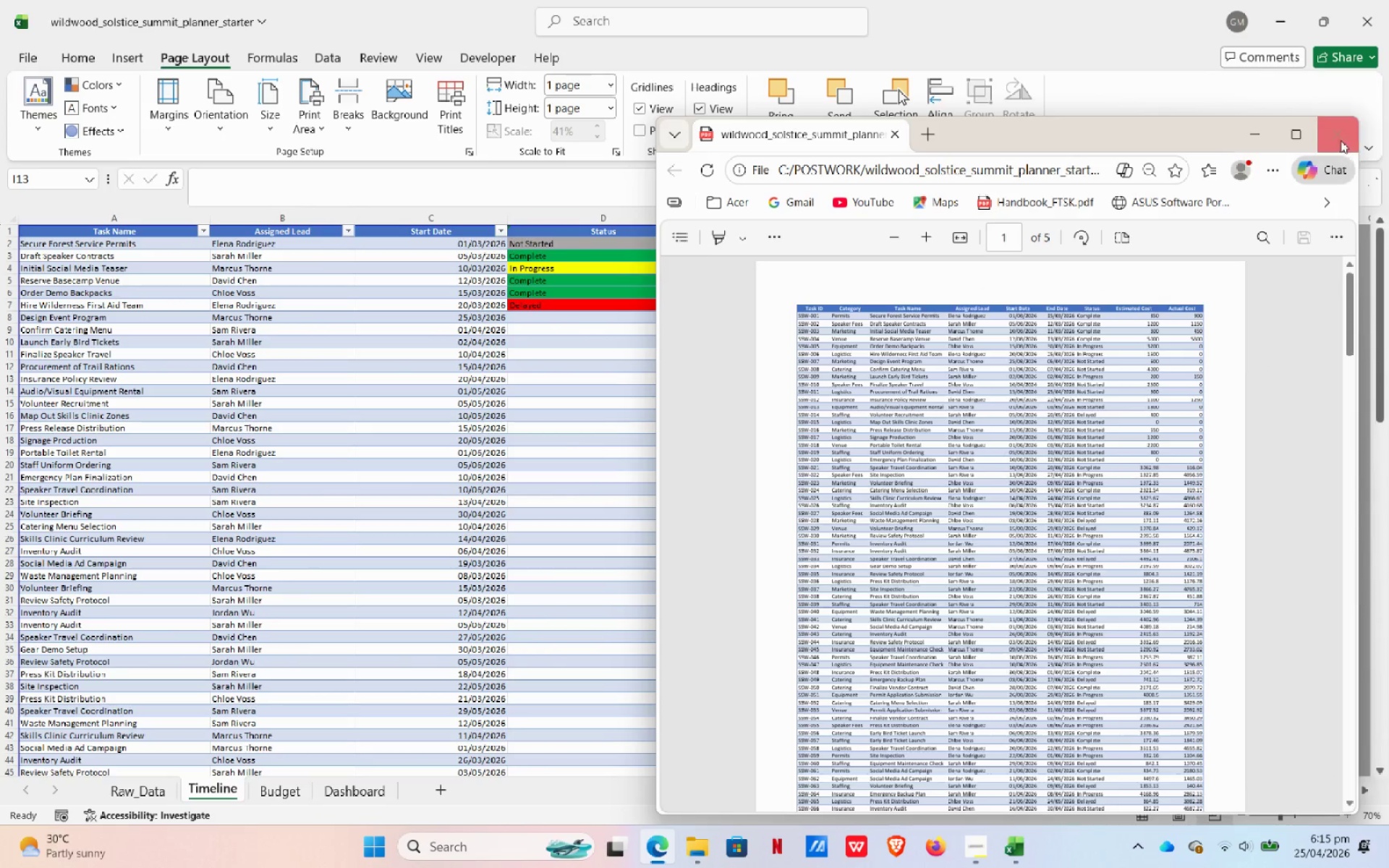 
left_click([1337, 132])
 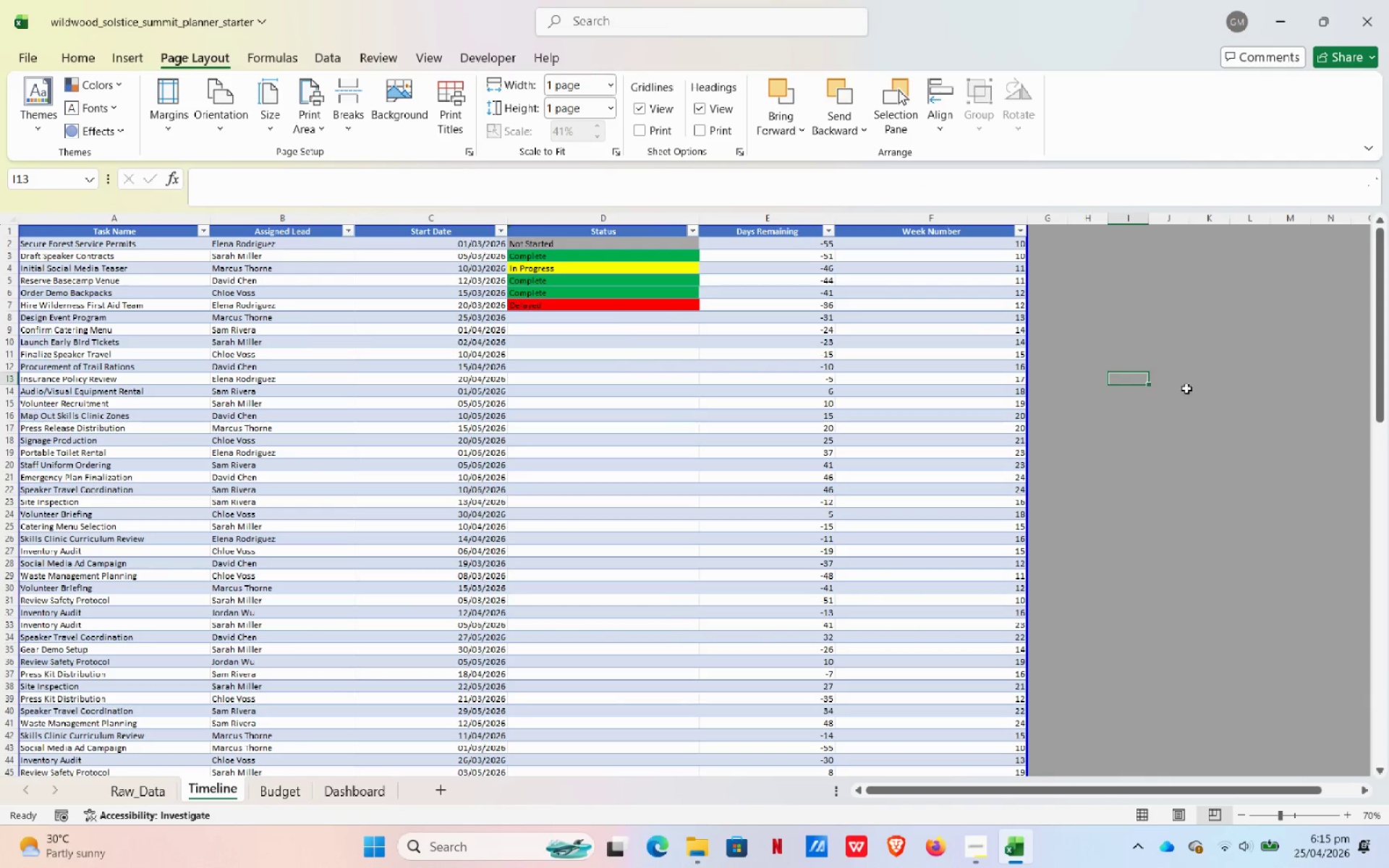 
left_click([1178, 398])
 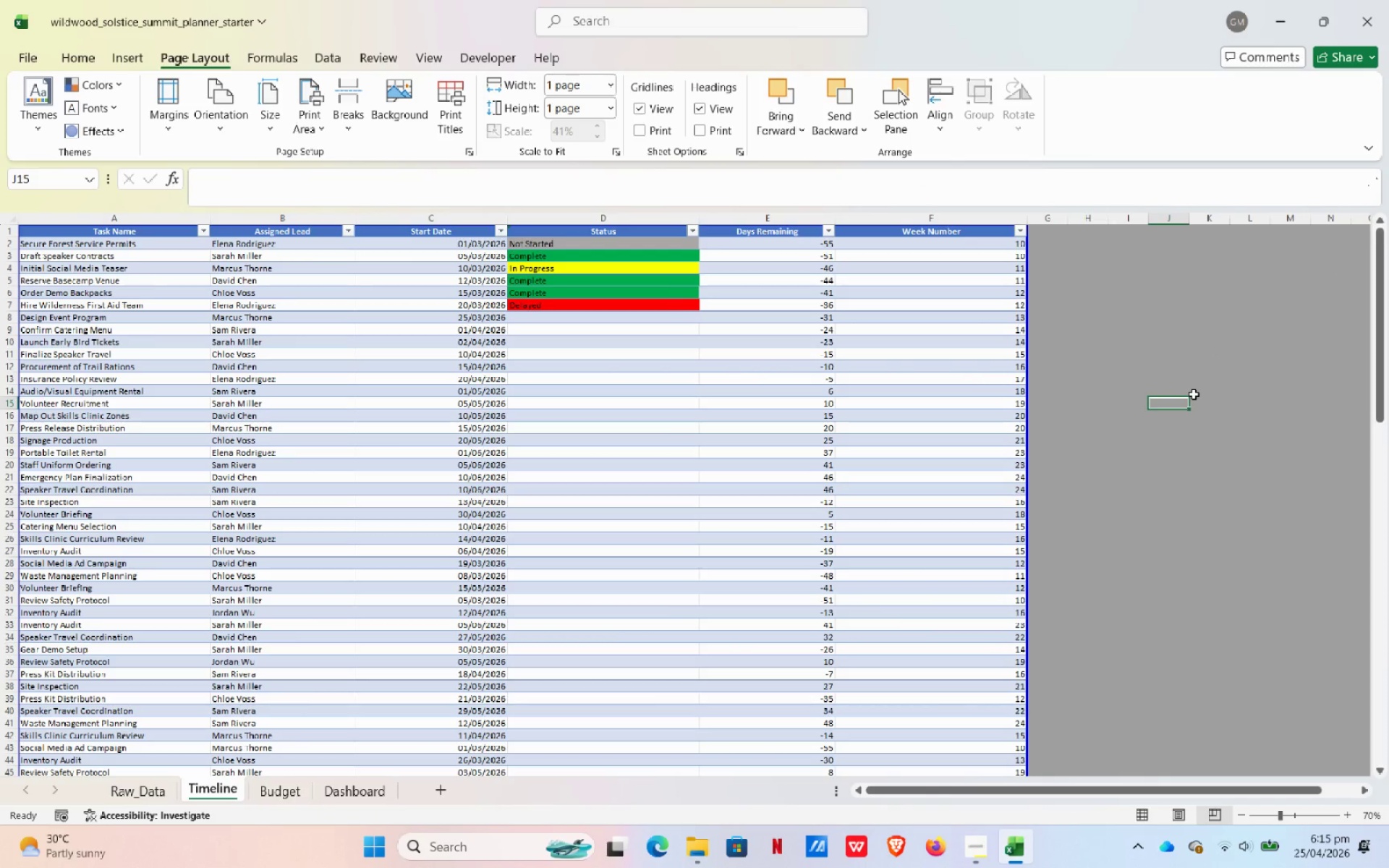 